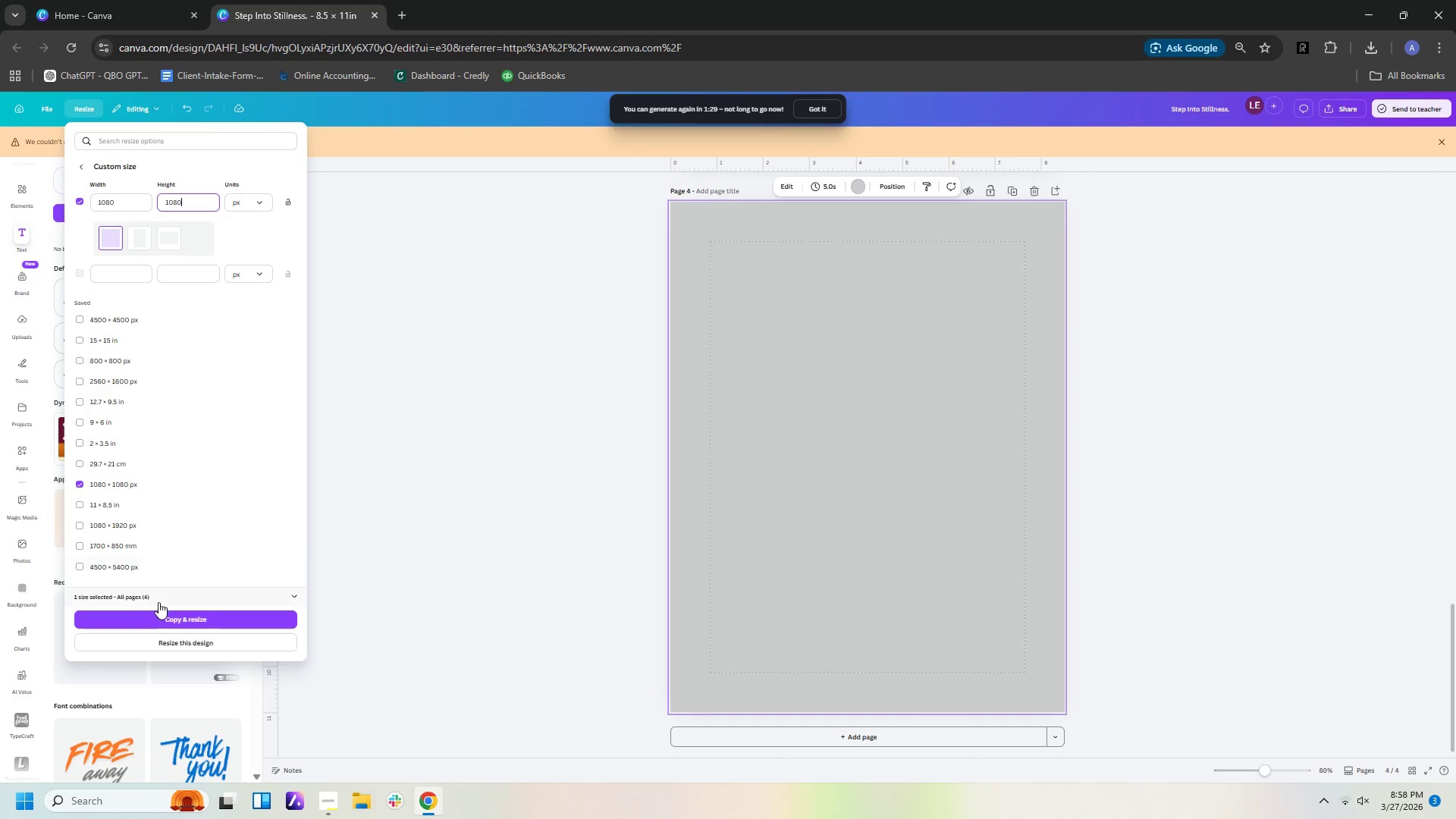 
left_click([153, 594])
 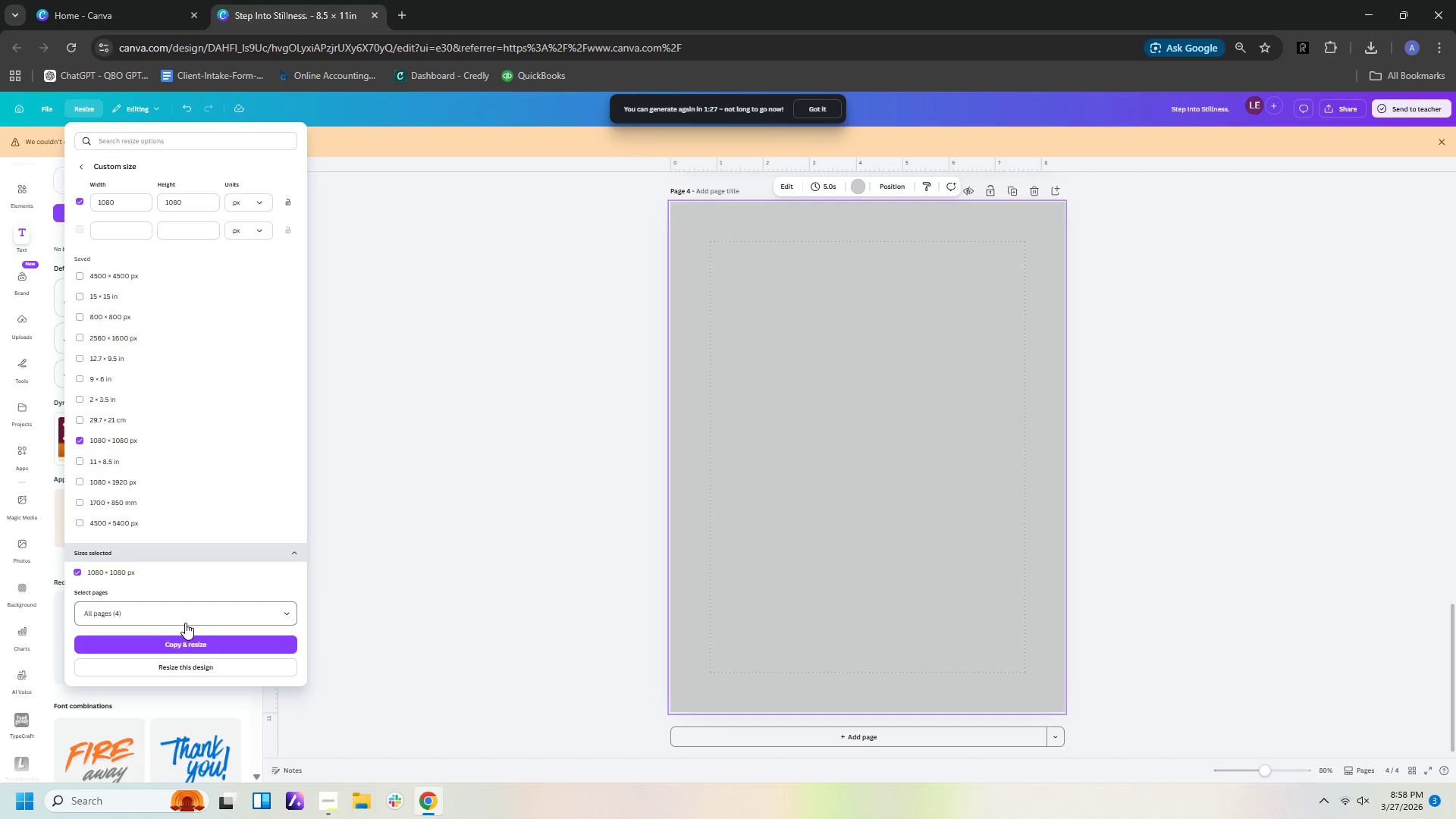 
left_click([184, 620])
 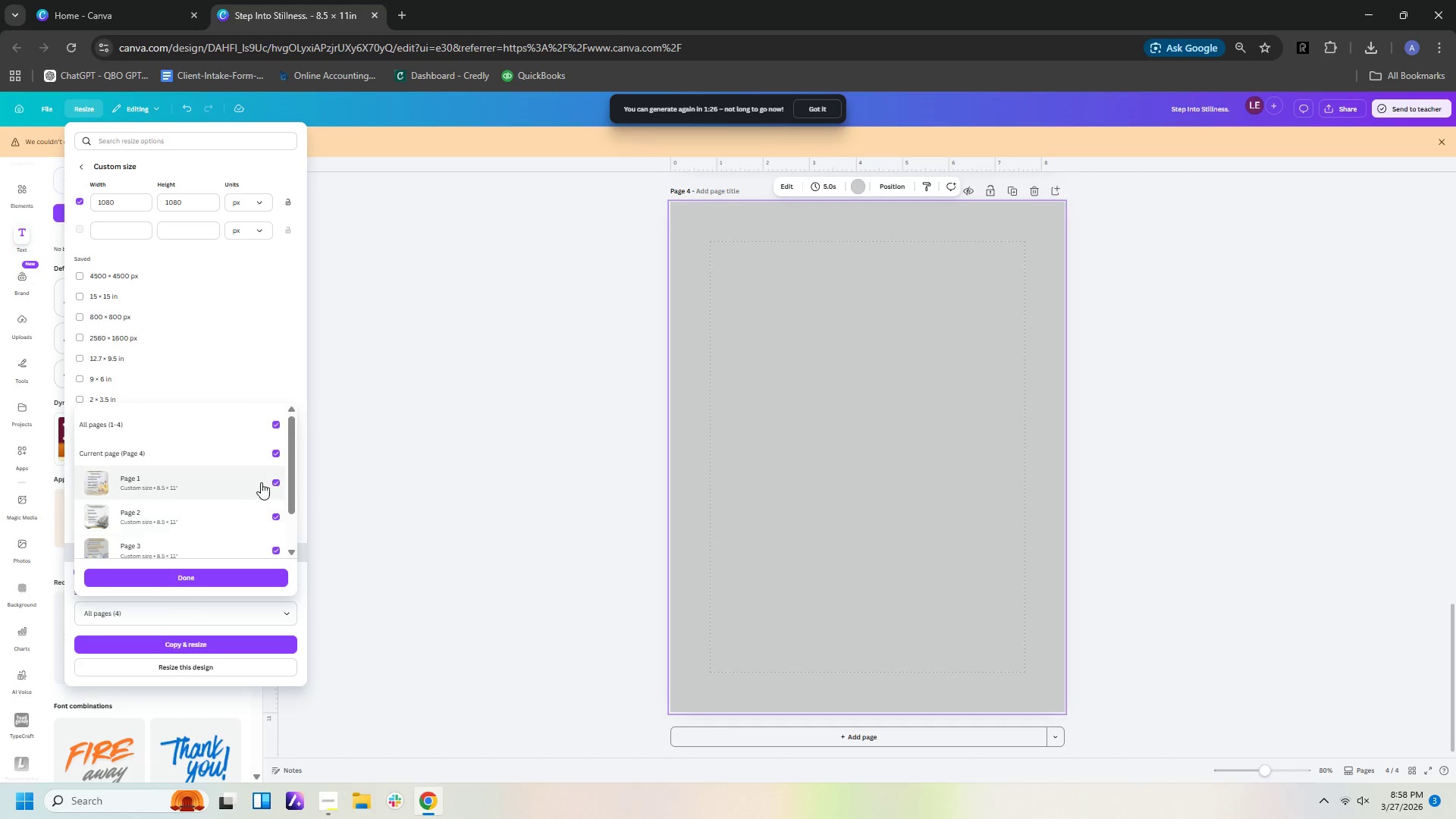 
left_click([276, 484])
 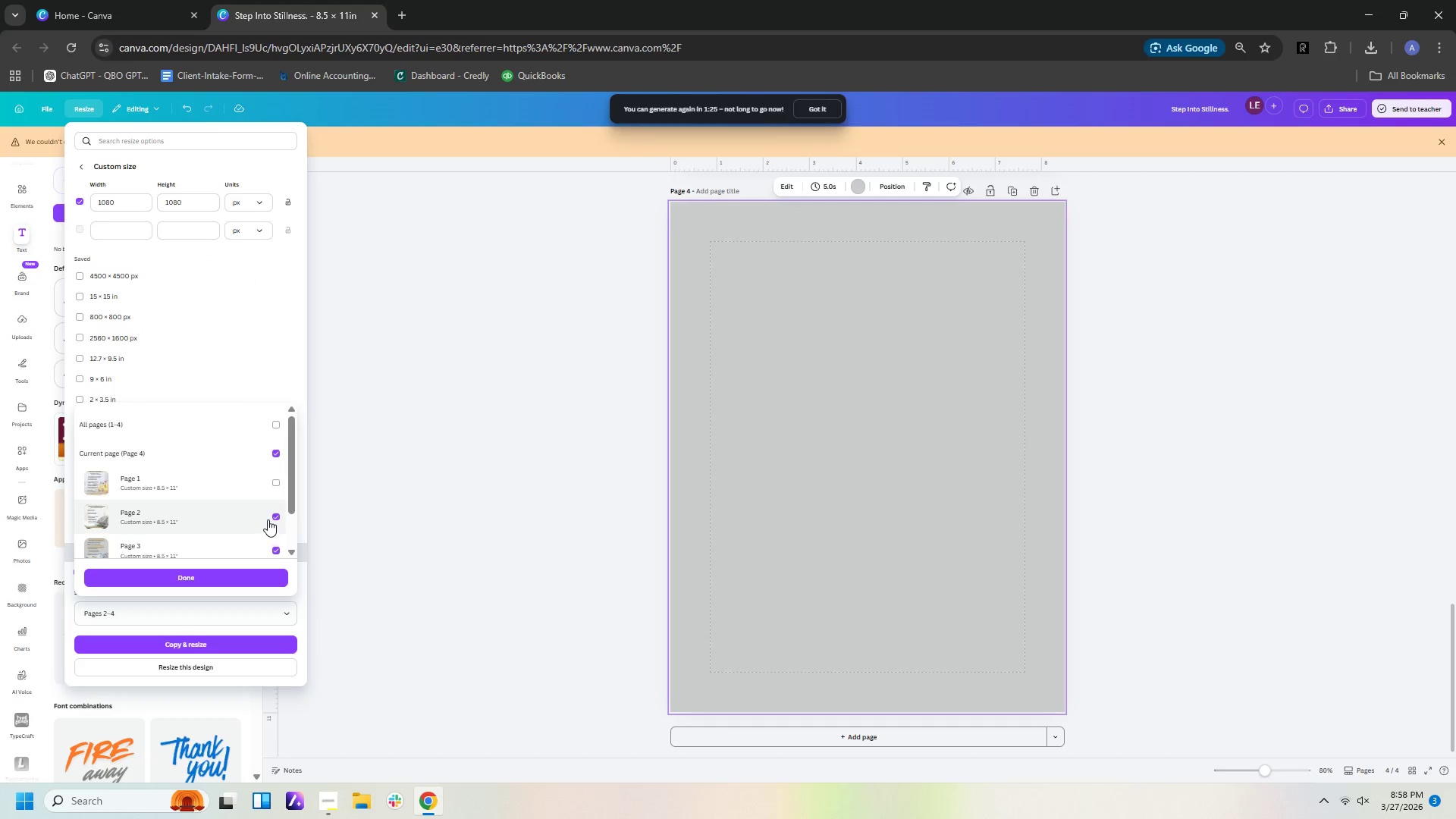 
left_click([269, 517])
 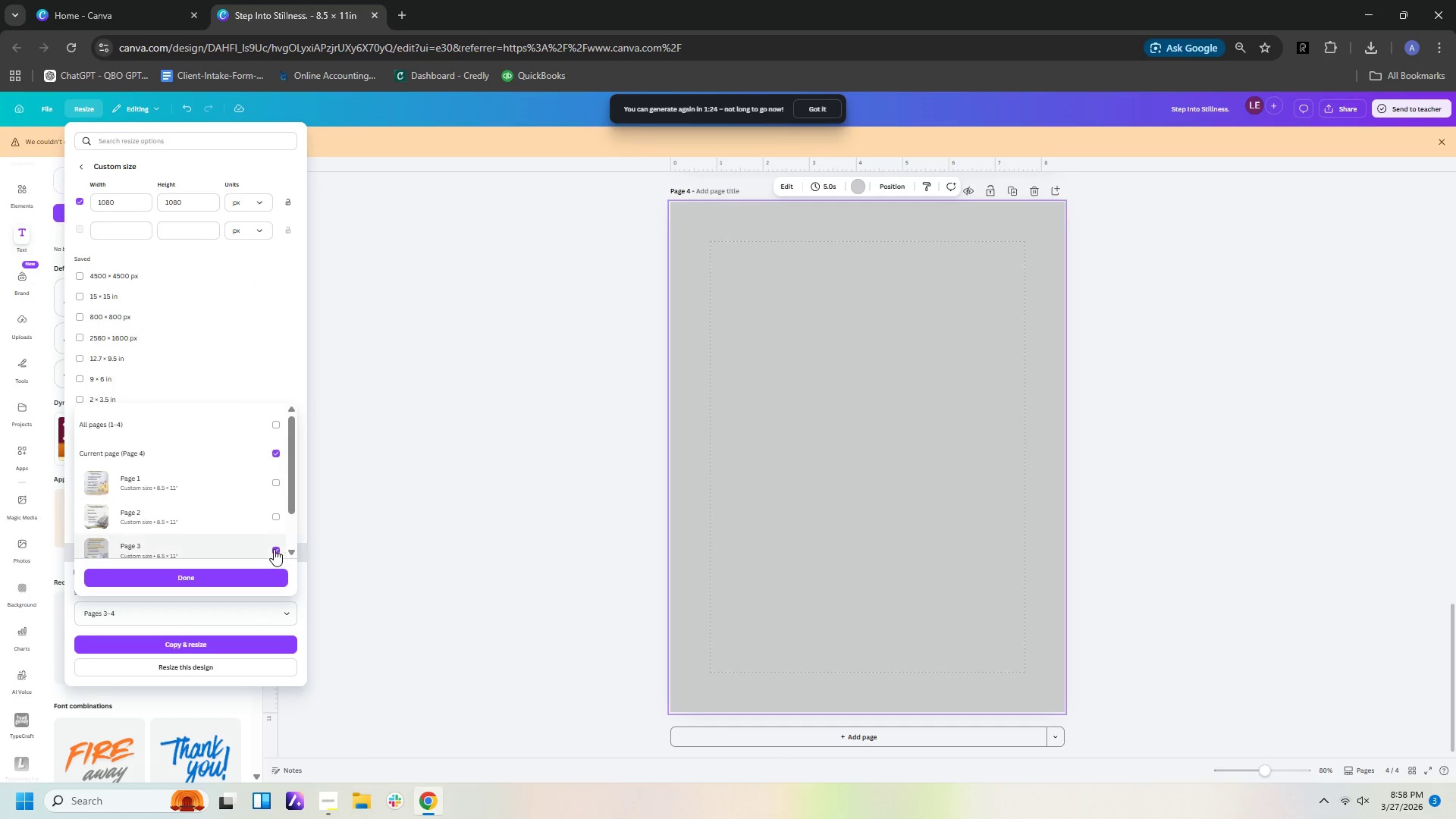 
left_click([274, 549])
 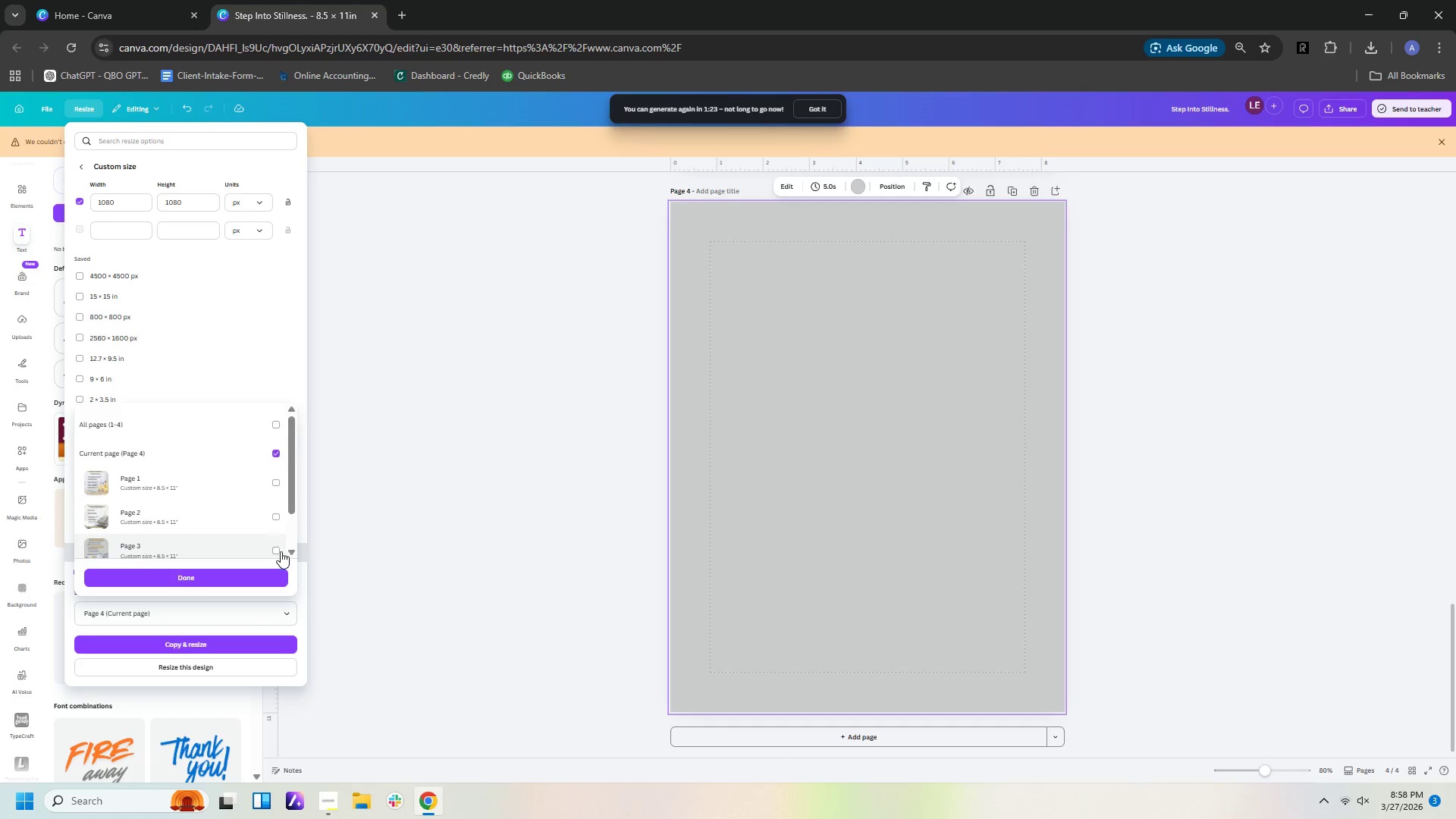 
scroll: coordinate [279, 550], scroll_direction: down, amount: 1.0
 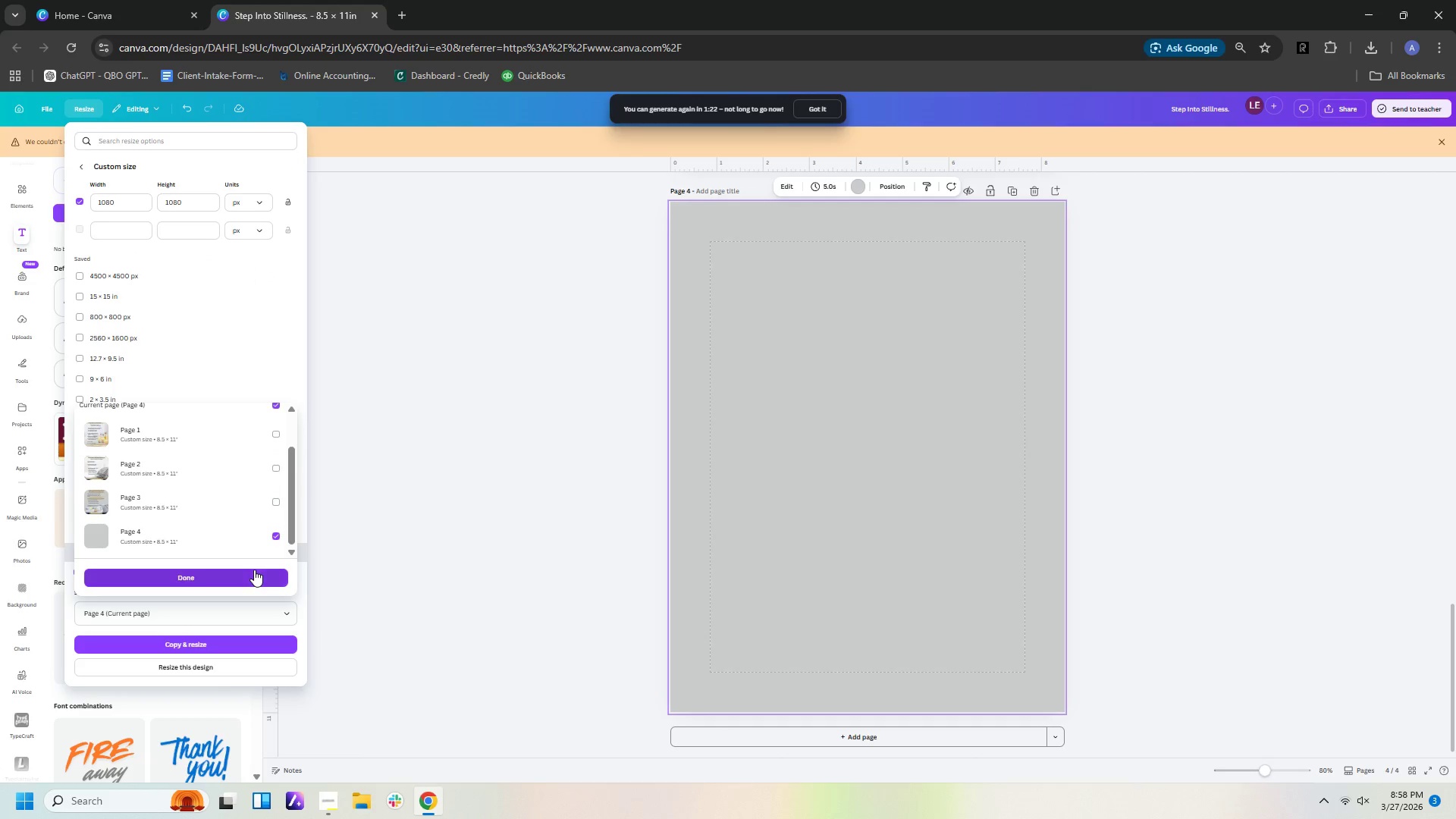 
left_click([252, 577])
 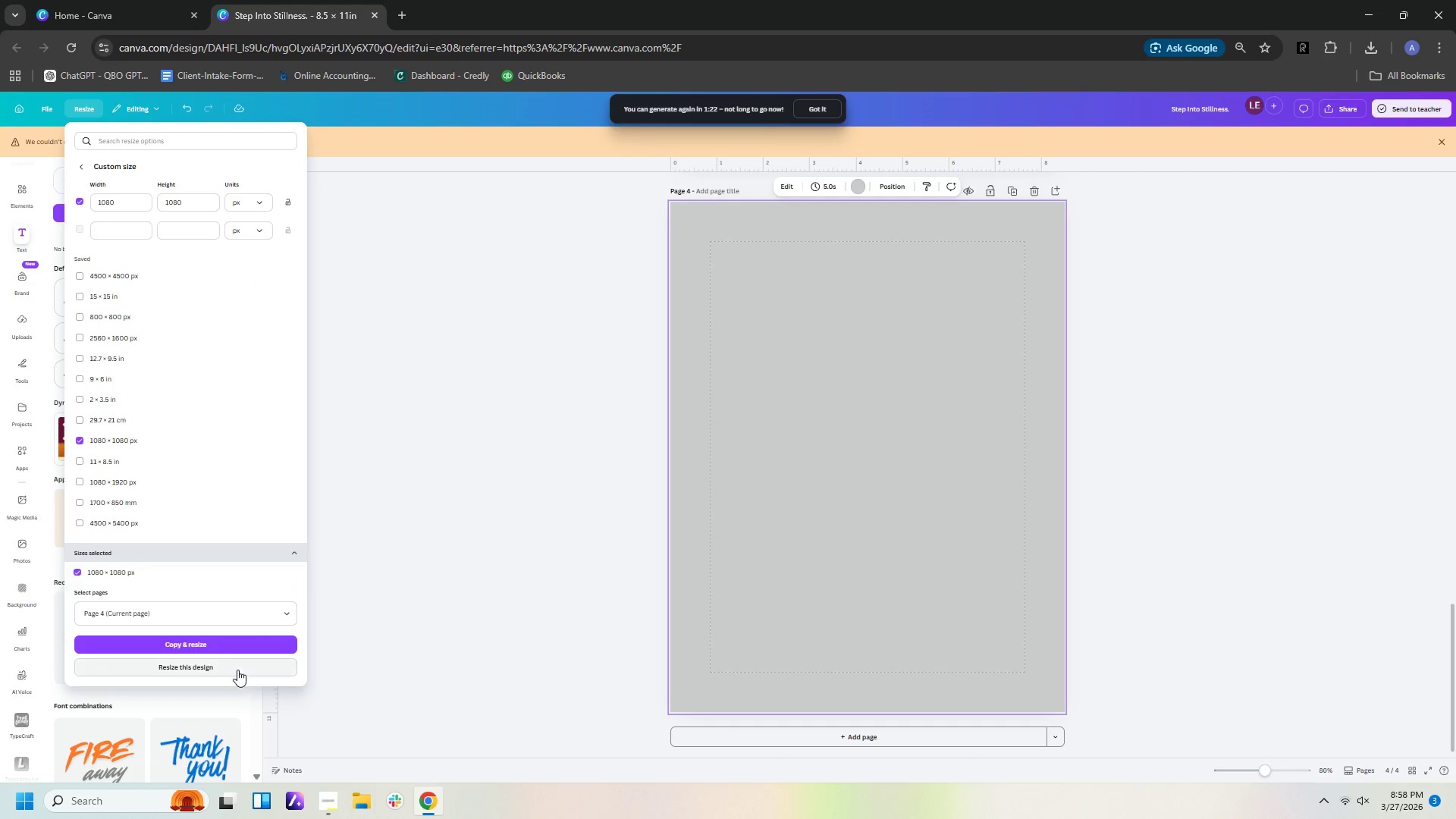 
left_click([237, 672])
 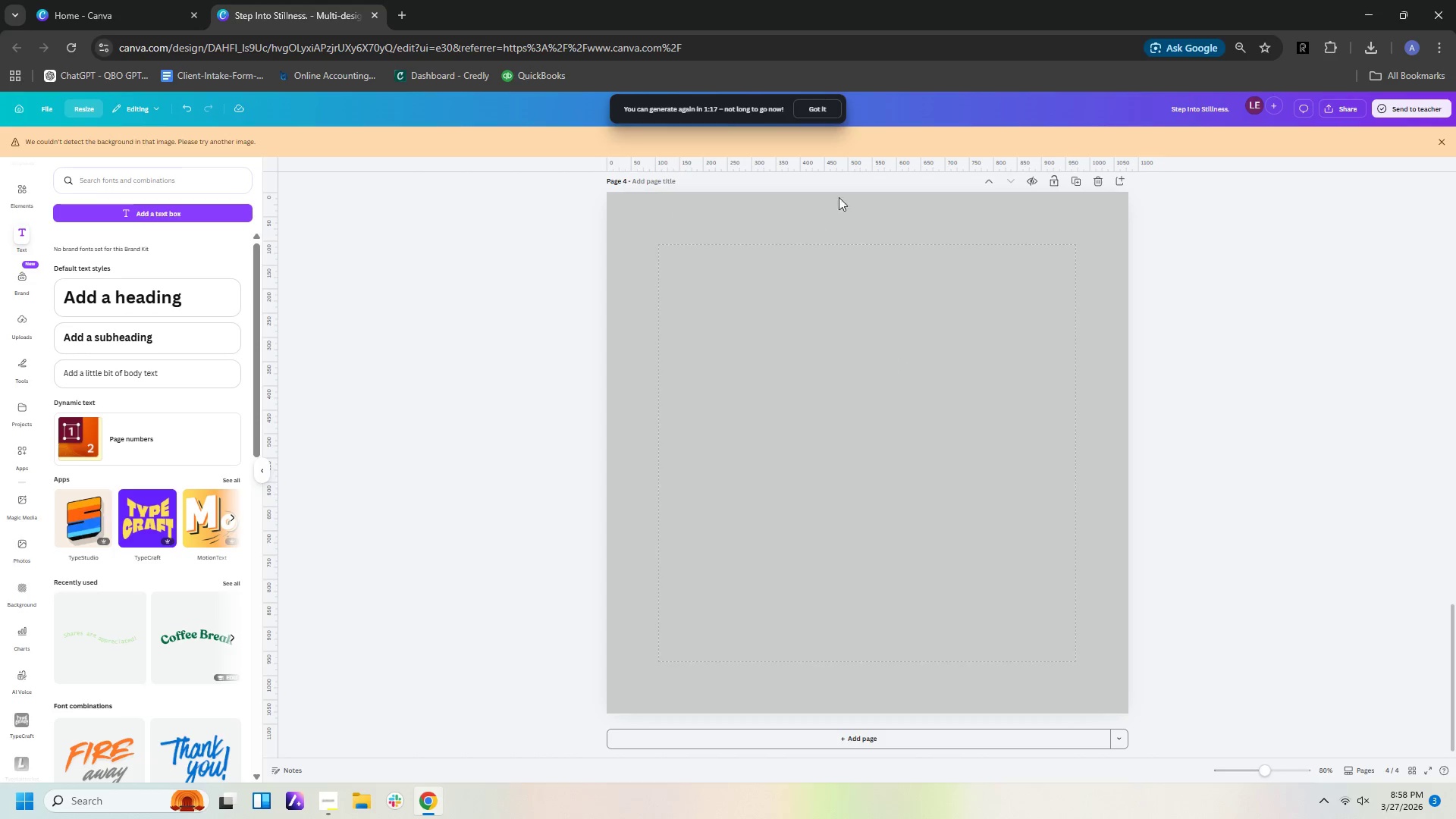 
wait(5.06)
 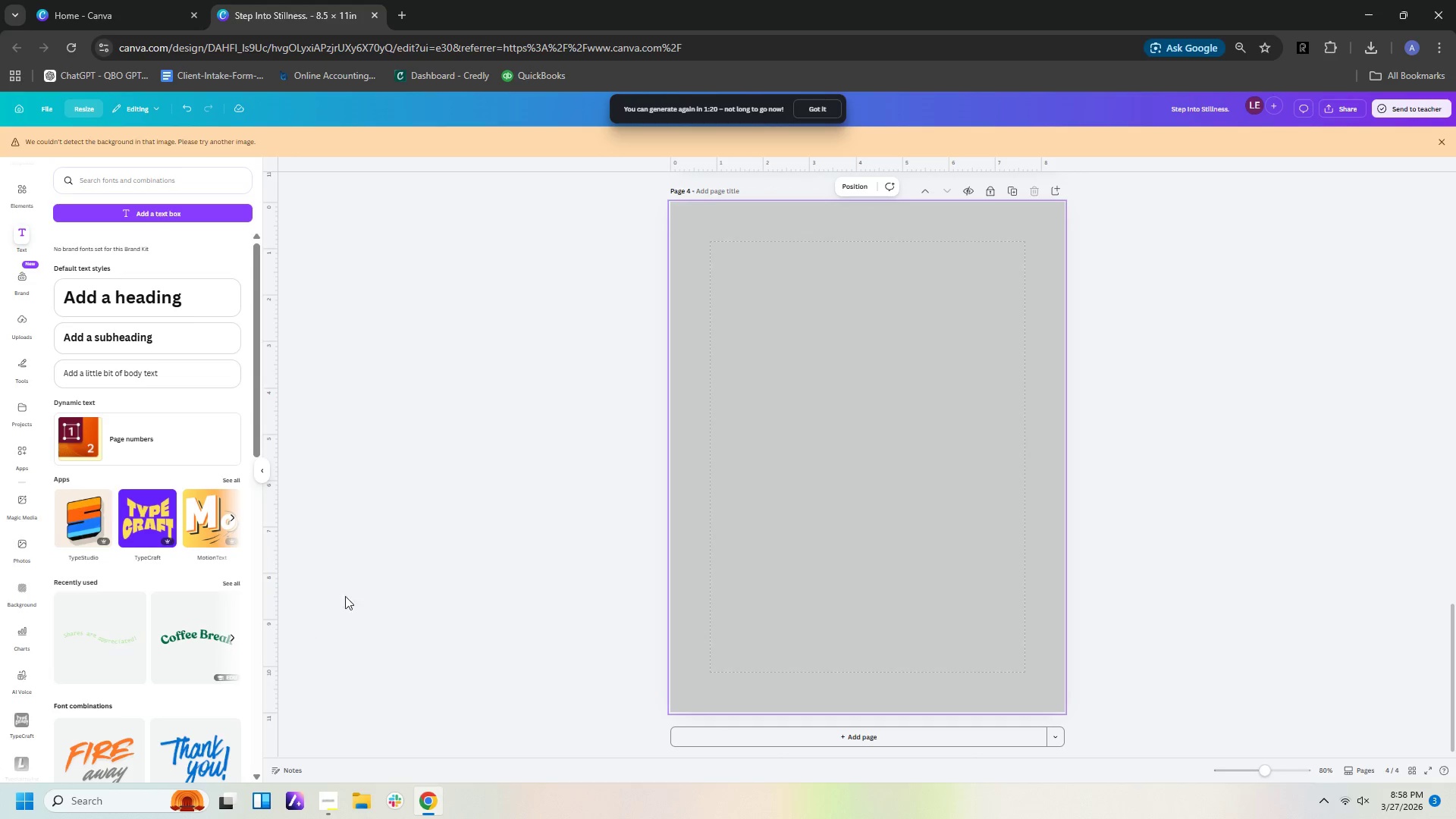 
left_click([926, 310])
 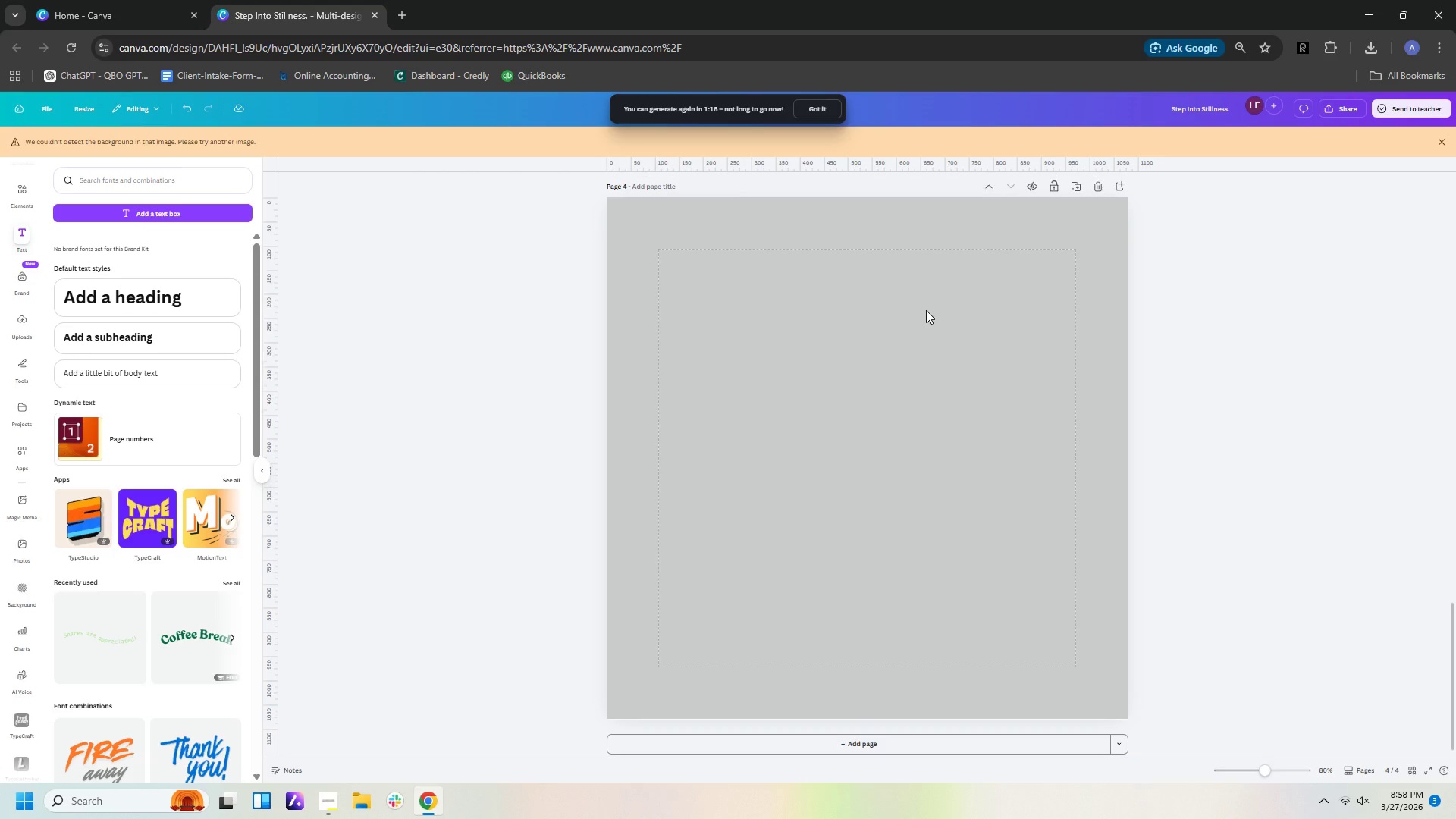 
scroll: coordinate [926, 310], scroll_direction: up, amount: 2.0
 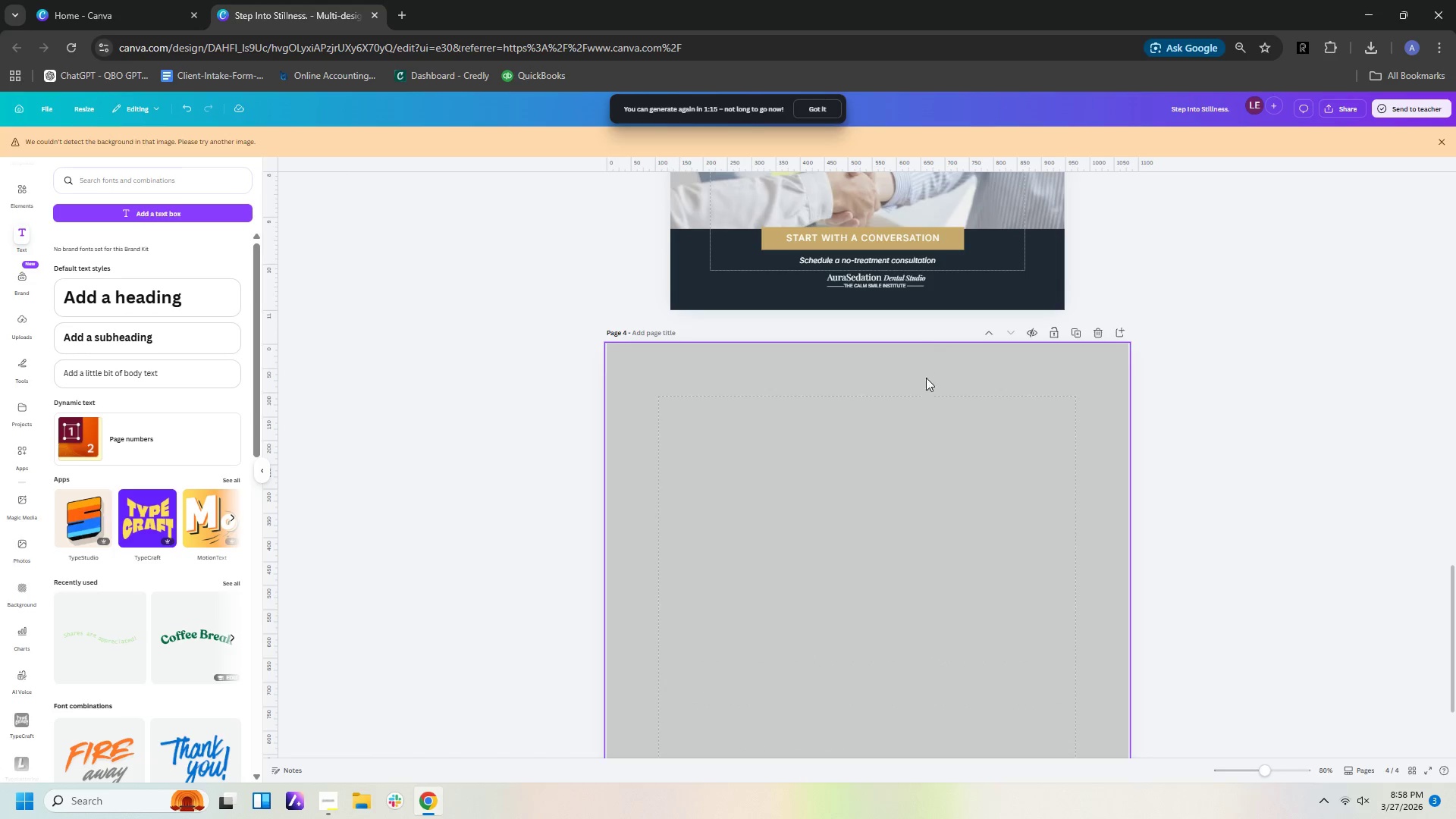 
left_click([925, 401])
 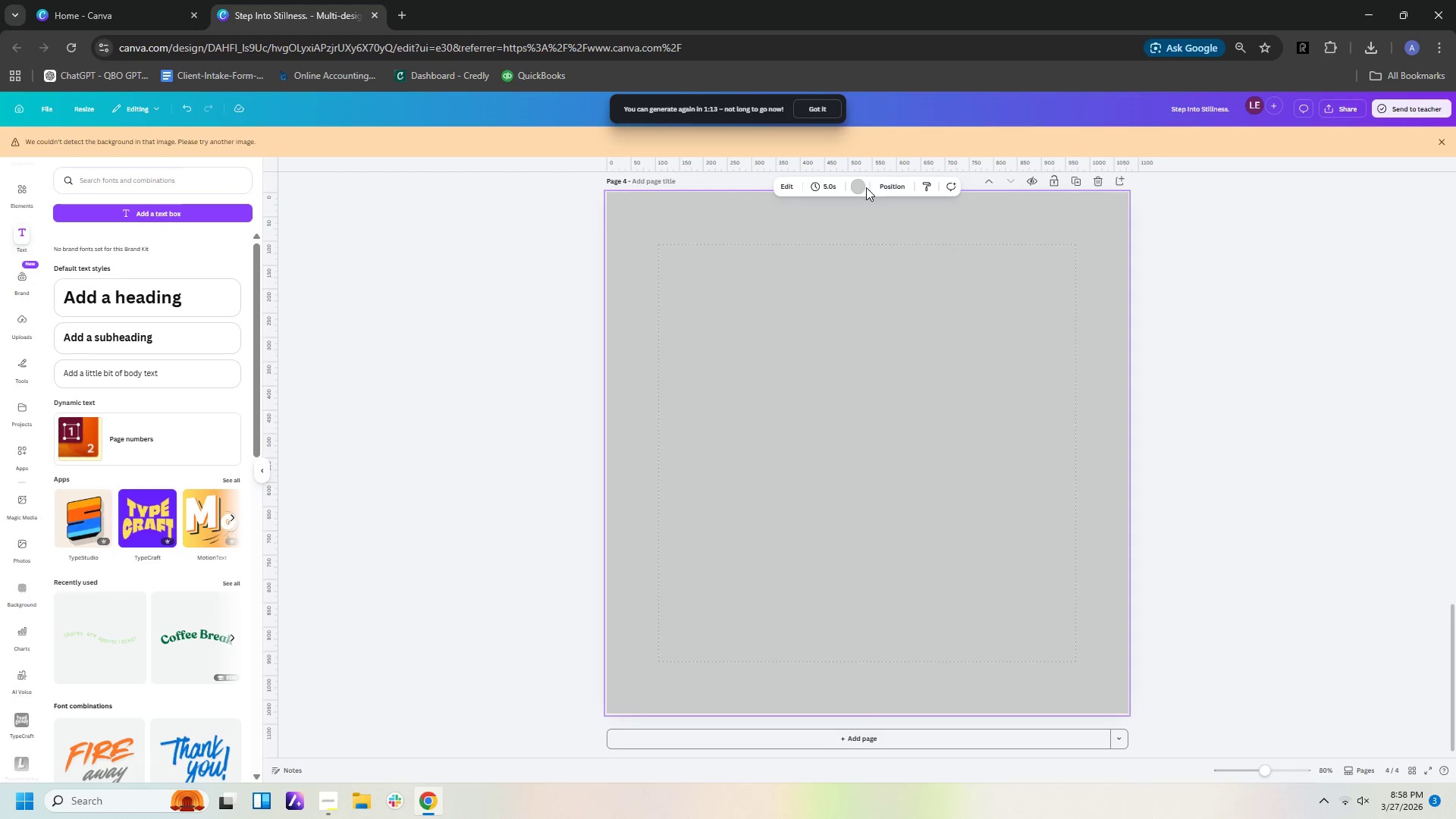 
scroll: coordinate [926, 386], scroll_direction: down, amount: 3.0
 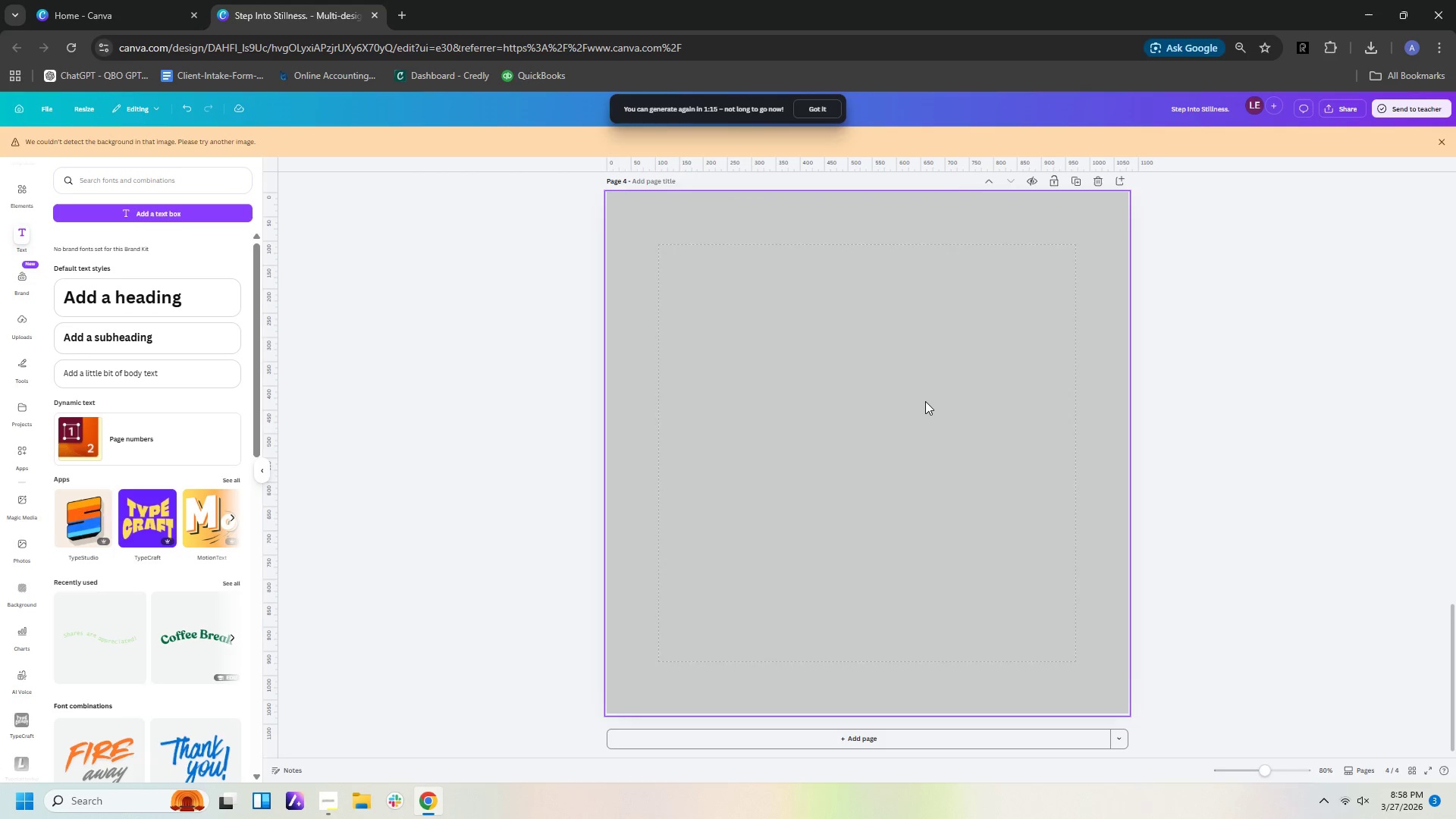 
left_click([858, 187])
 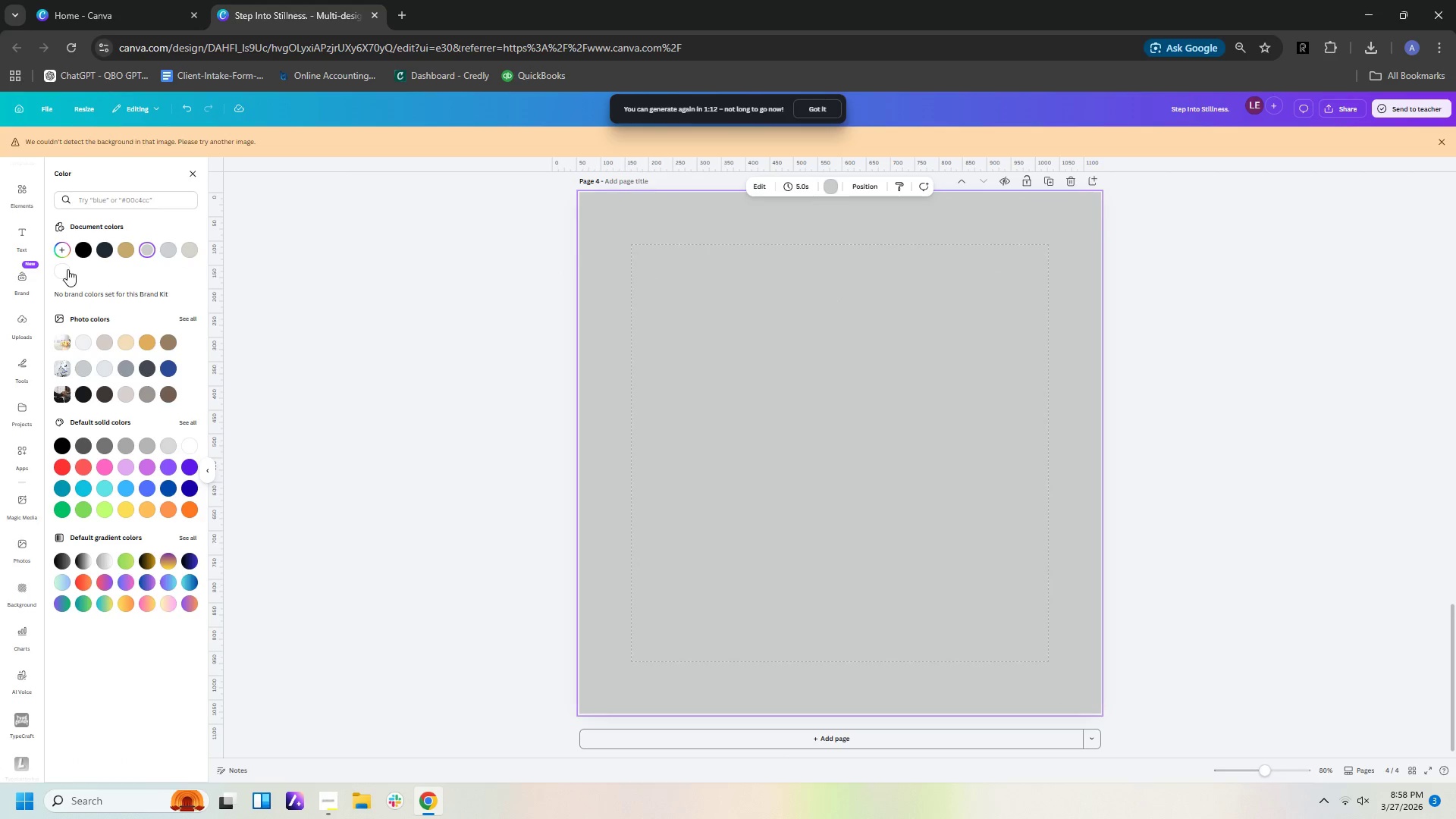 
double_click([440, 368])
 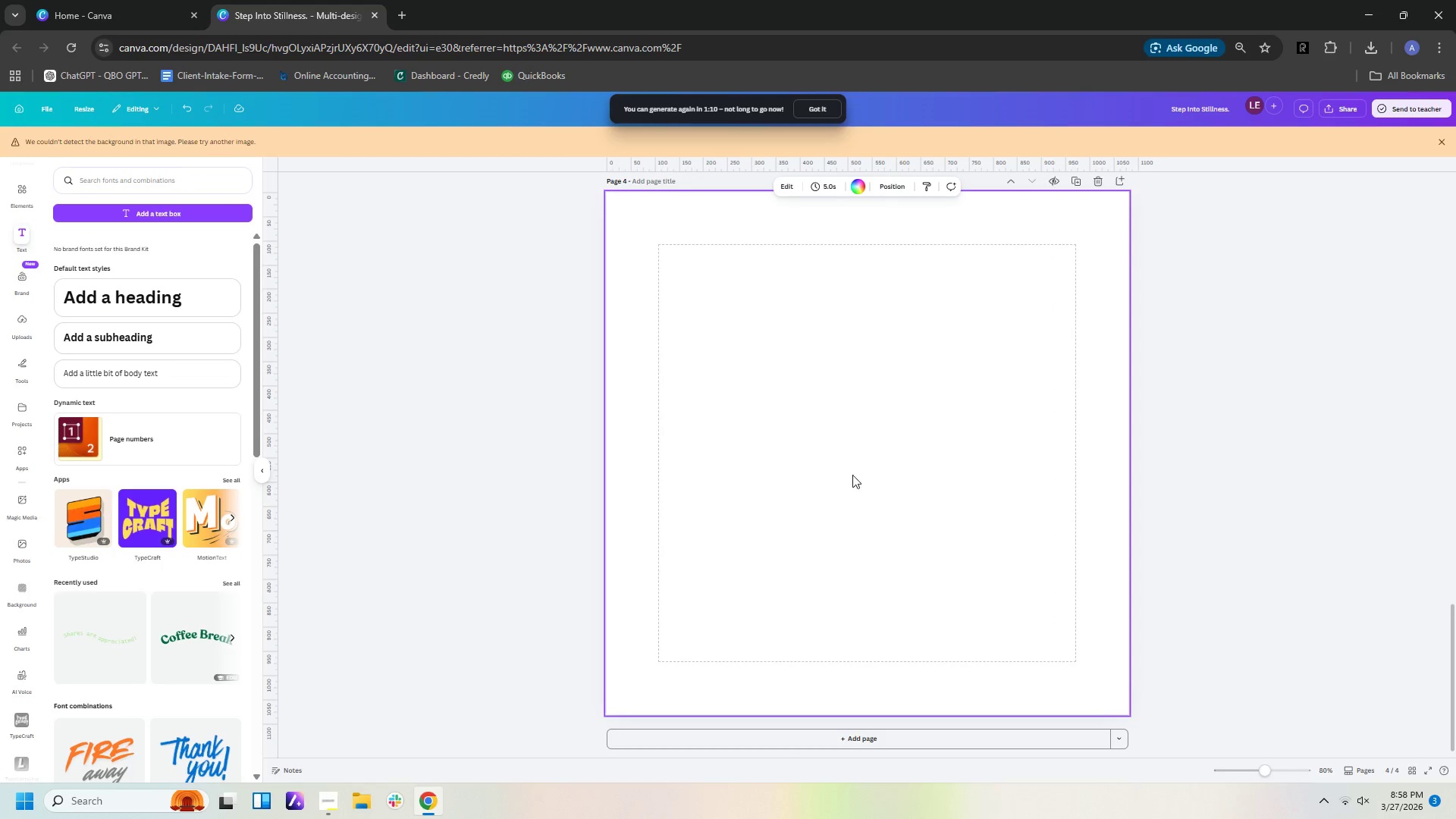 
scroll: coordinate [864, 475], scroll_direction: up, amount: 1.0
 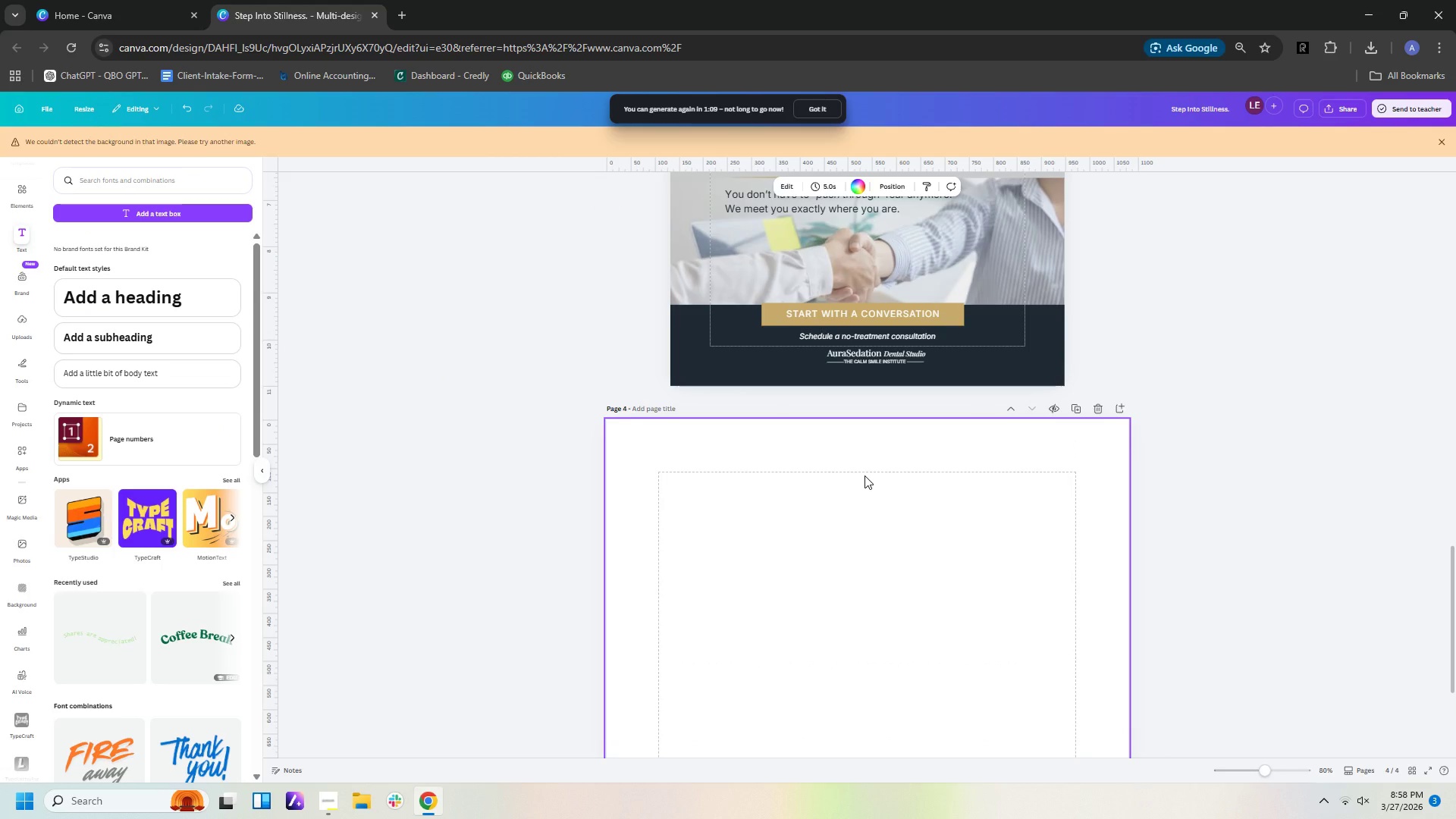 
scroll: coordinate [864, 475], scroll_direction: down, amount: 1.0
 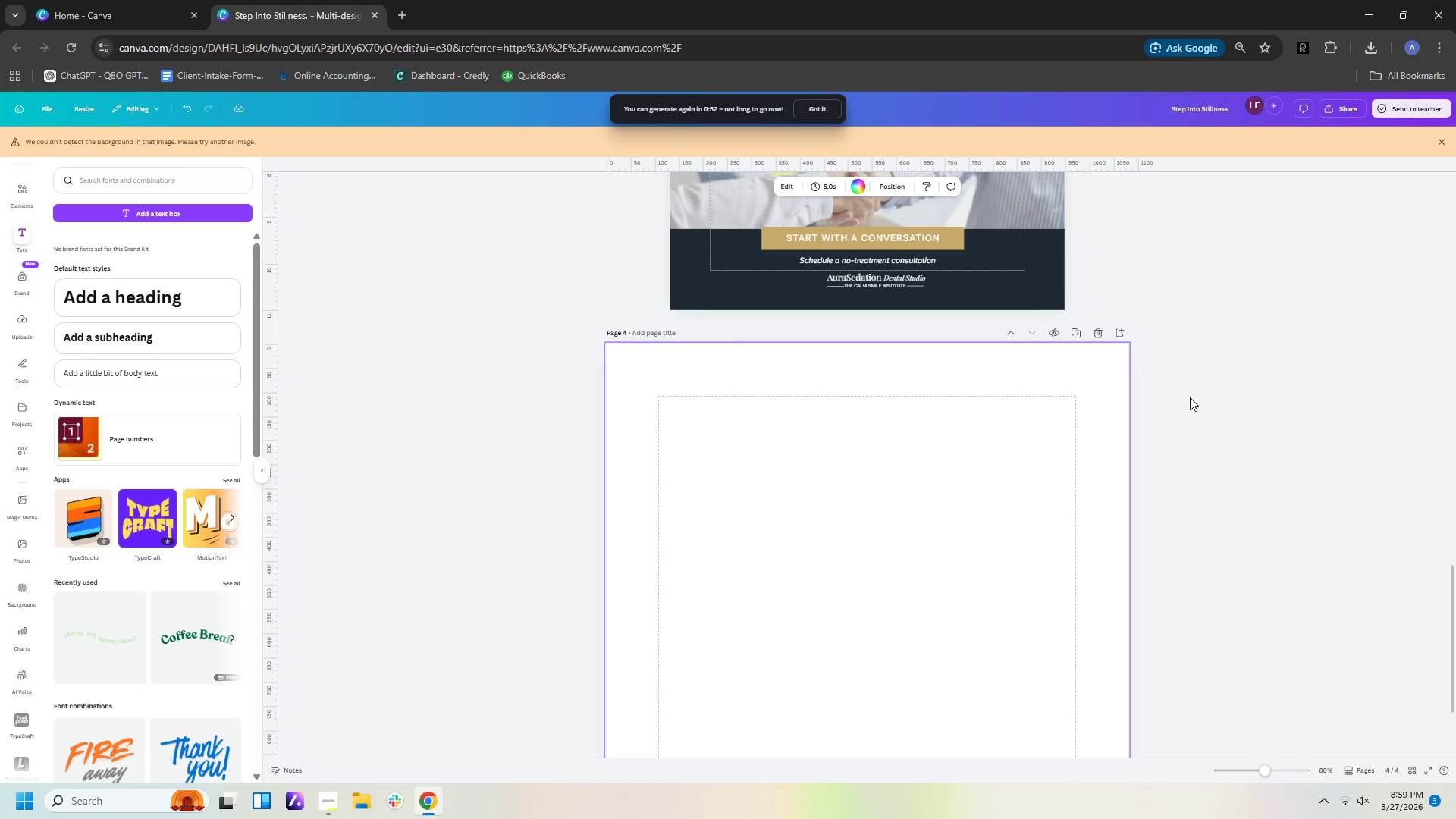 
wait(21.27)
 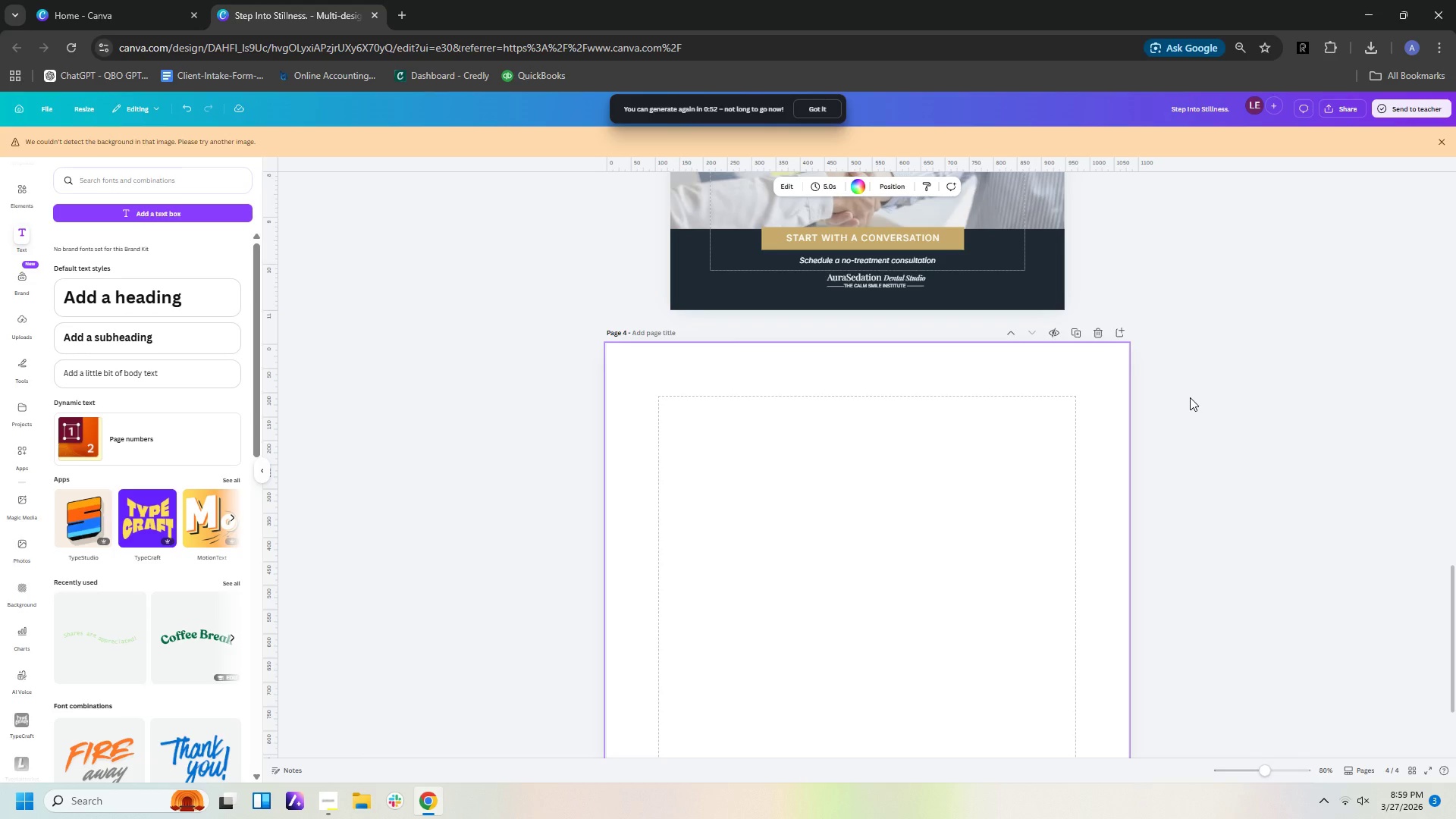 
scroll: coordinate [1191, 458], scroll_direction: down, amount: 3.0
 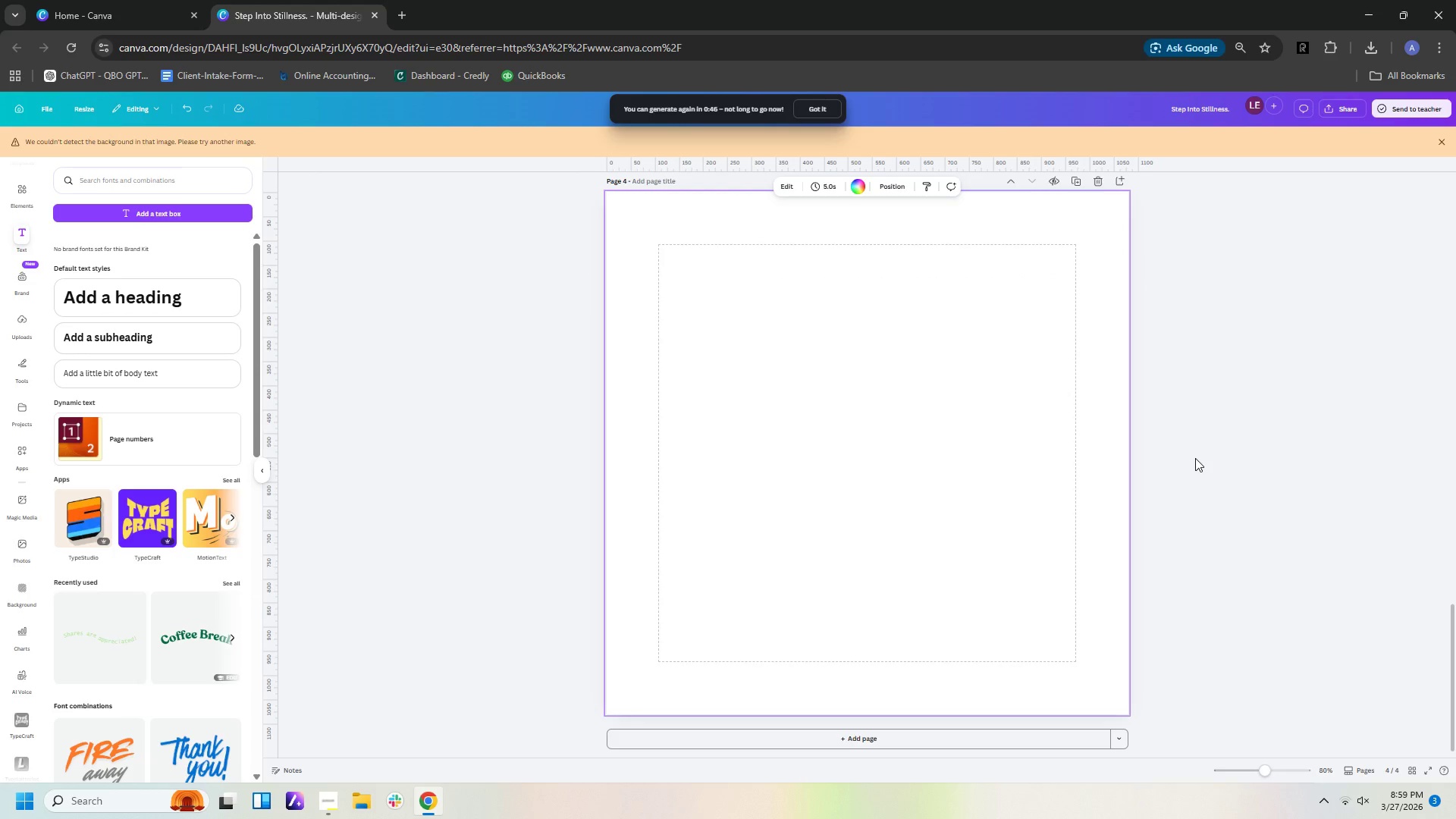 
scroll: coordinate [1196, 458], scroll_direction: up, amount: 1.0
 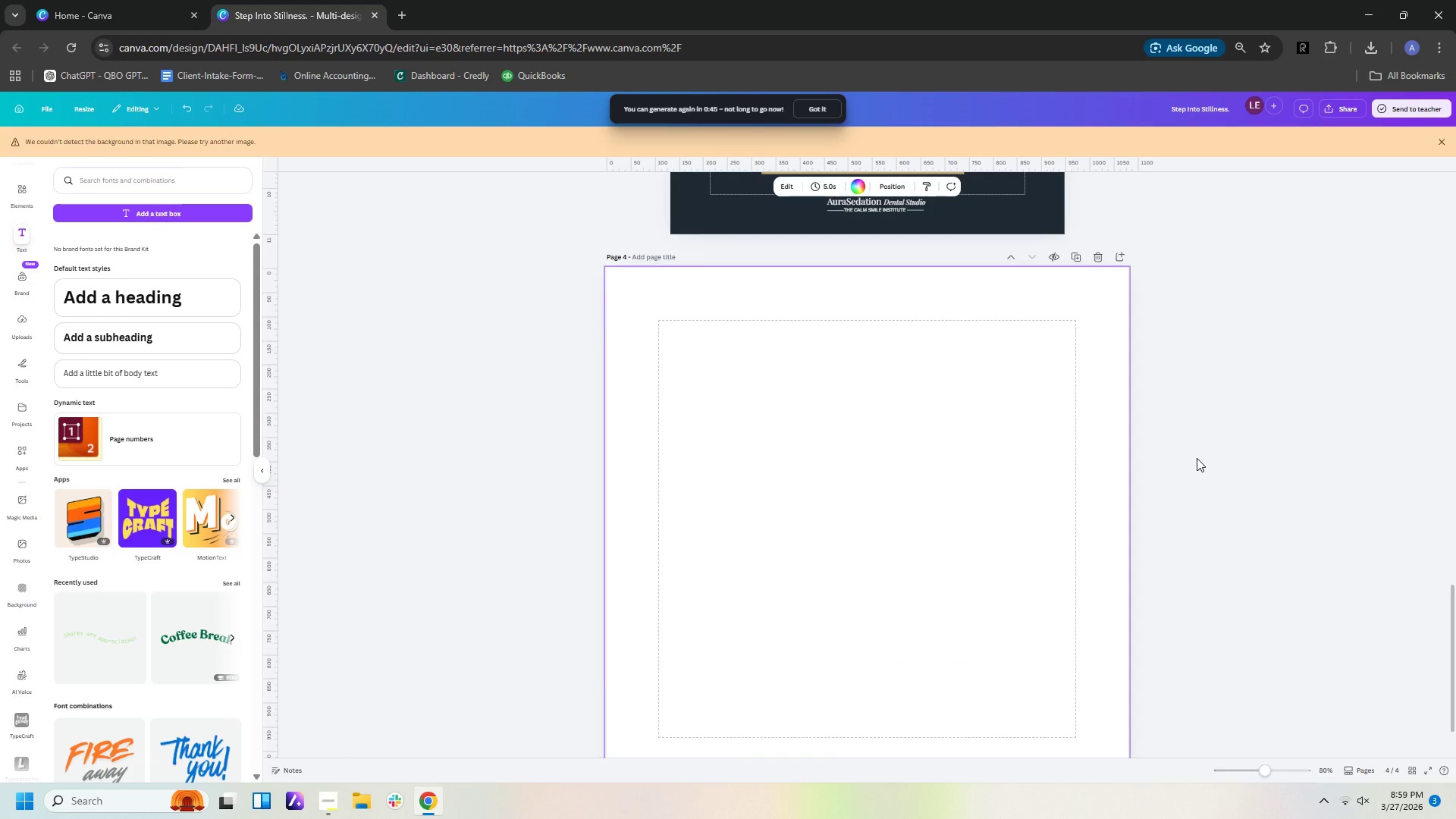 
scroll: coordinate [1197, 458], scroll_direction: down, amount: 2.0
 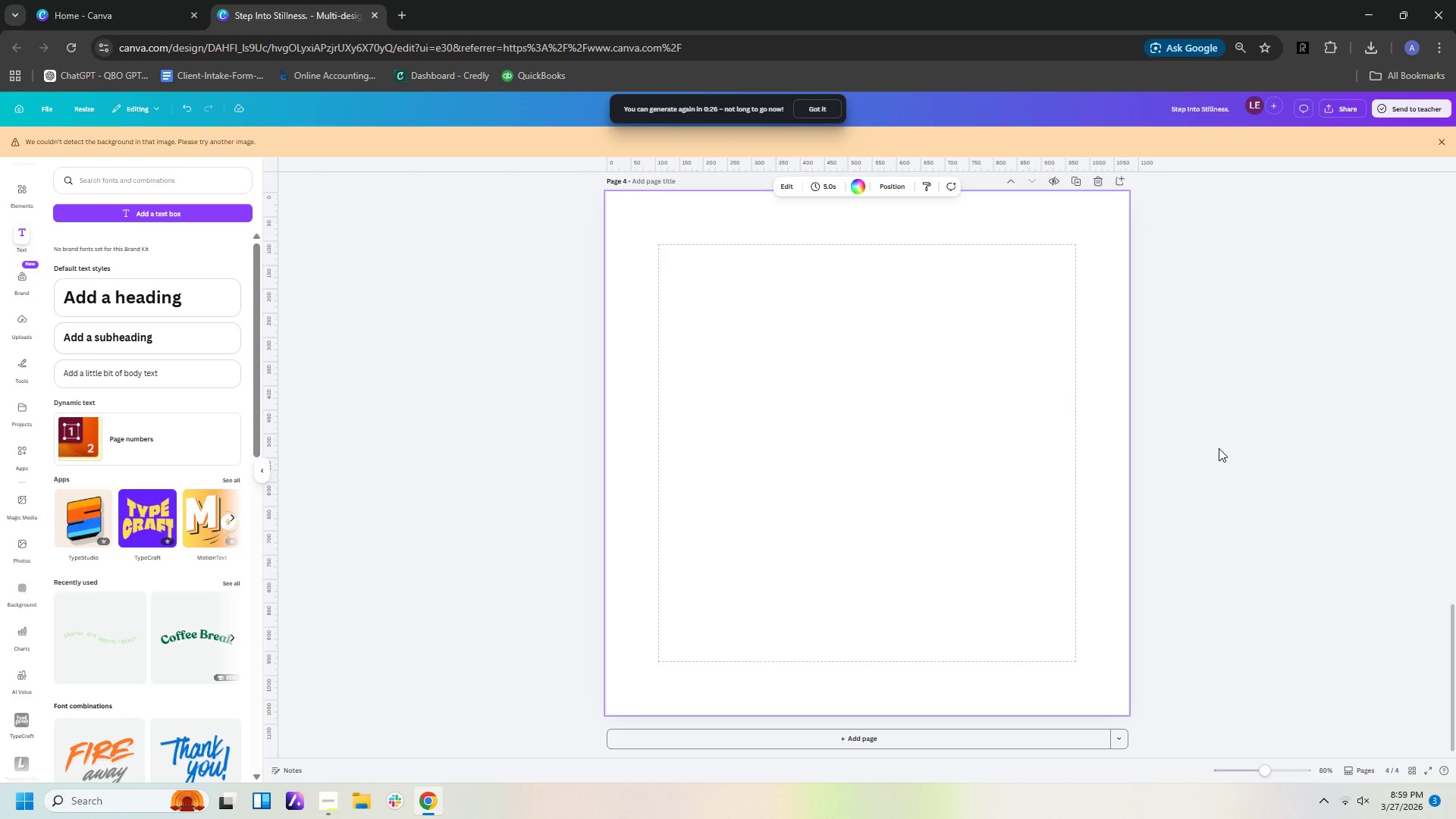 
wait(23.12)
 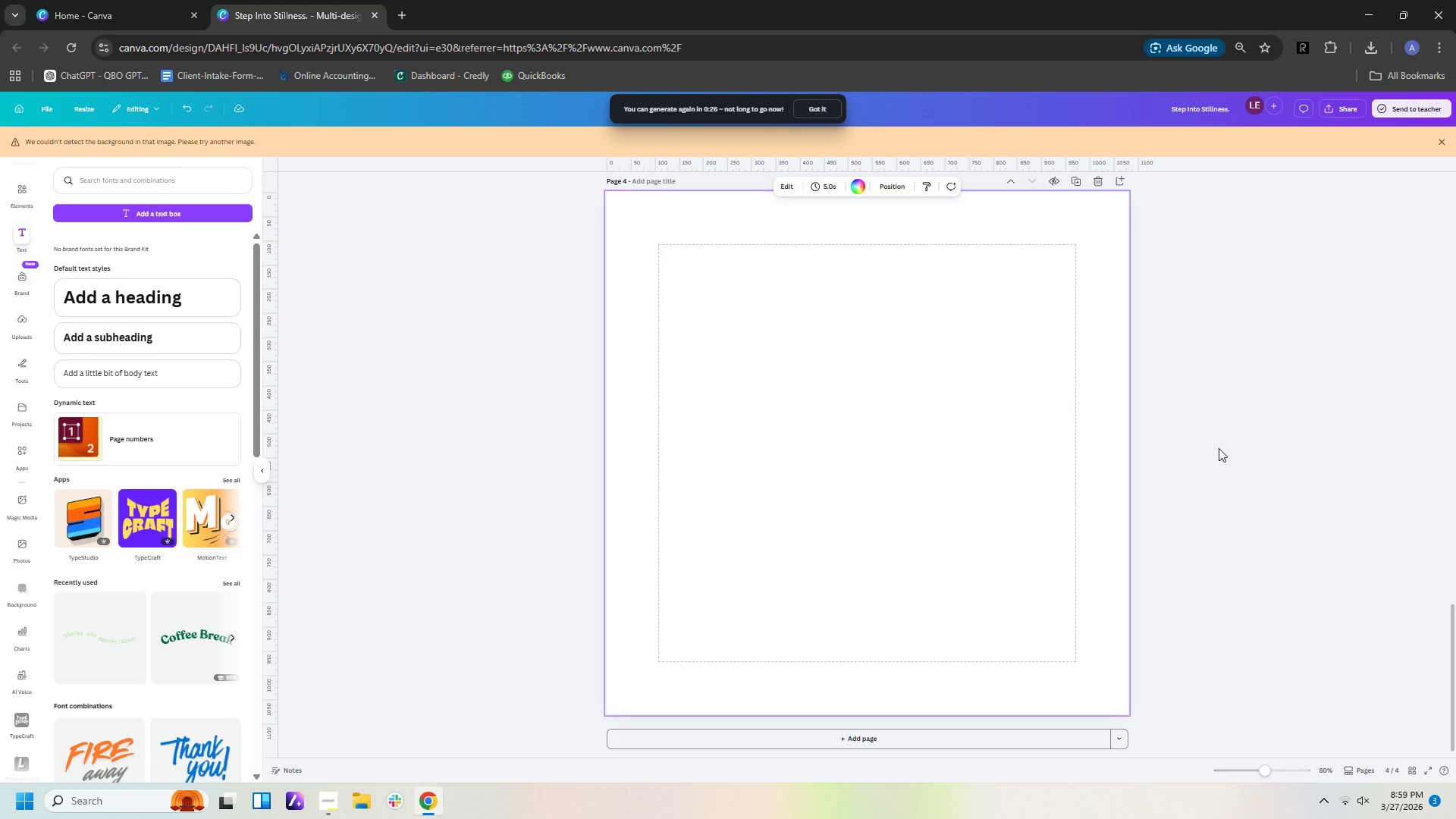 
left_click([20, 186])
 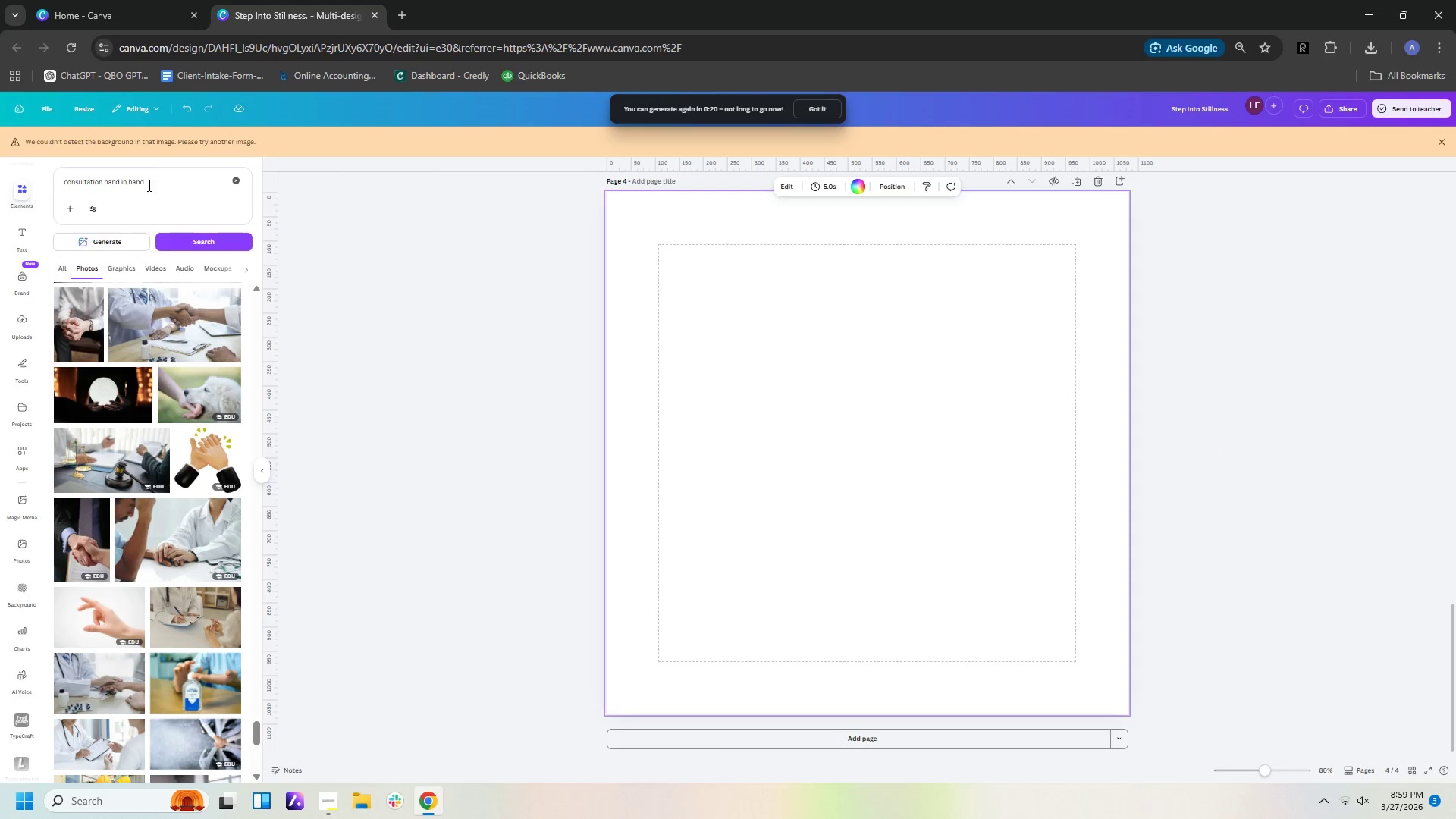 
left_click_drag(start_coordinate=[152, 181], to_coordinate=[34, 179])
 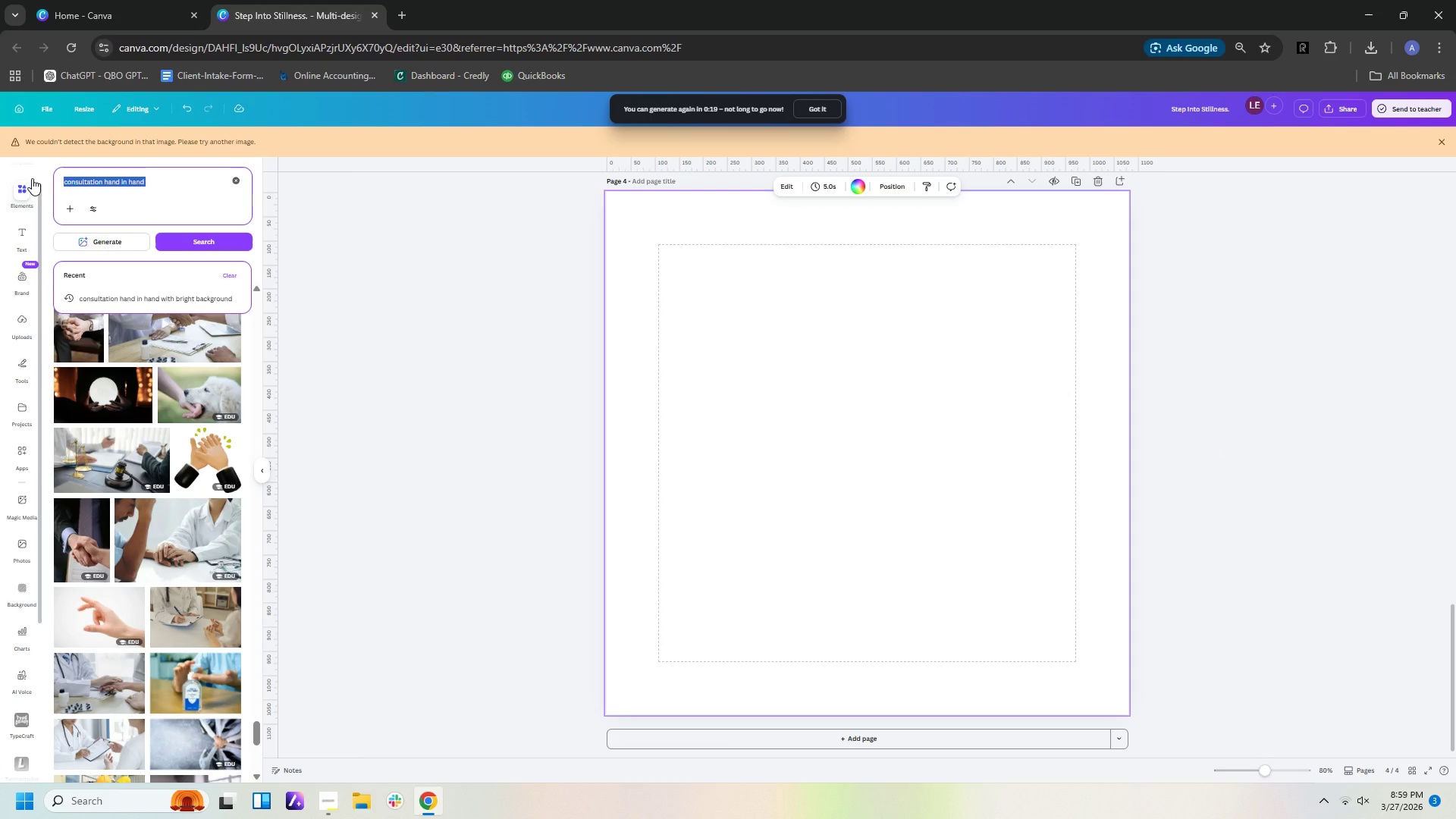 
type(relax backg)
key(Backspace)
type(ground)
 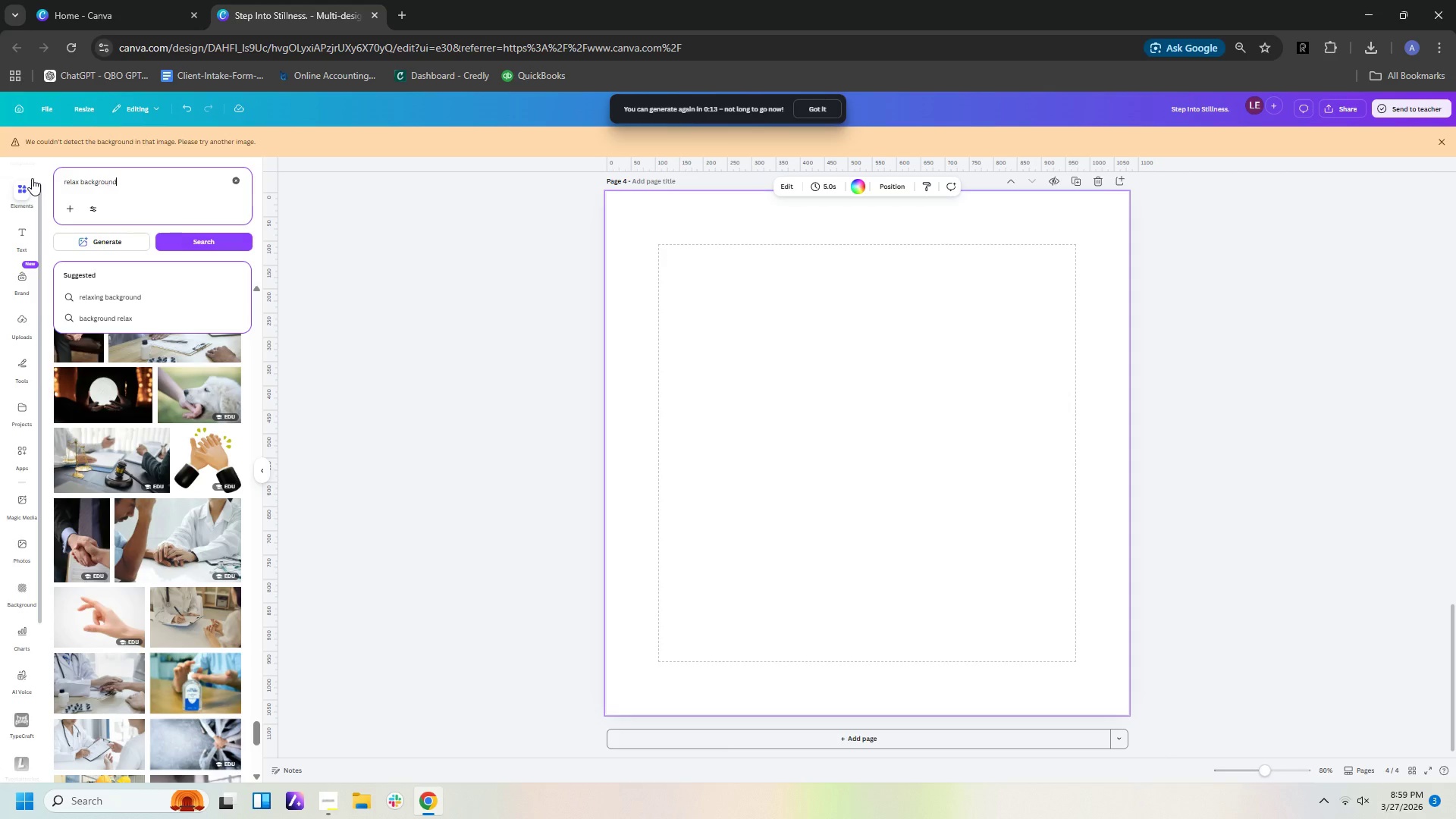 
key(Enter)
 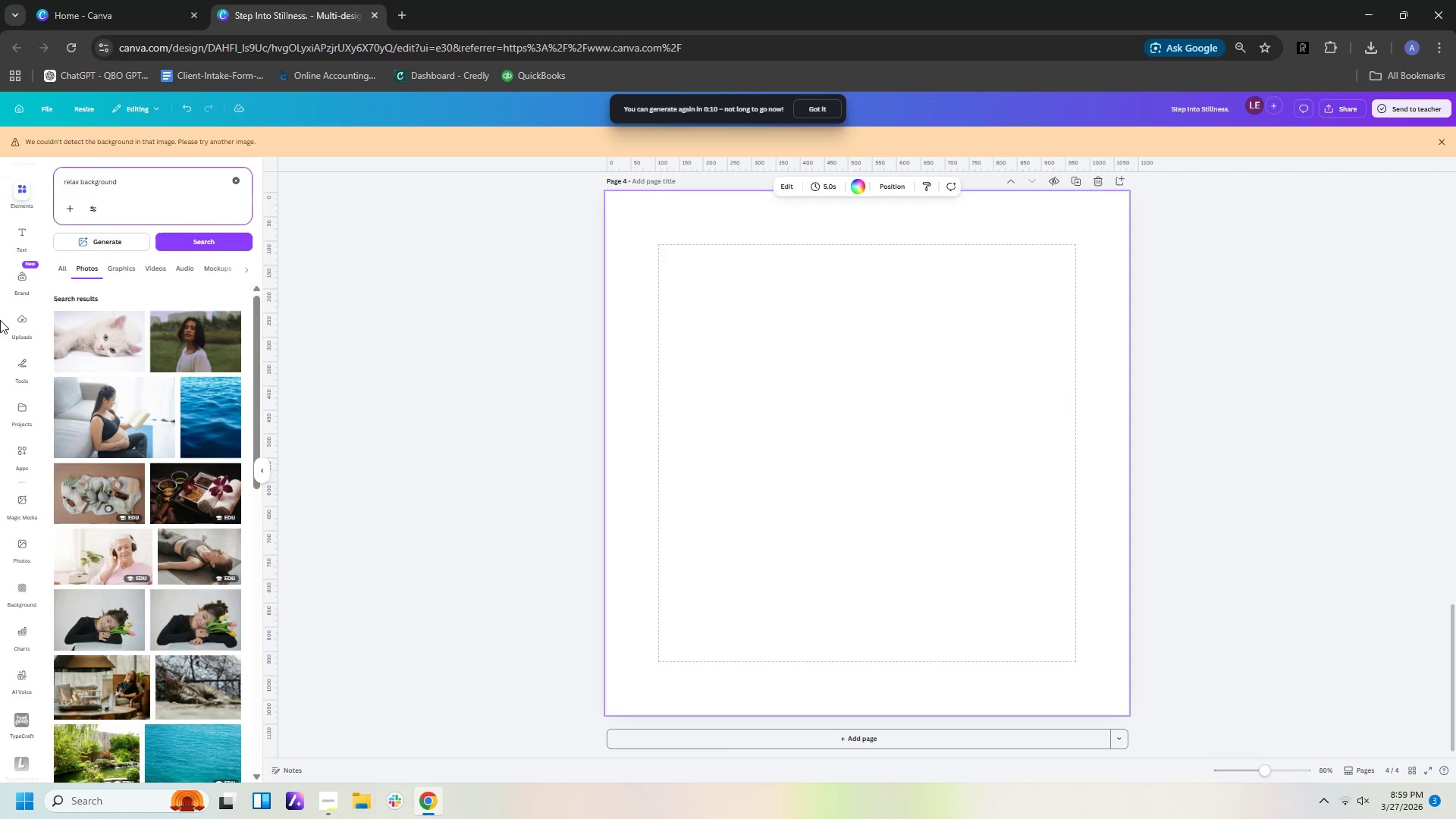 
scroll: coordinate [192, 511], scroll_direction: down, amount: 4.0
 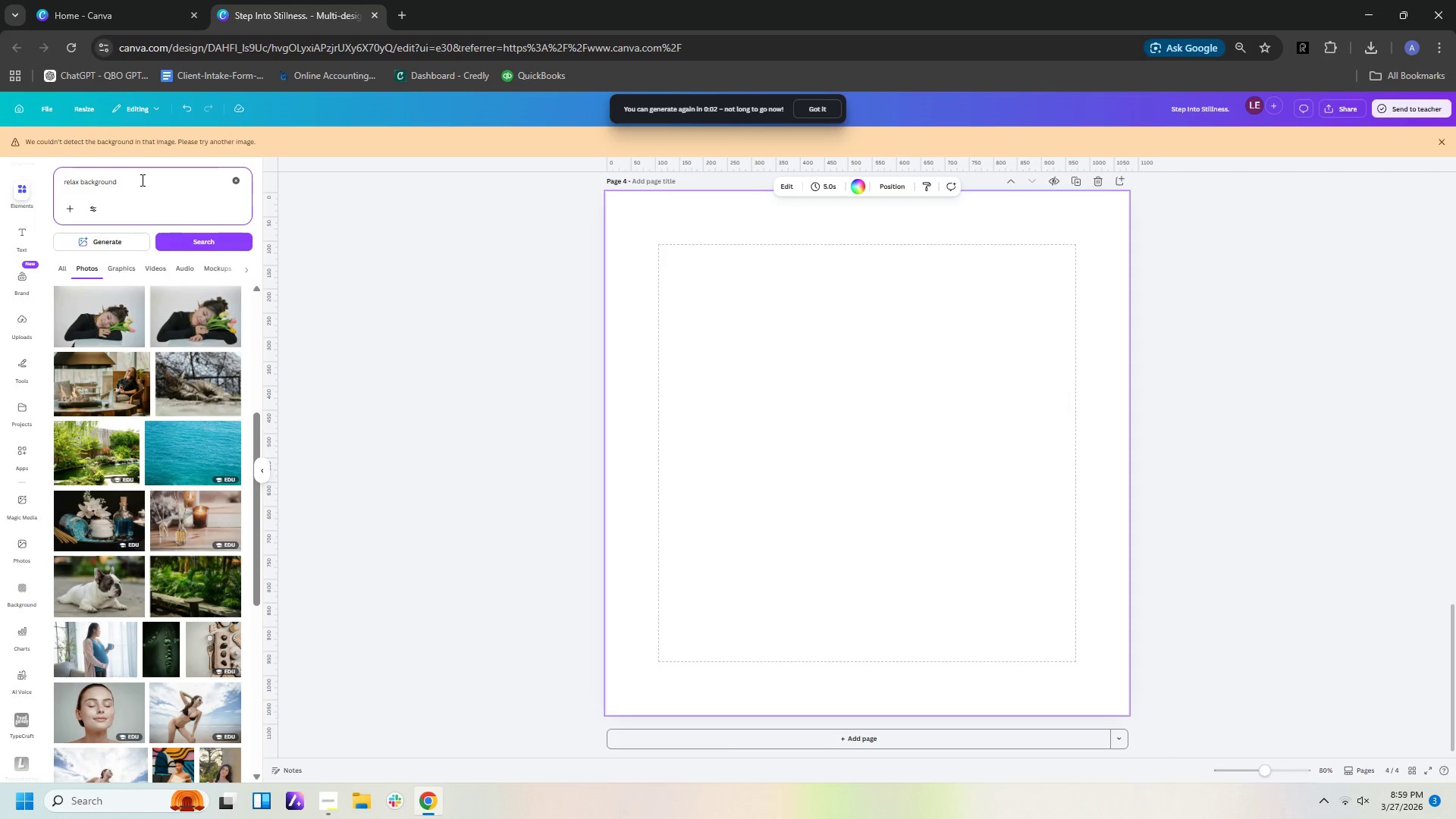 
wait(6.86)
 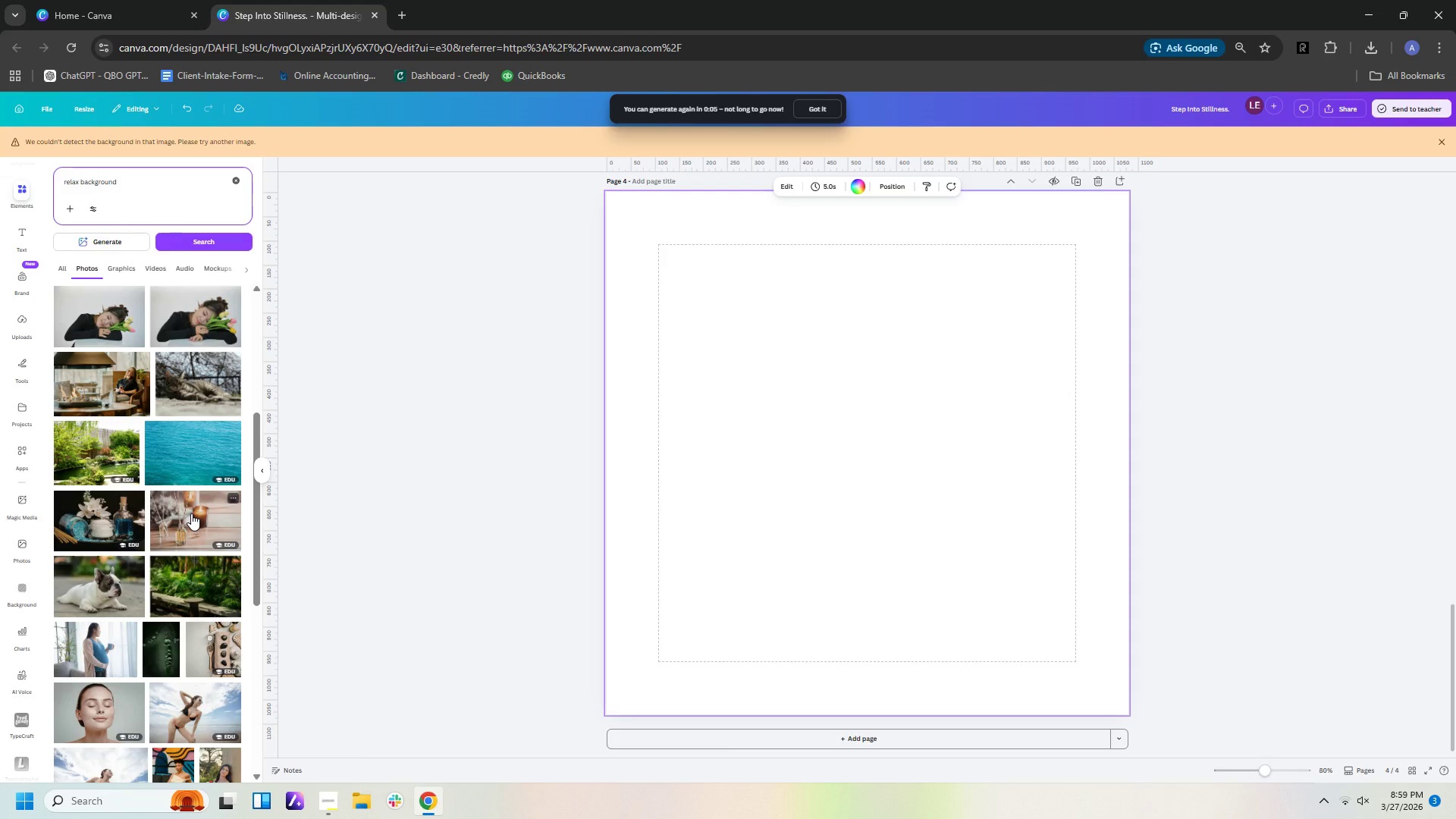 
left_click([80, 178])
 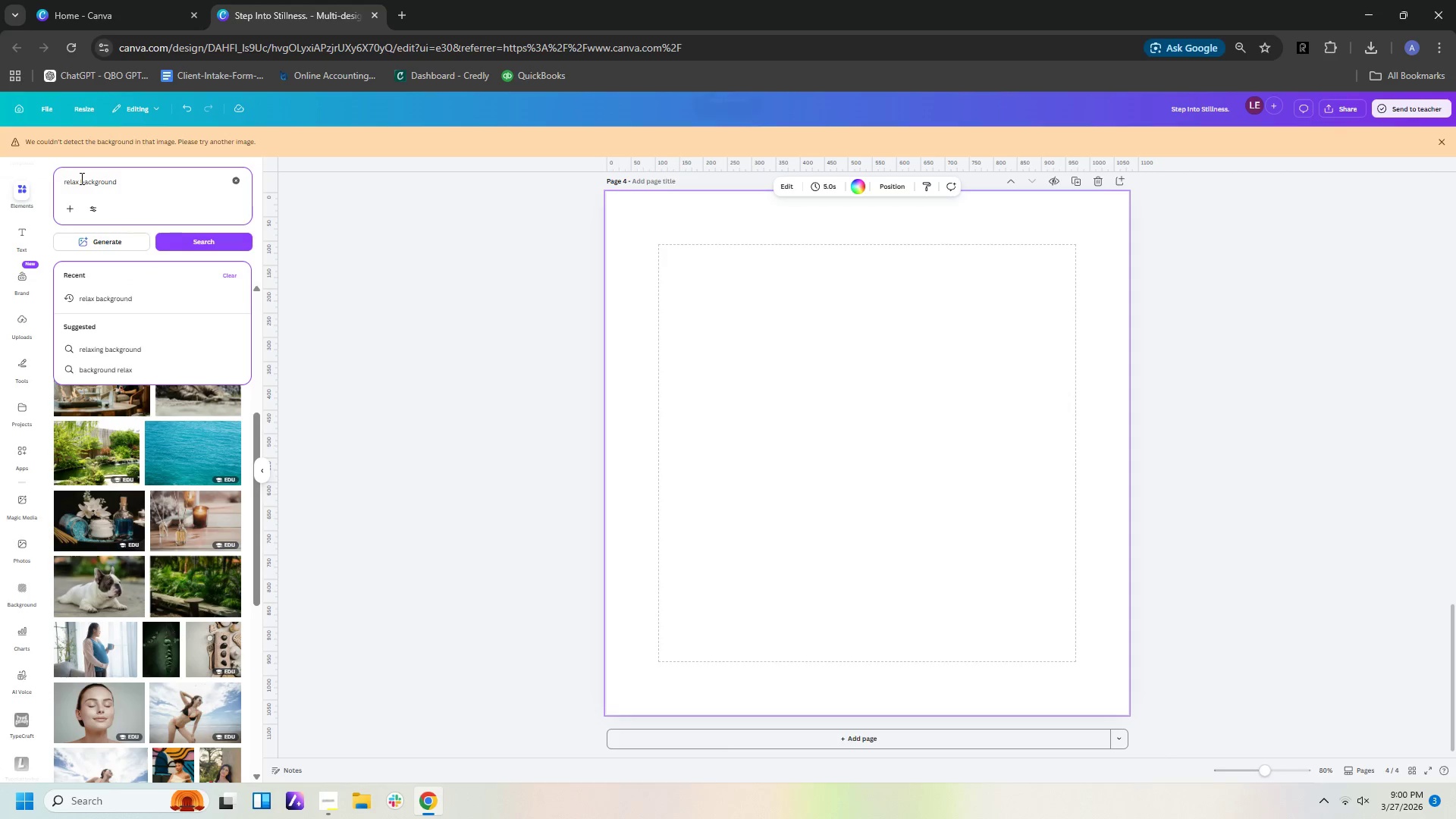 
type(whte )
key(Backspace)
key(Backspace)
key(Backspace)
type(ite )
 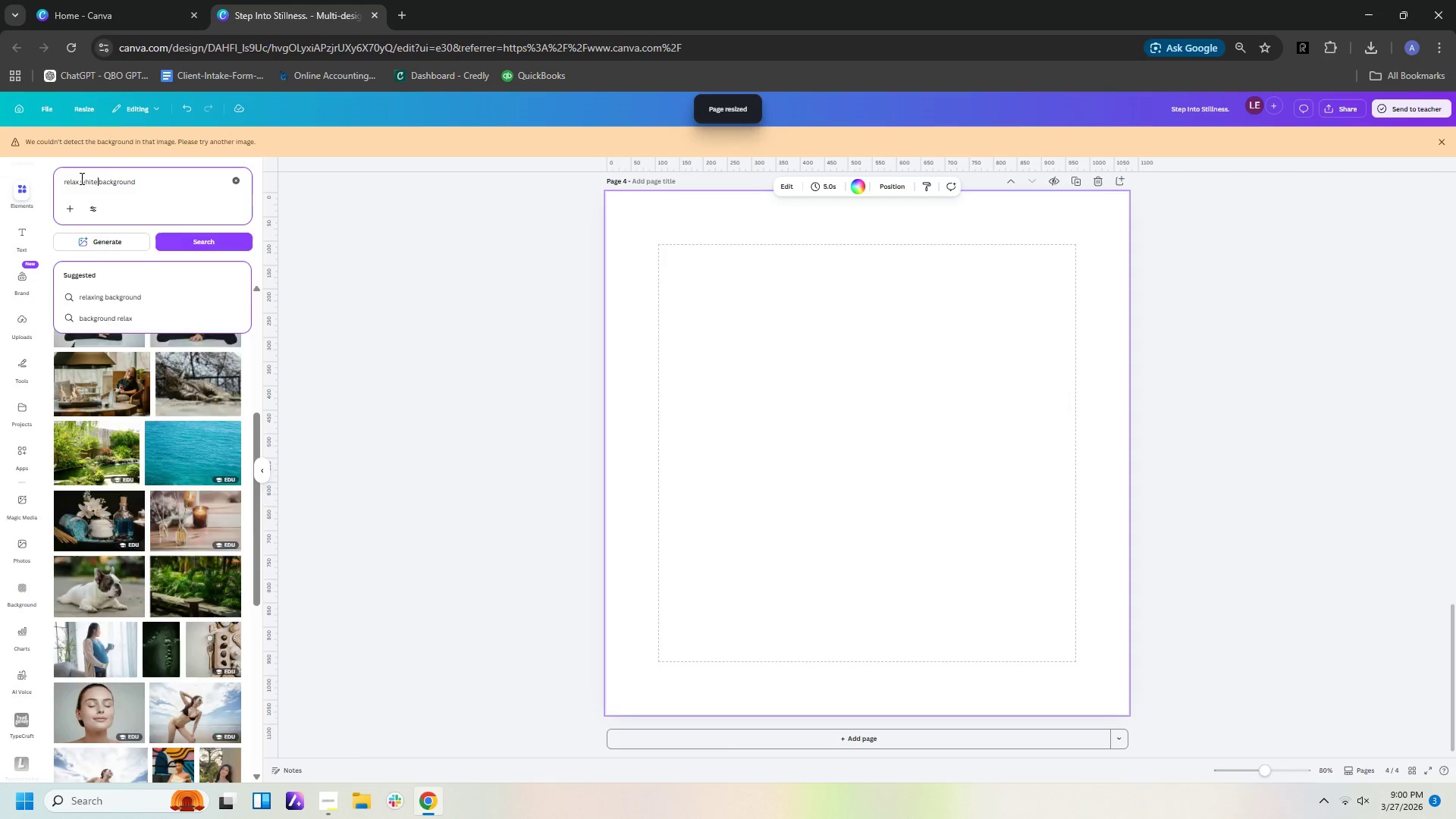 
key(Enter)
 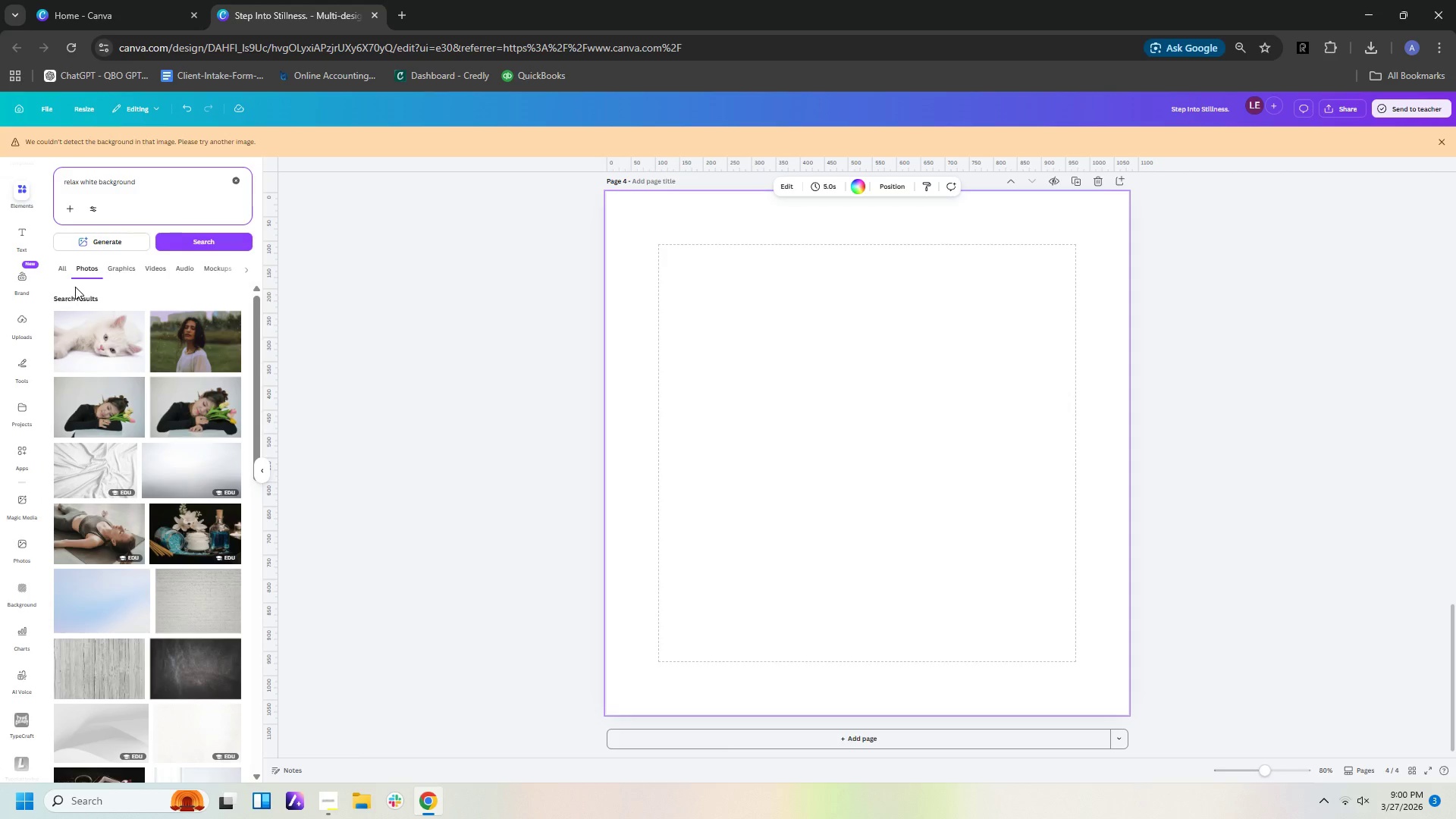 
wait(35.02)
 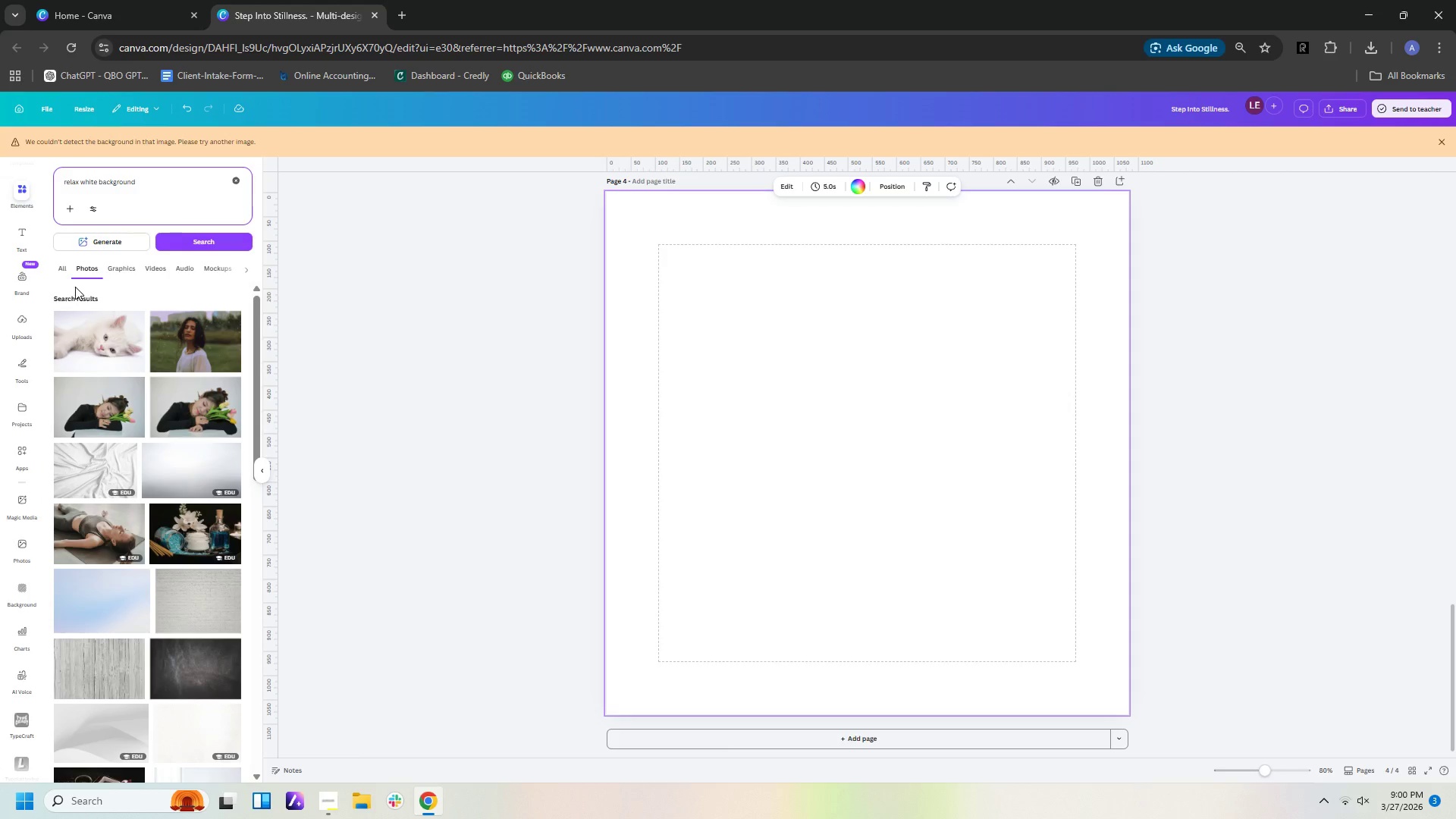 
scroll: coordinate [152, 537], scroll_direction: down, amount: 13.0
 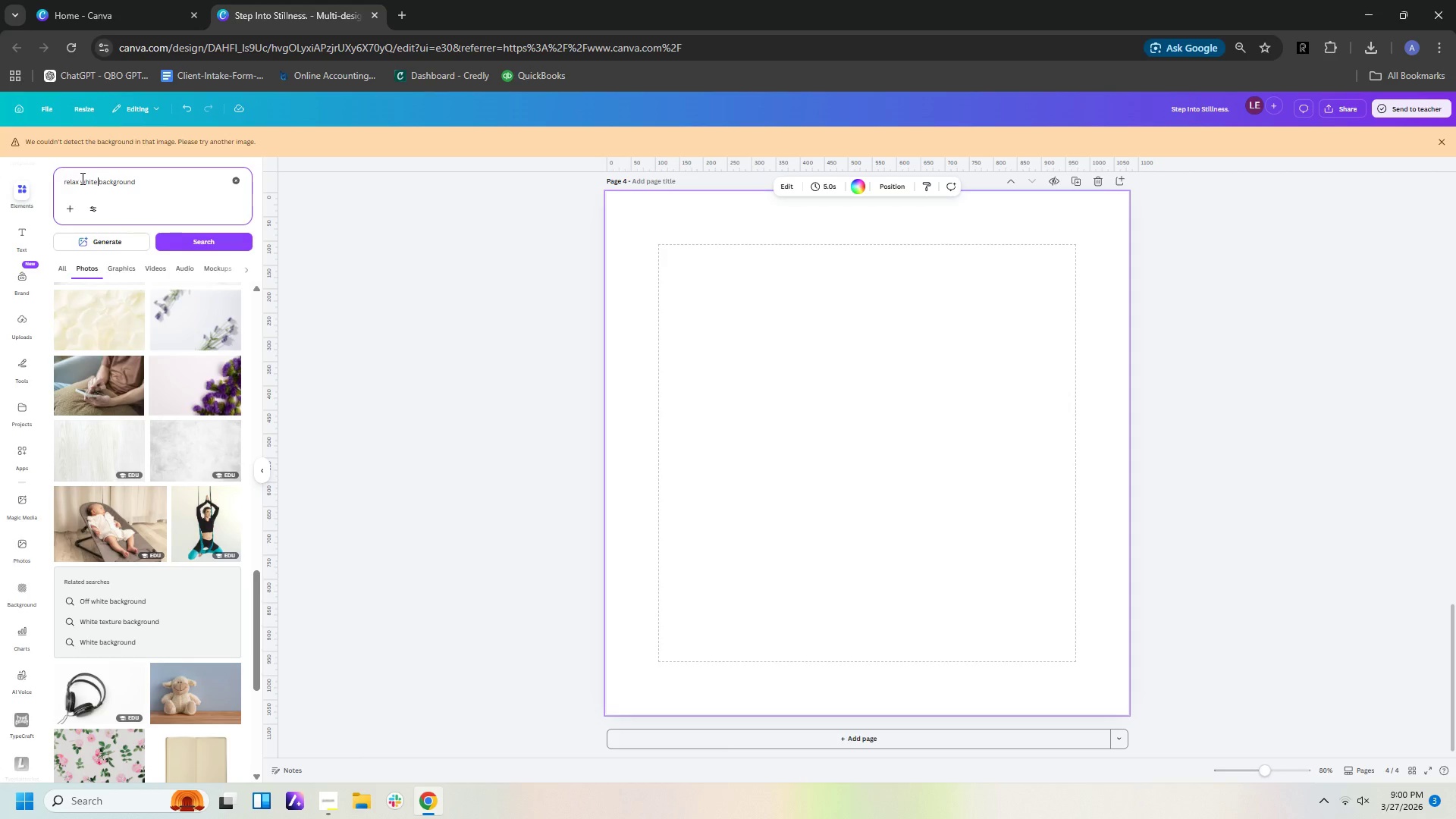 
left_click([155, 182])
 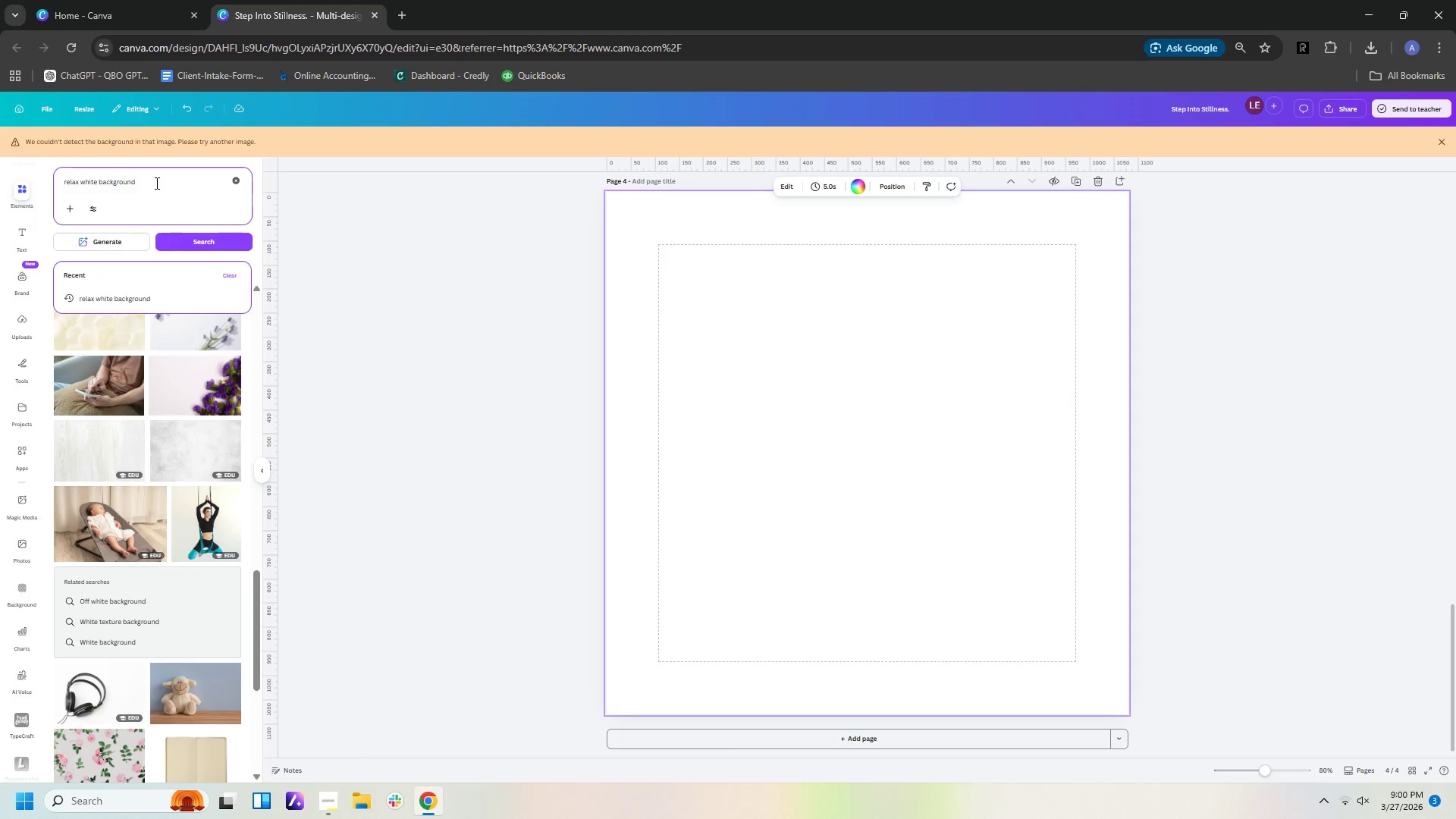 
type( spa)
 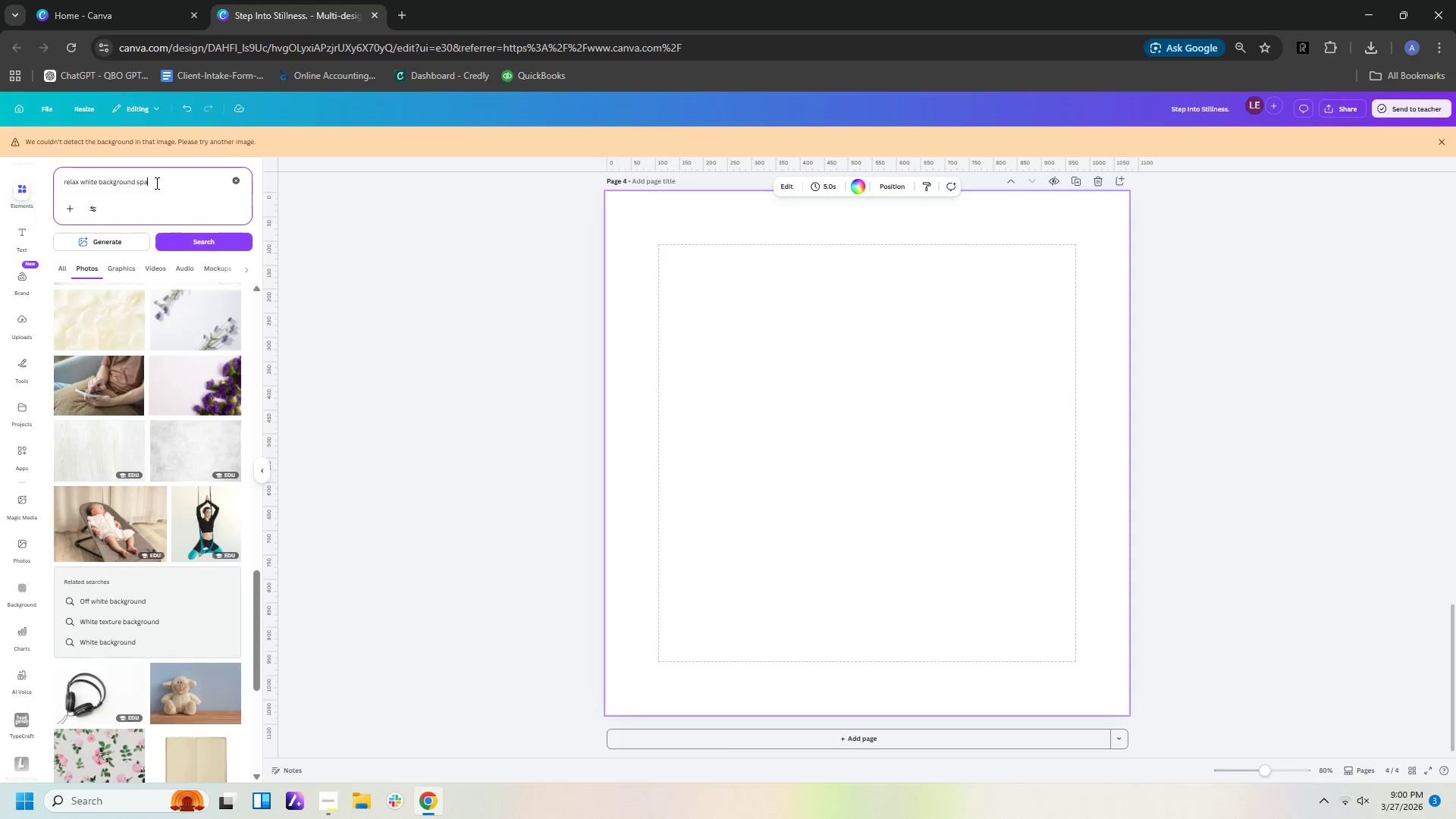 
key(Enter)
 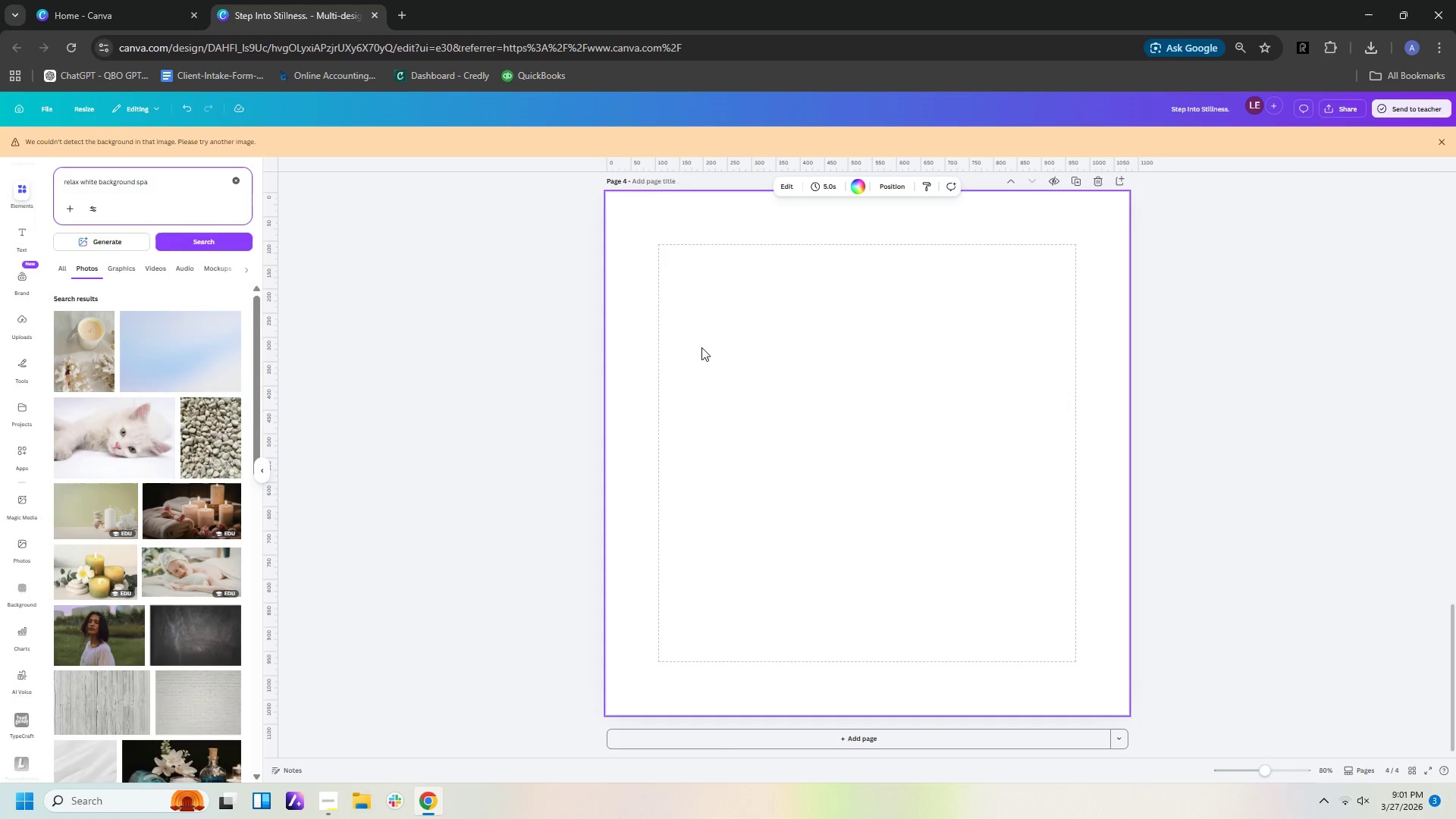 
wait(29.62)
 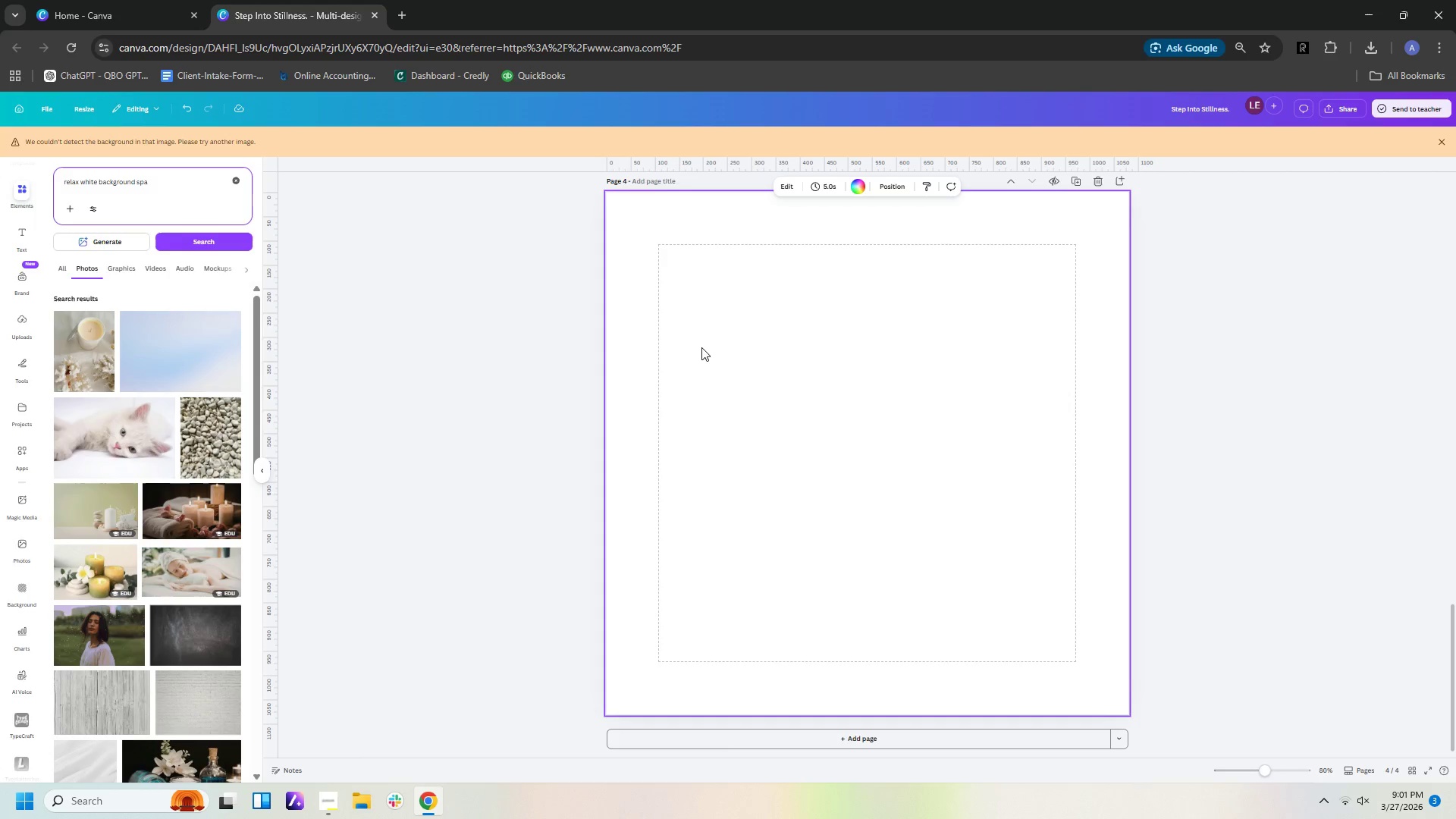 
scroll: coordinate [143, 497], scroll_direction: down, amount: 21.0
 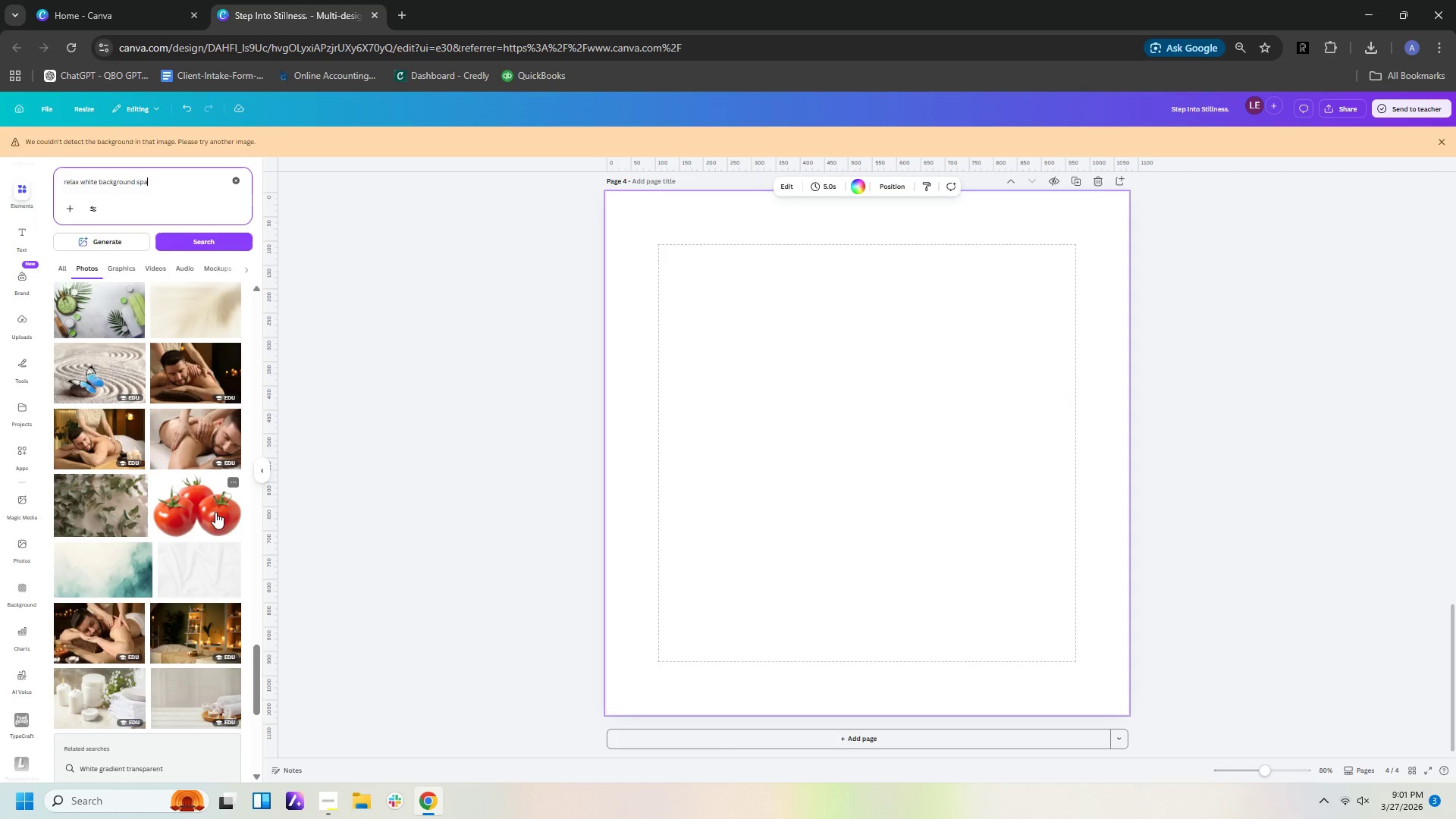 
scroll: coordinate [186, 517], scroll_direction: down, amount: 23.0
 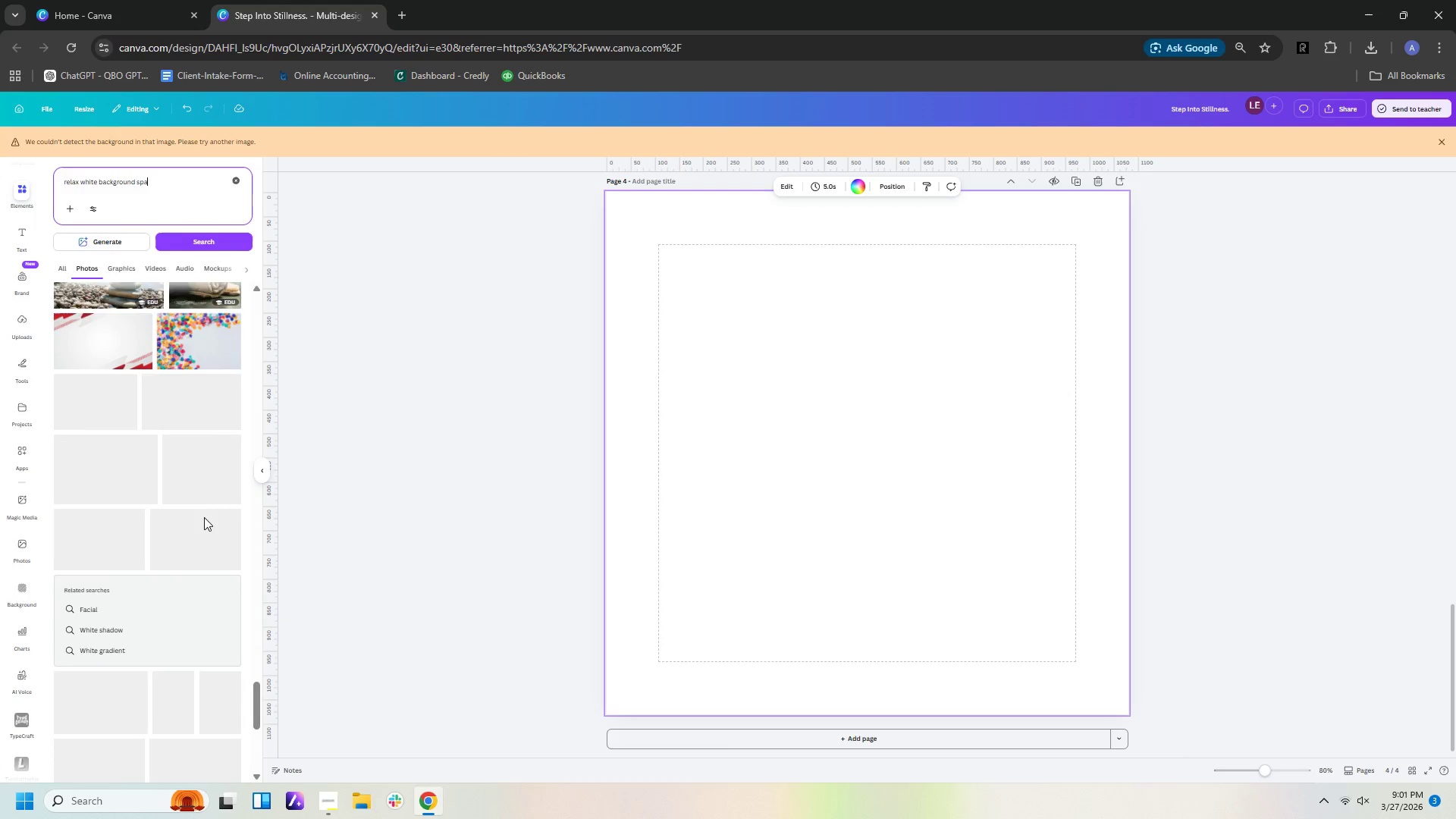 
scroll: coordinate [211, 483], scroll_direction: up, amount: 3.0
 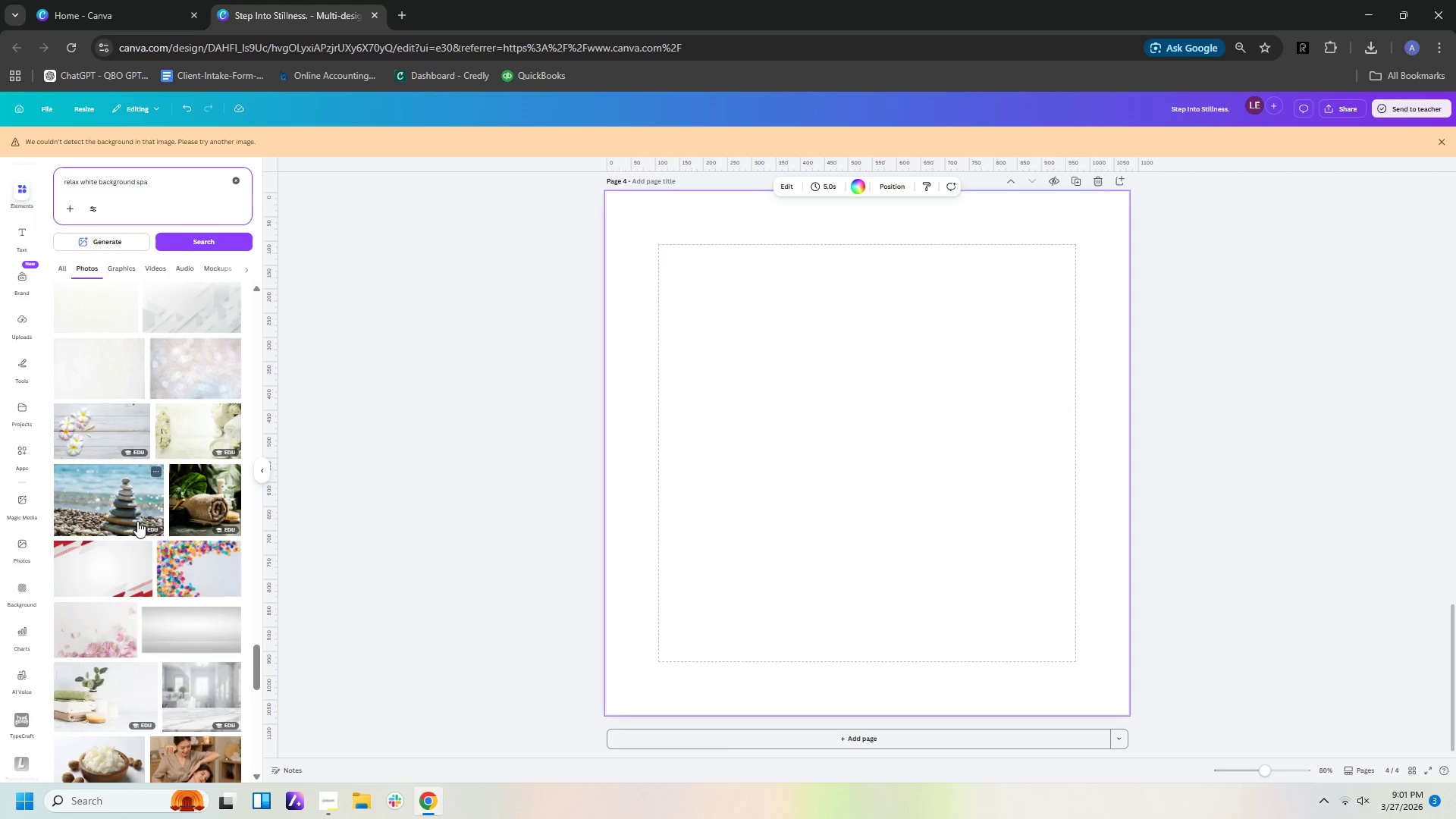 
scroll: coordinate [83, 459], scroll_direction: down, amount: 28.0
 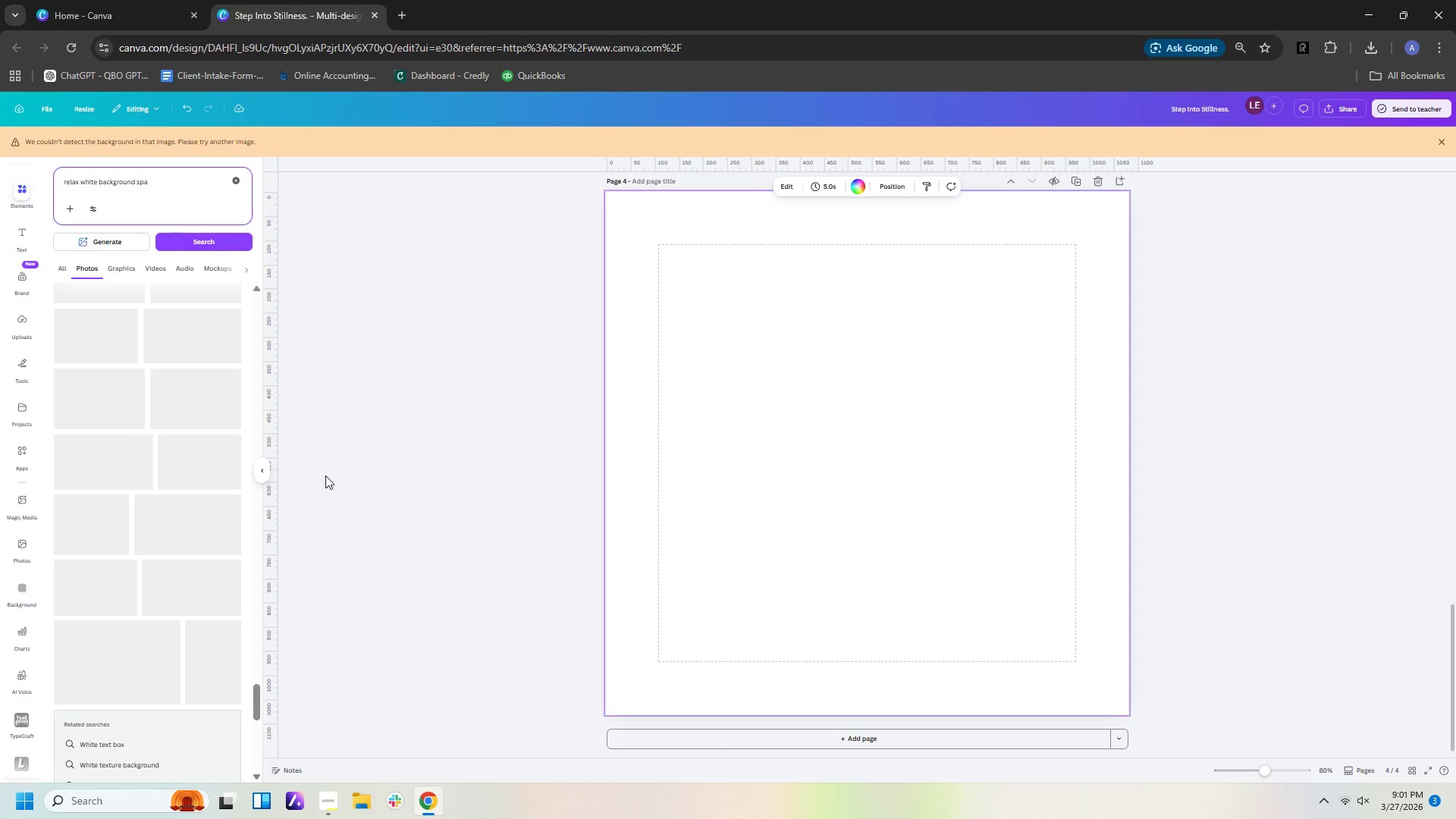 
scroll: coordinate [320, 477], scroll_direction: up, amount: 9.0
 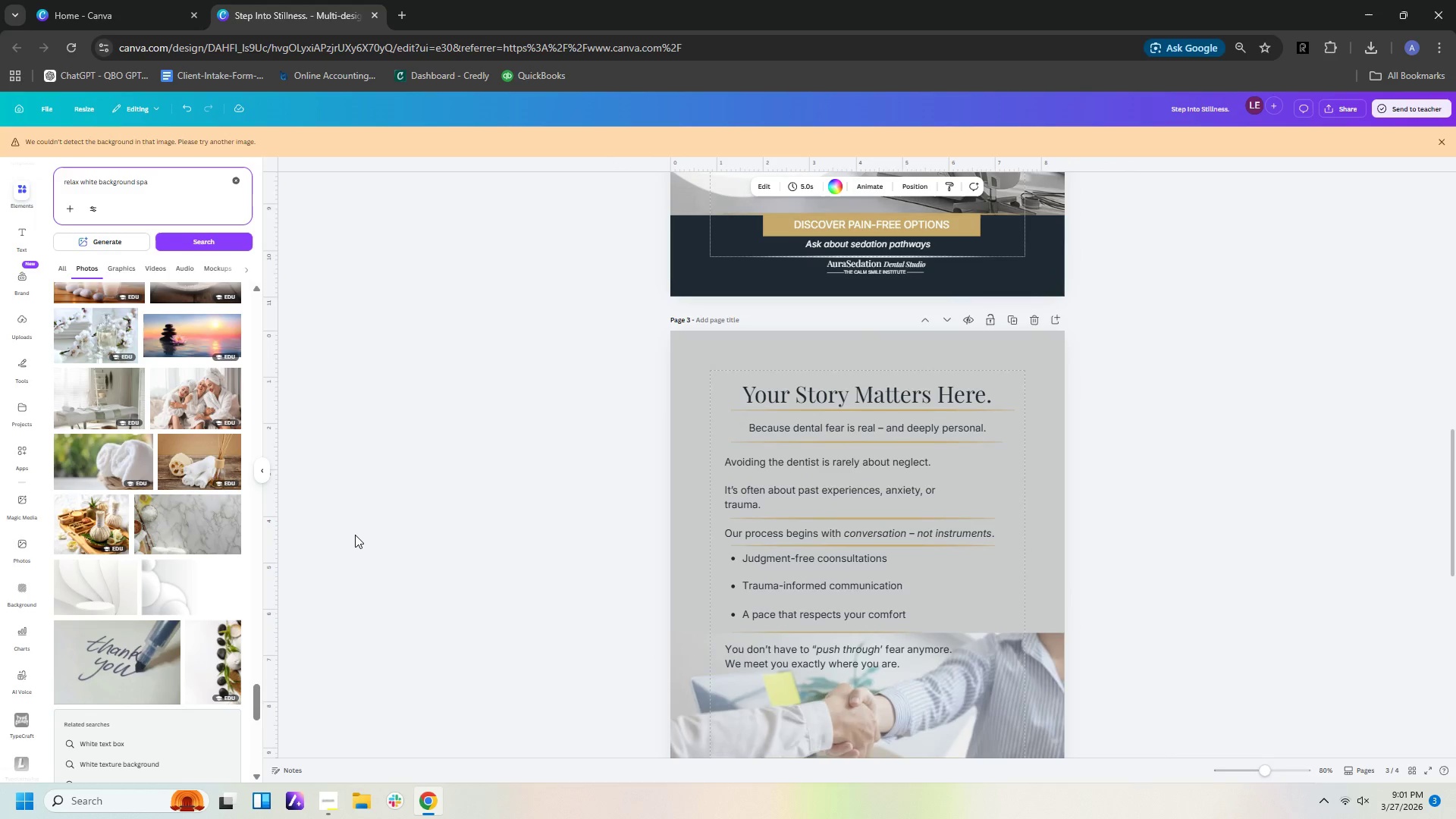 
scroll: coordinate [330, 535], scroll_direction: down, amount: 9.0
 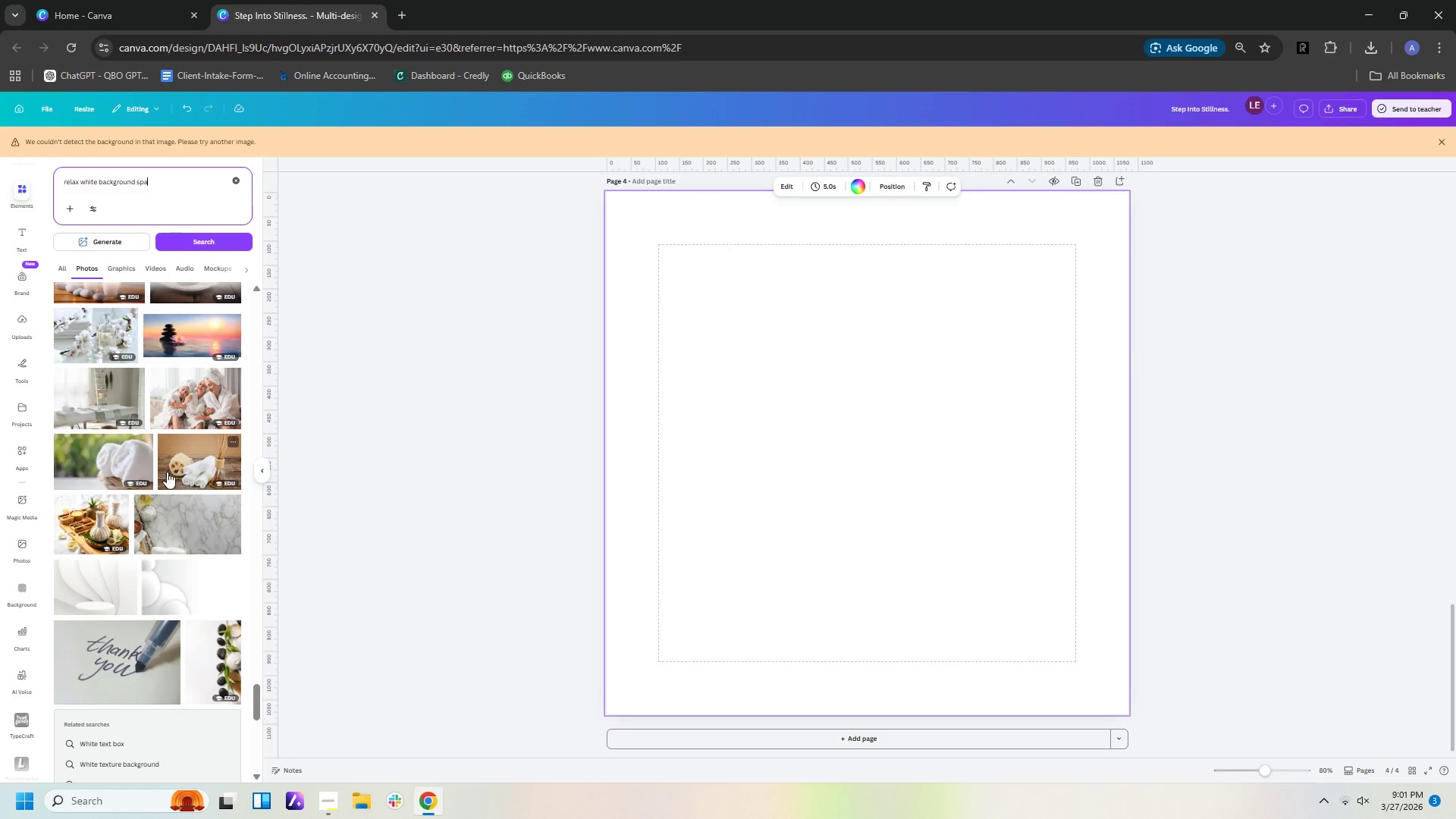 
scroll: coordinate [199, 494], scroll_direction: up, amount: 34.0
 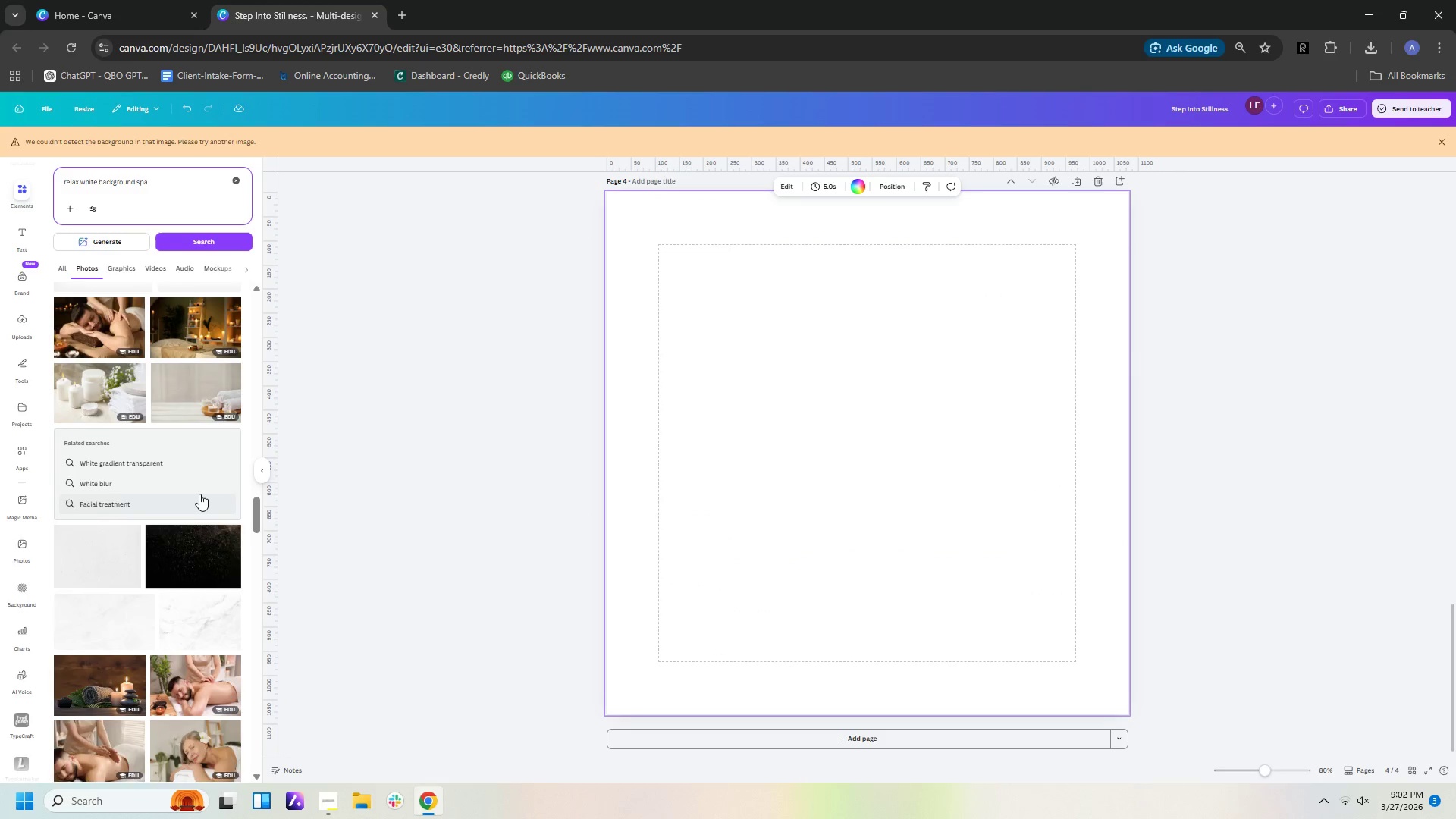 
scroll: coordinate [201, 497], scroll_direction: up, amount: 31.0
 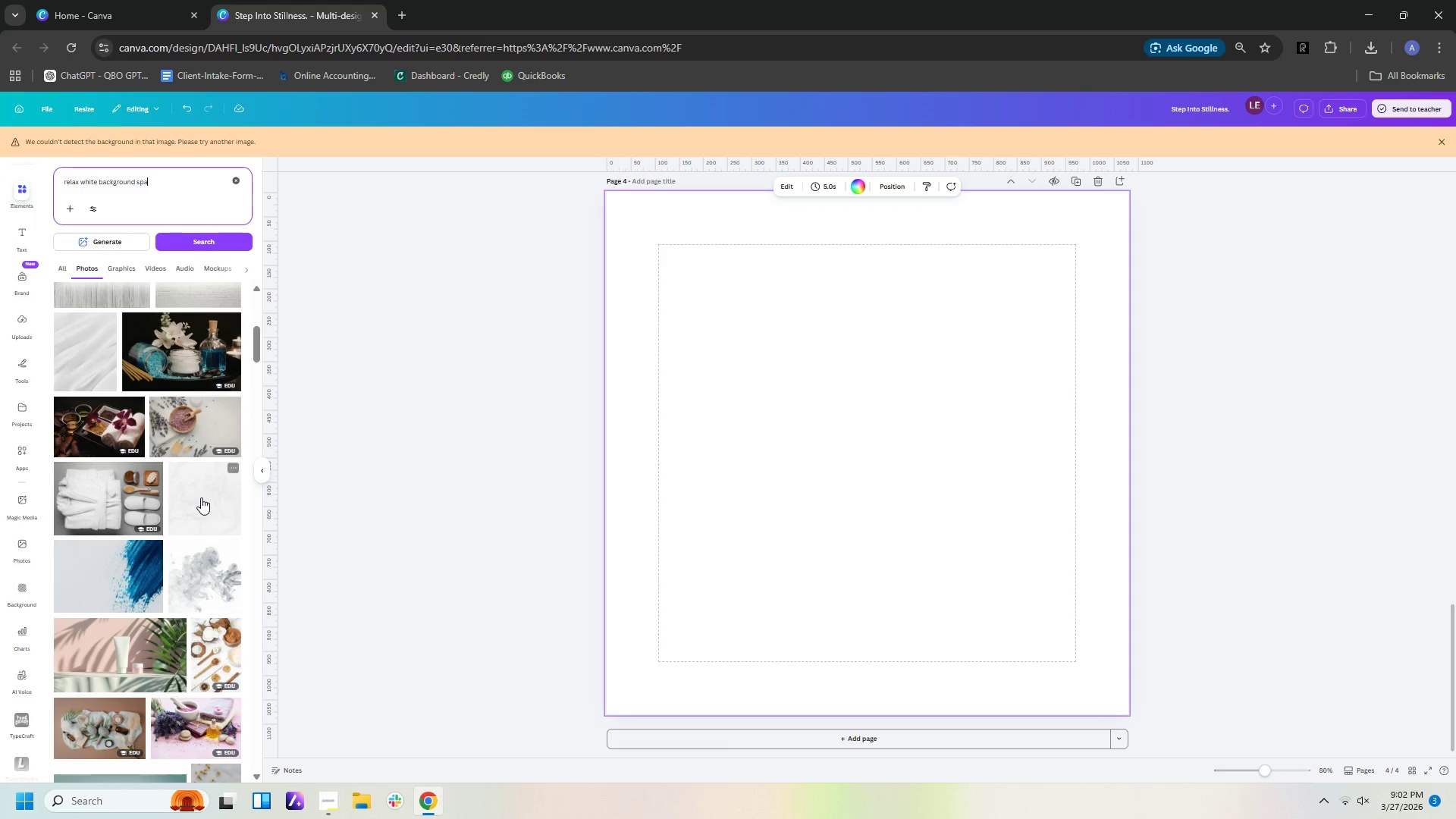 
key(Shift+ShiftLeft)
 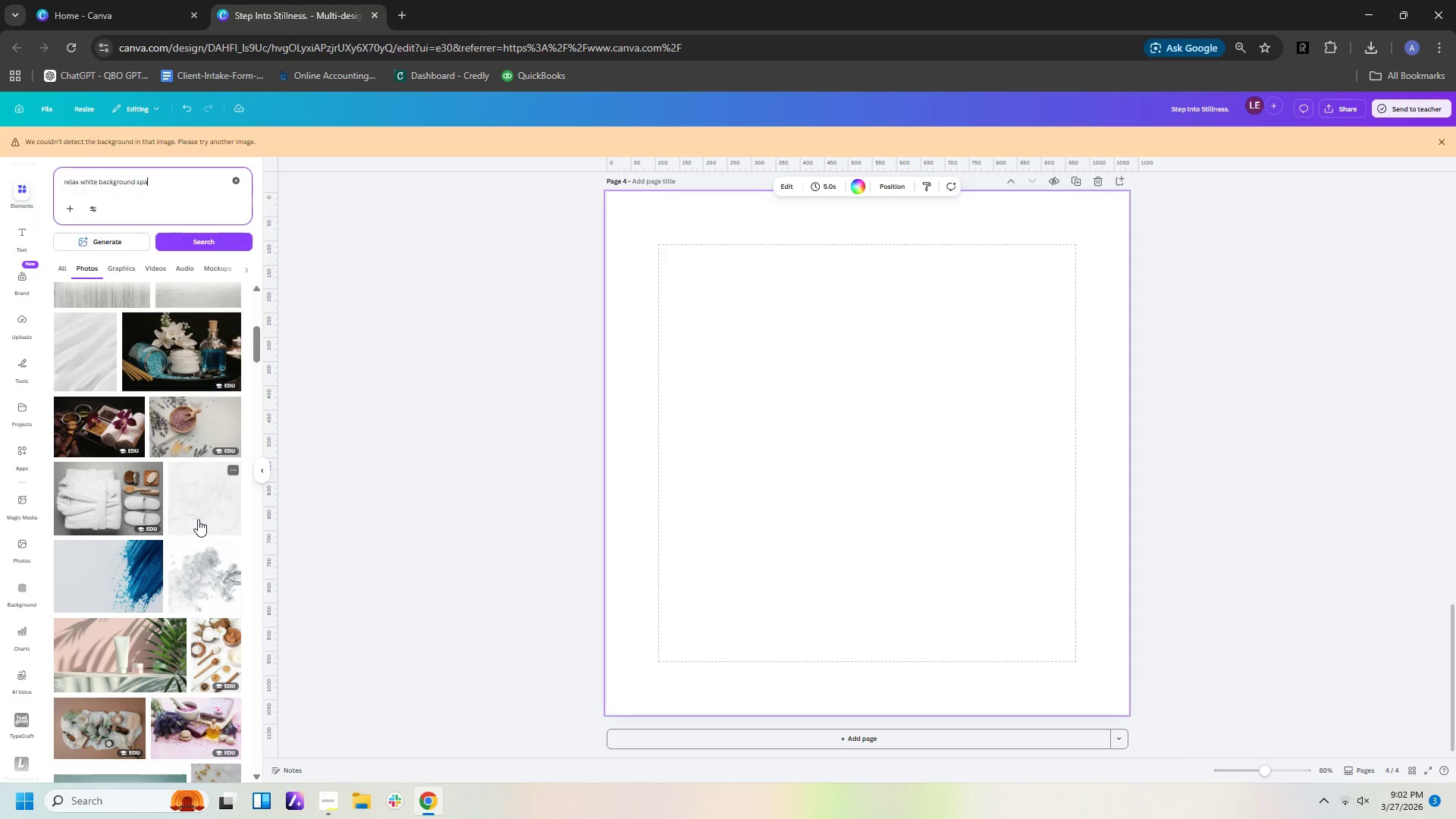 
scroll: coordinate [26, 255], scroll_direction: up, amount: 15.0
 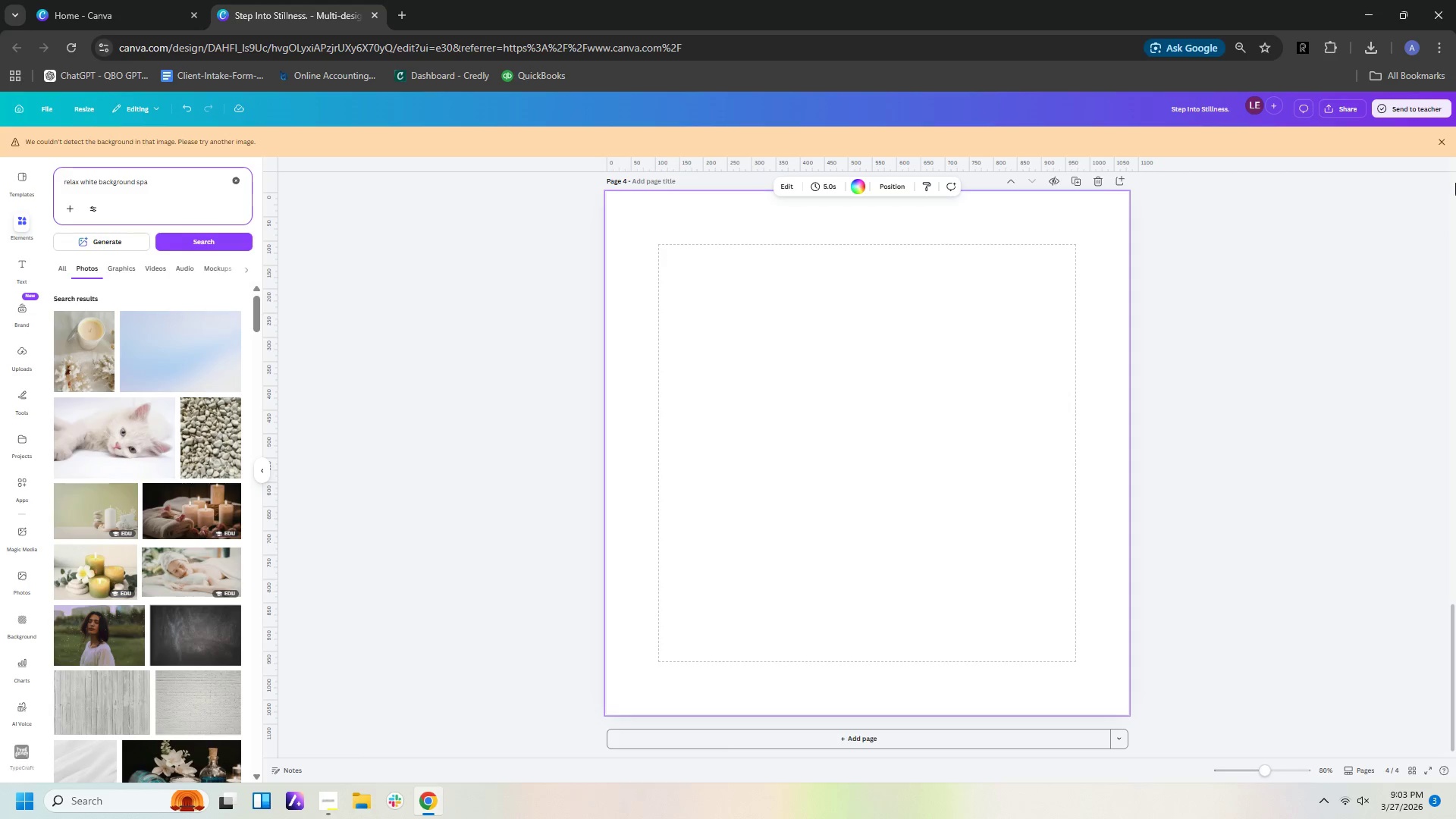 
wait(59.32)
 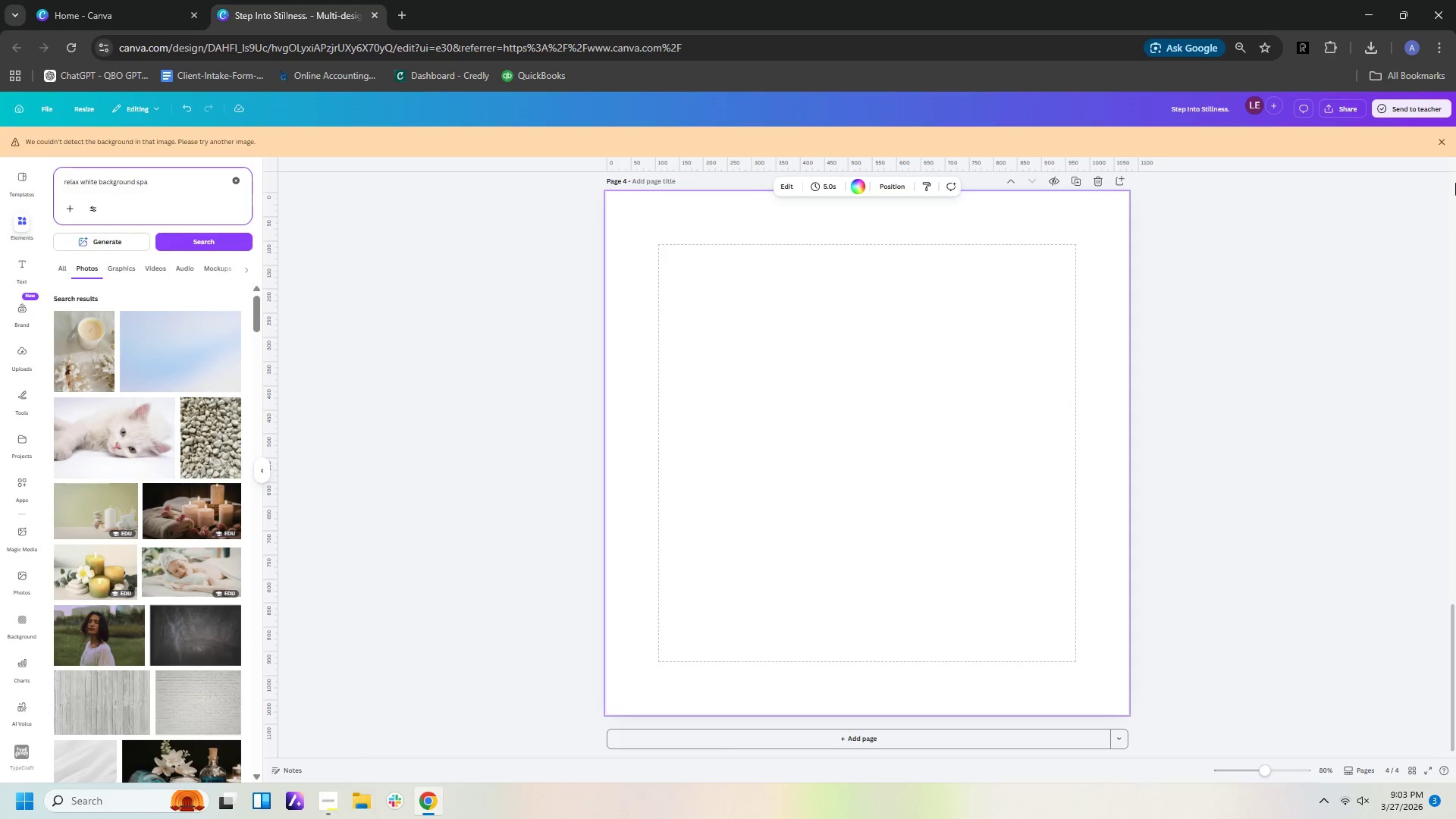 
scroll: coordinate [205, 501], scroll_direction: down, amount: 16.0
 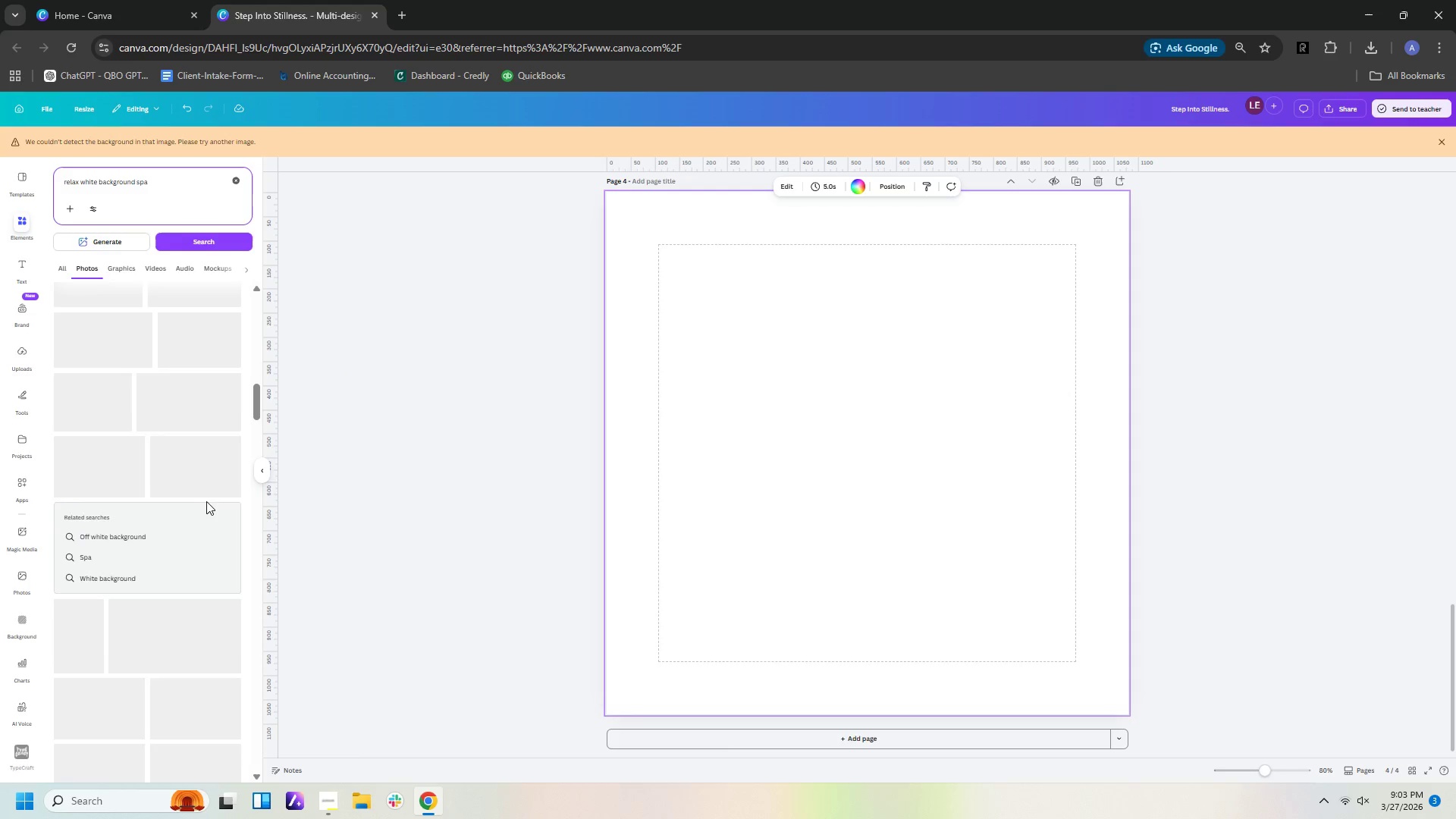 
scroll: coordinate [206, 501], scroll_direction: up, amount: 1.0
 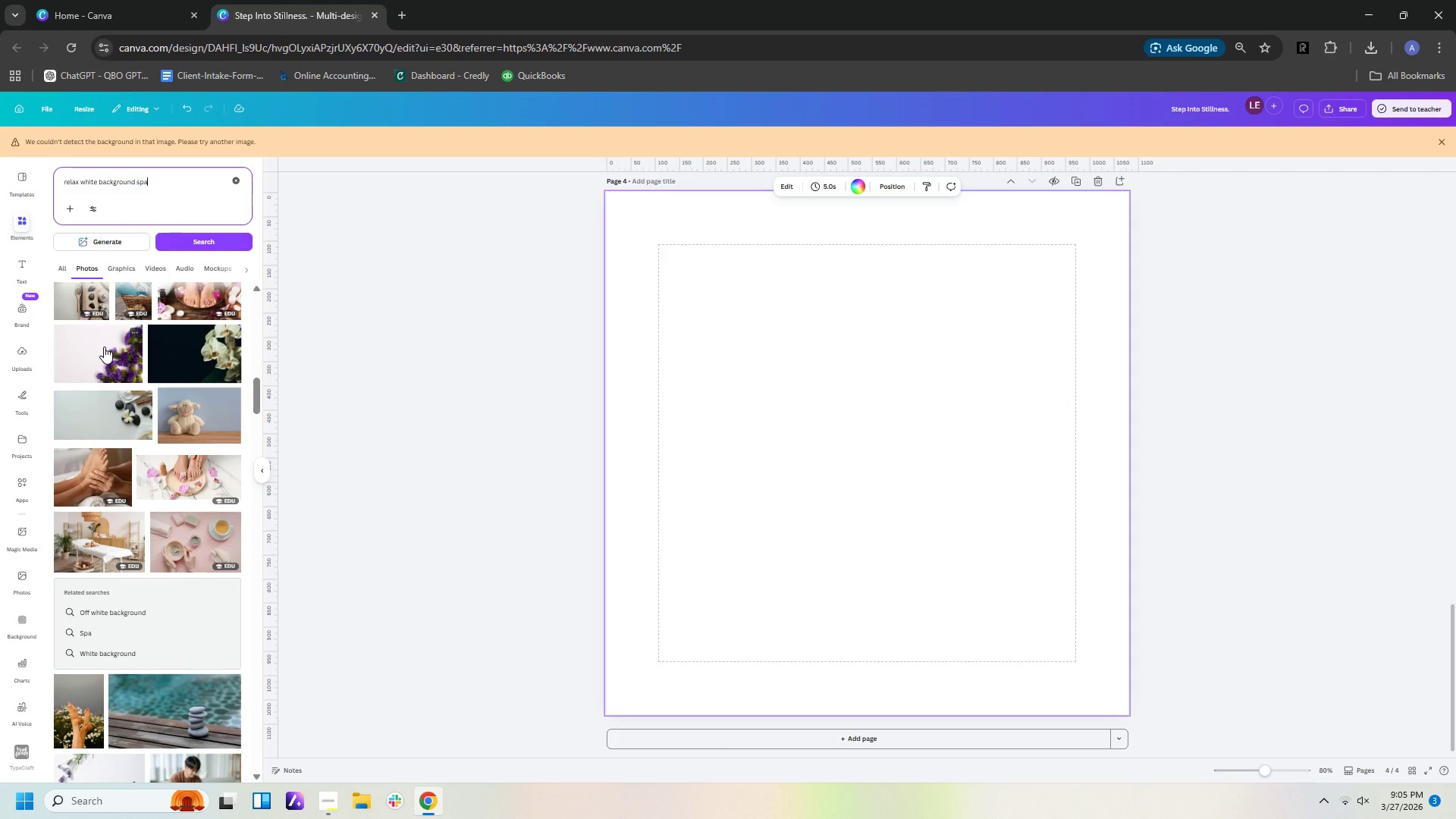 
wait(141.44)
 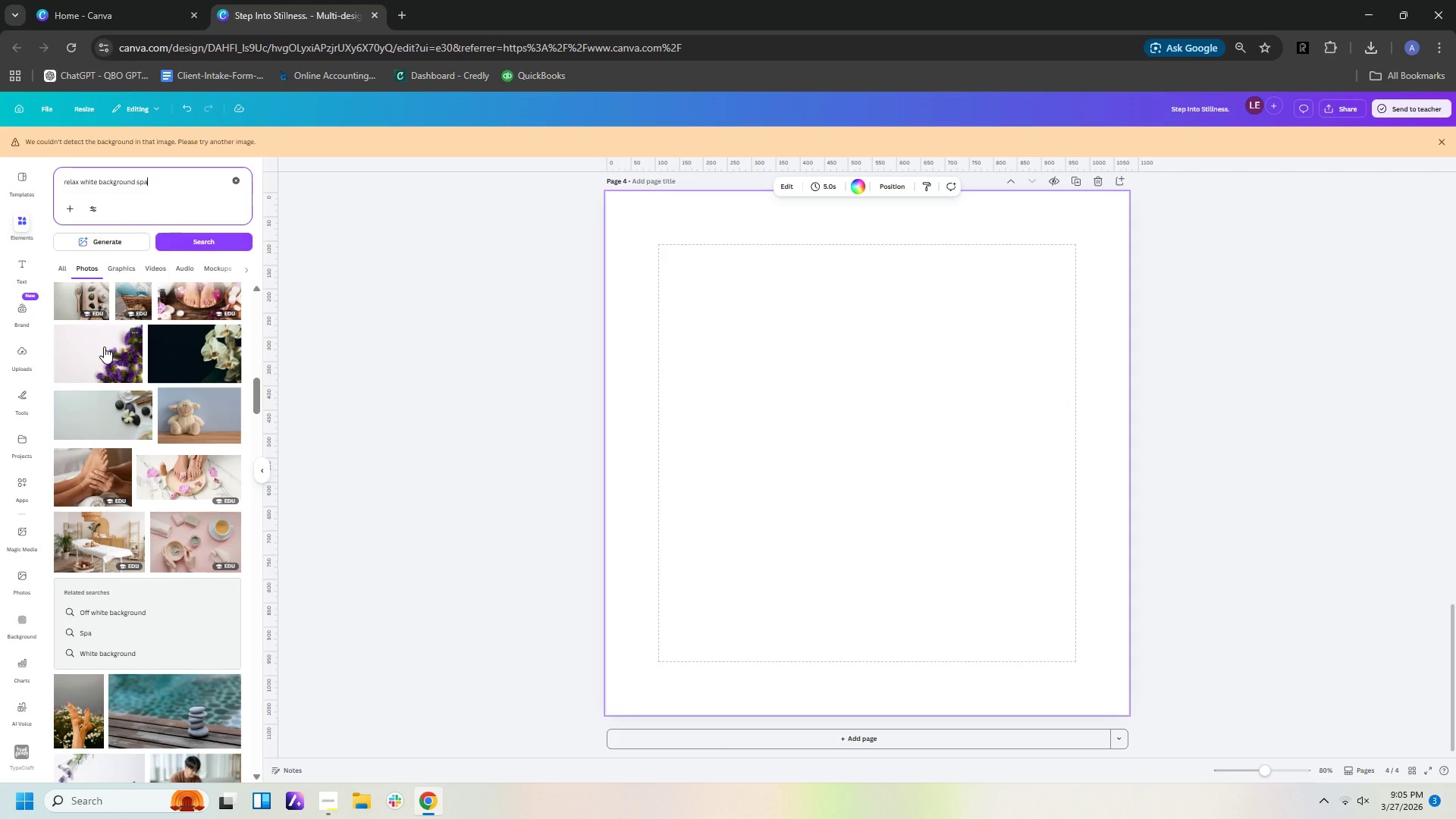 
scroll: coordinate [129, 386], scroll_direction: down, amount: 9.0
 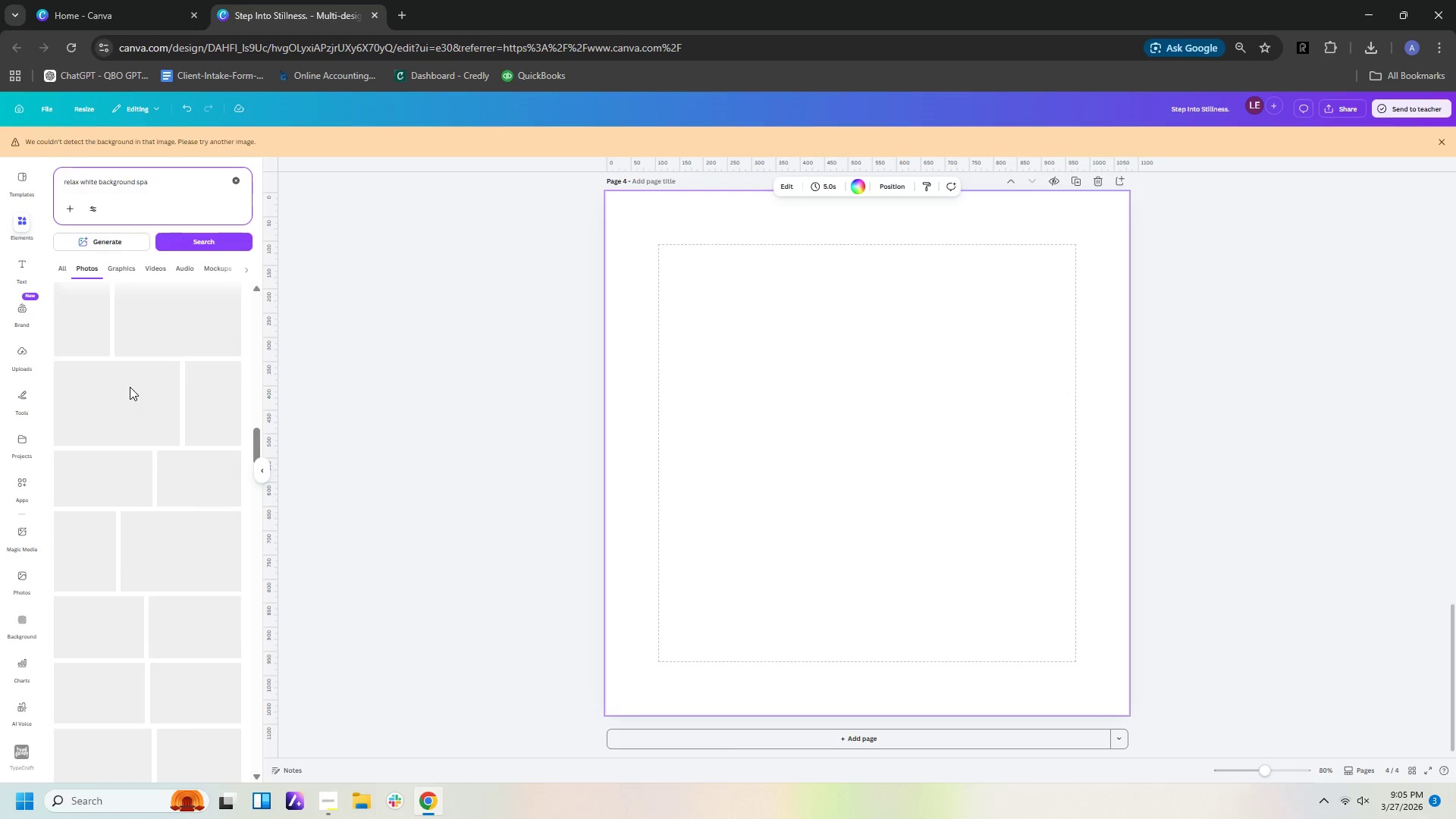 
scroll: coordinate [130, 387], scroll_direction: up, amount: 2.0
 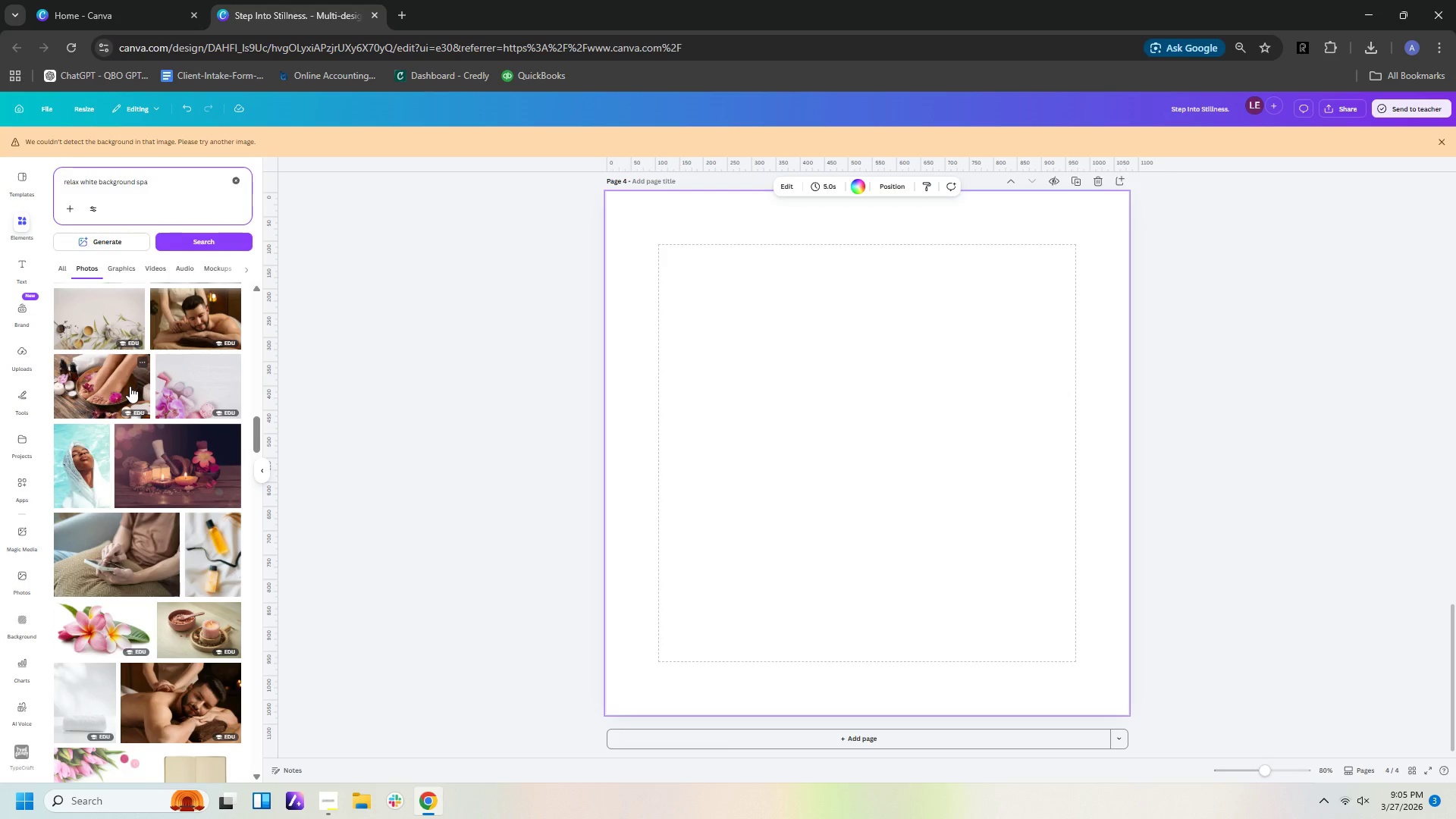 
scroll: coordinate [121, 272], scroll_direction: down, amount: 18.0
 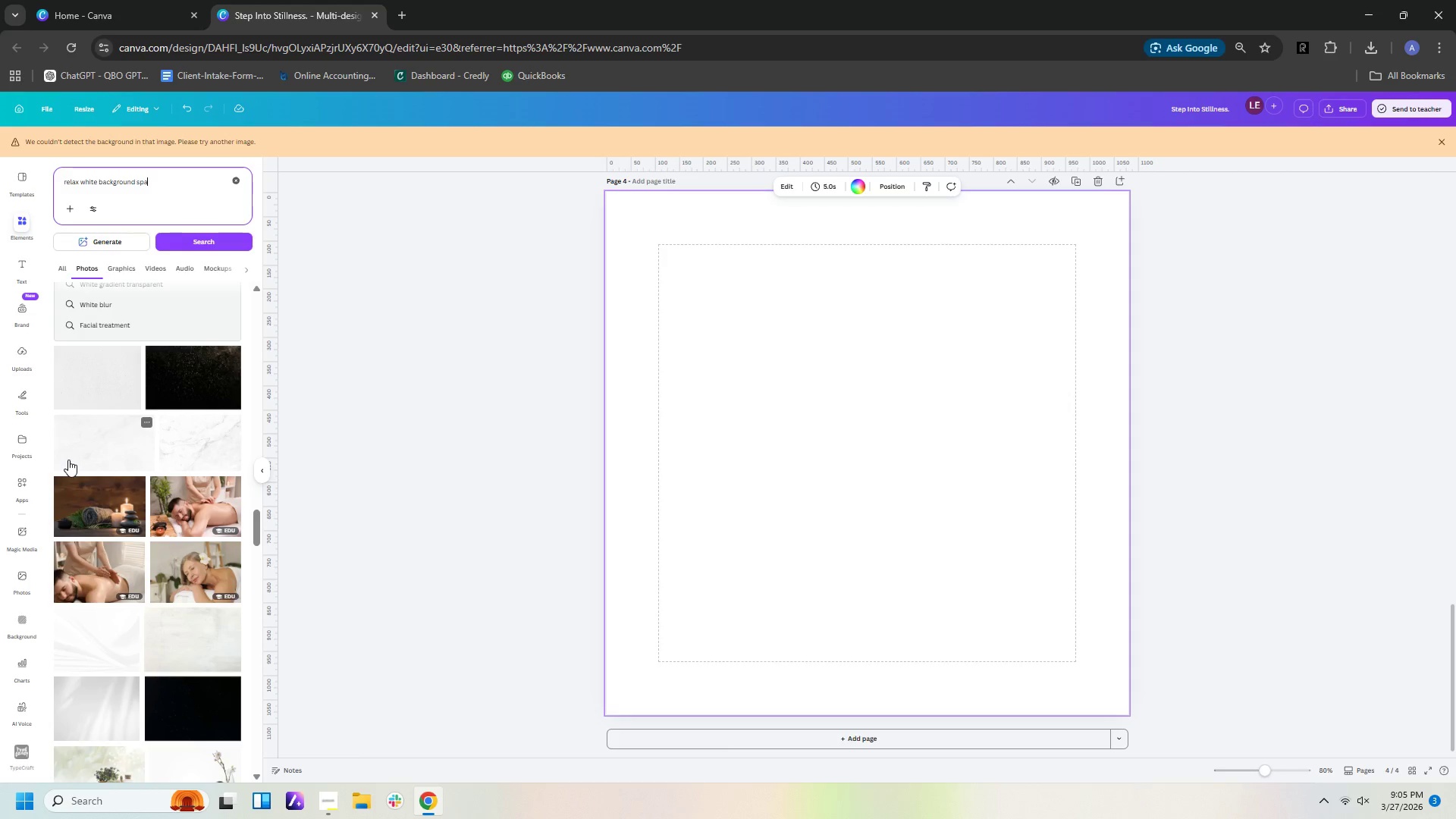 
scroll: coordinate [110, 500], scroll_direction: down, amount: 18.0
 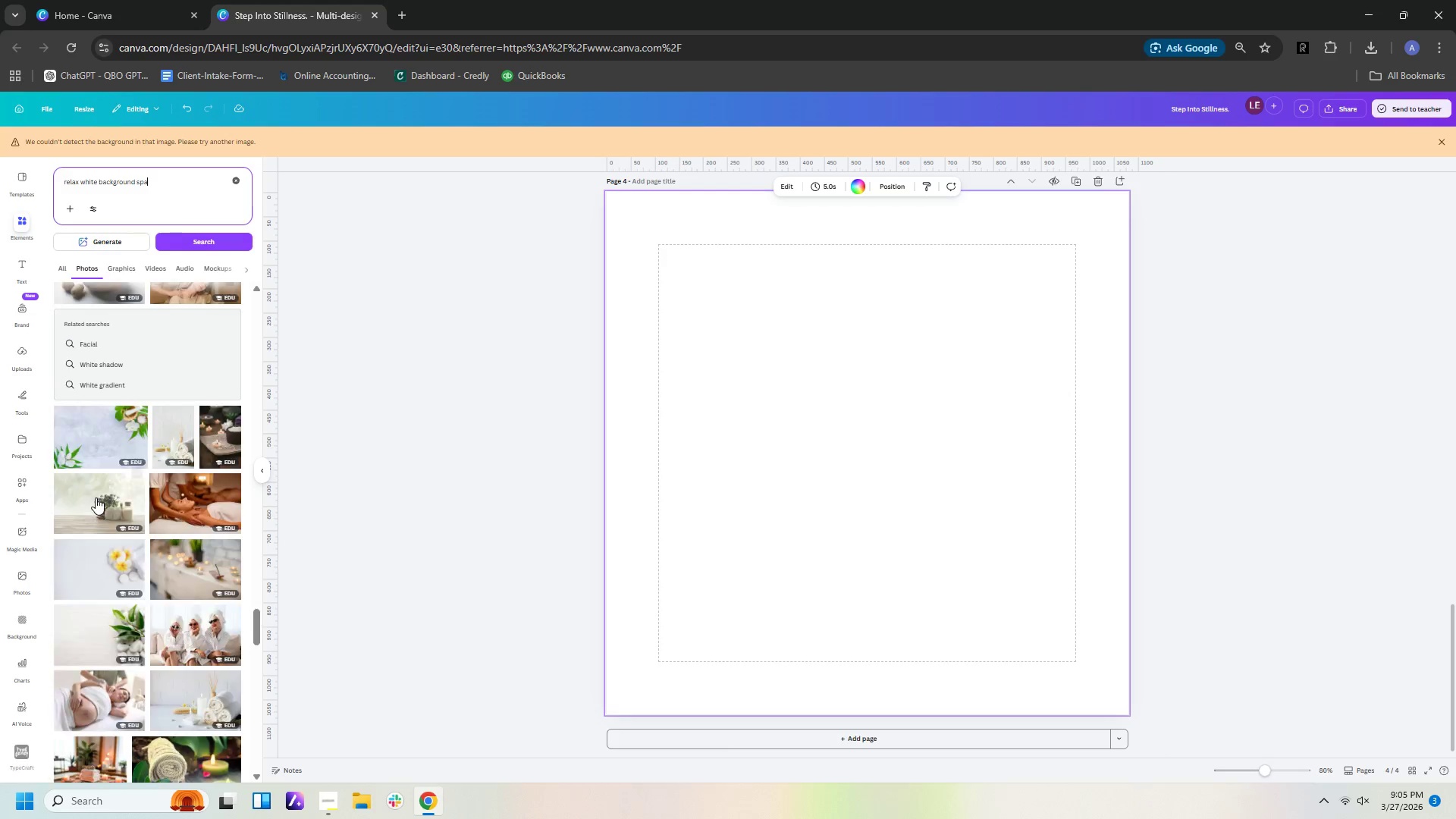 
scroll: coordinate [155, 315], scroll_direction: up, amount: 46.0
 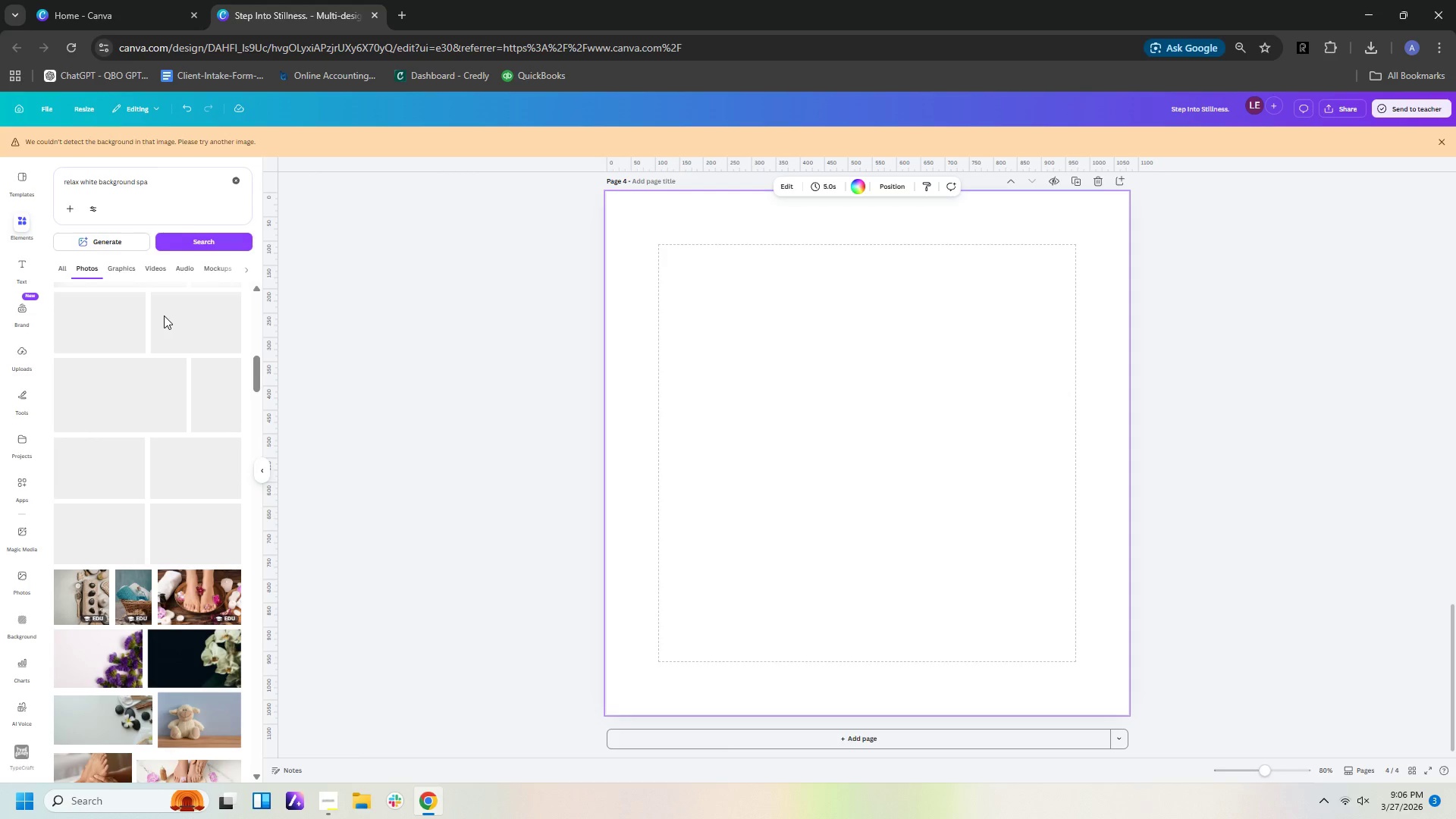 
scroll: coordinate [165, 315], scroll_direction: up, amount: 21.0
 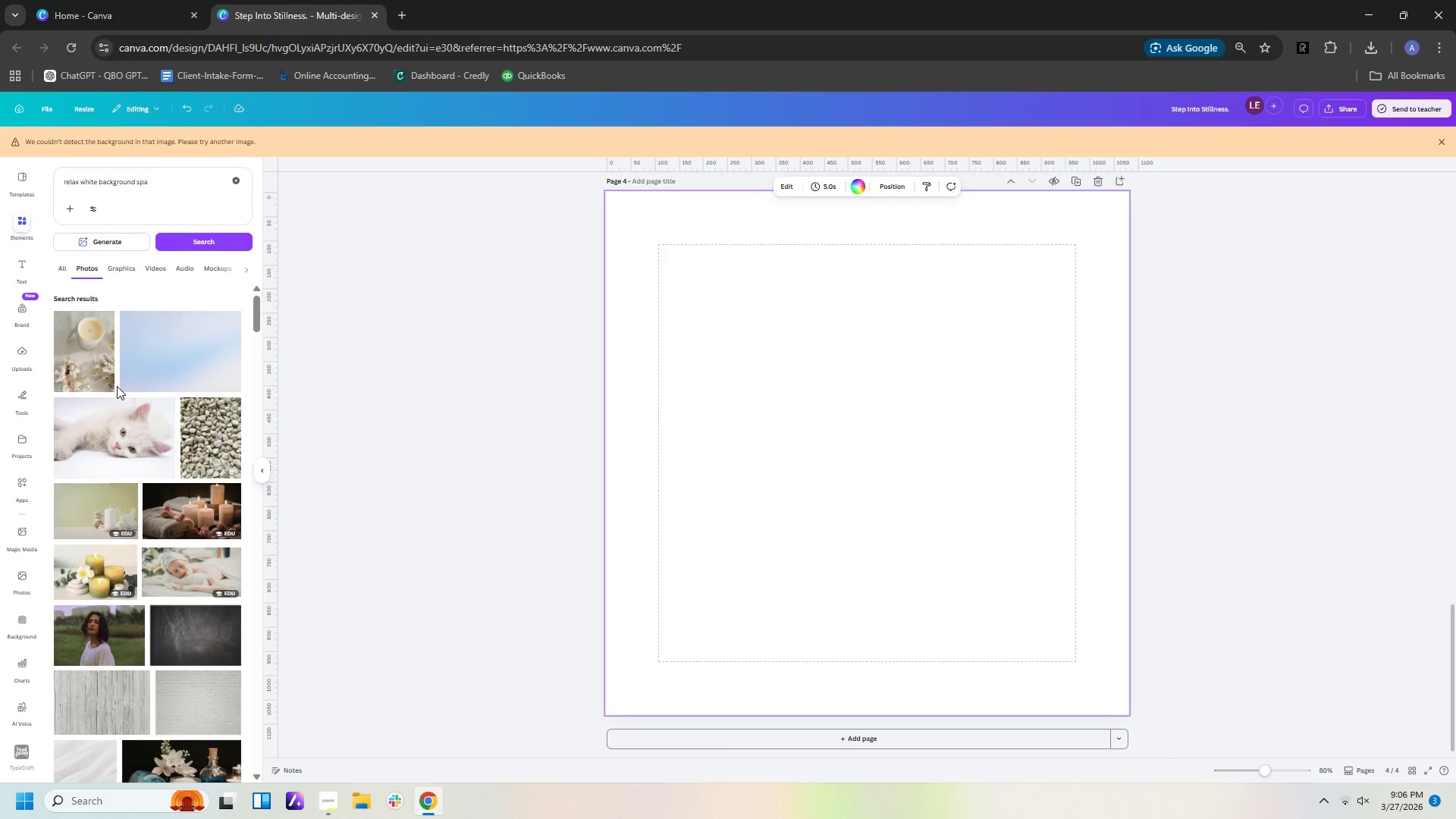 
wait(38.77)
 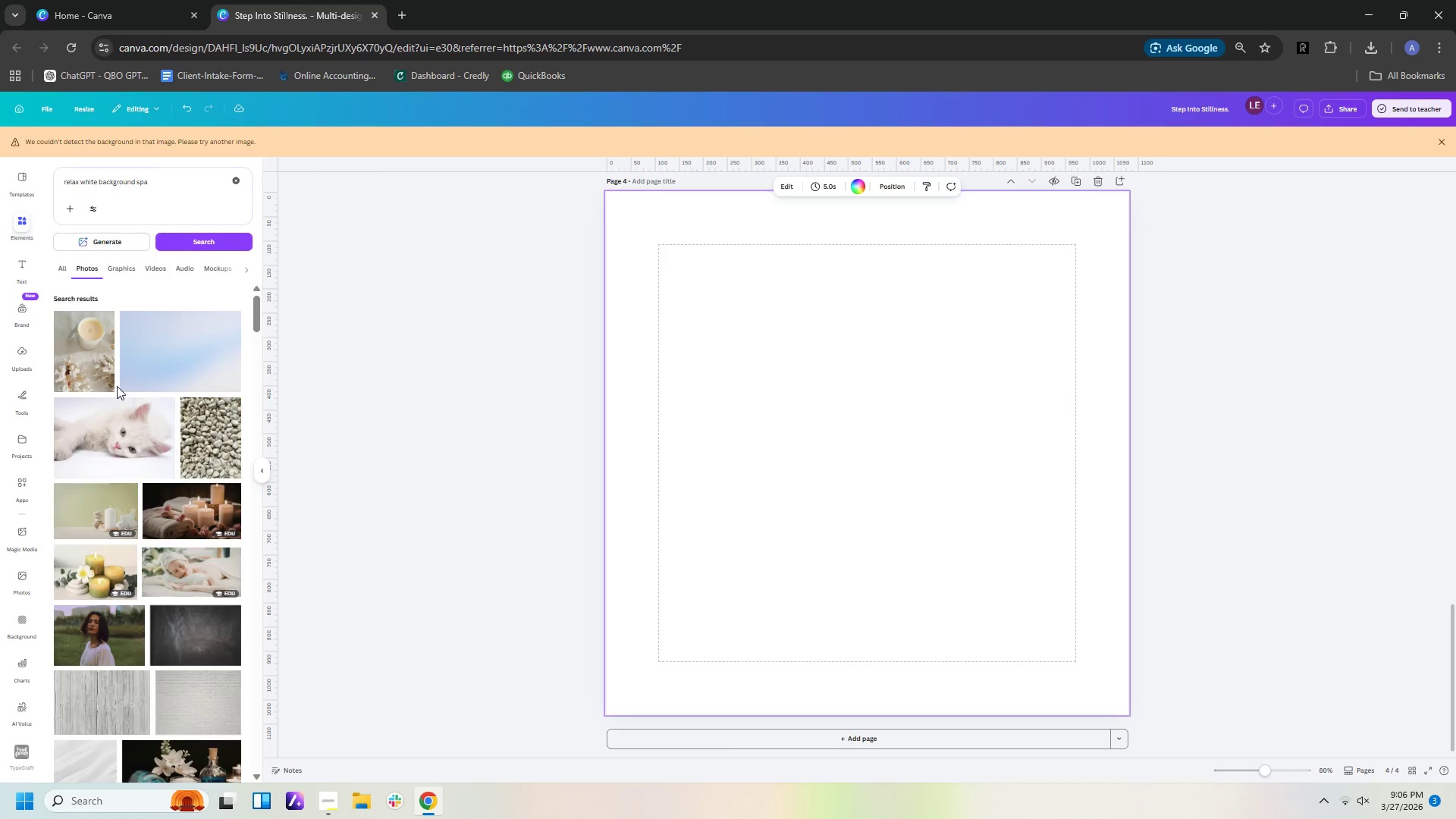 
left_click([134, 447])
 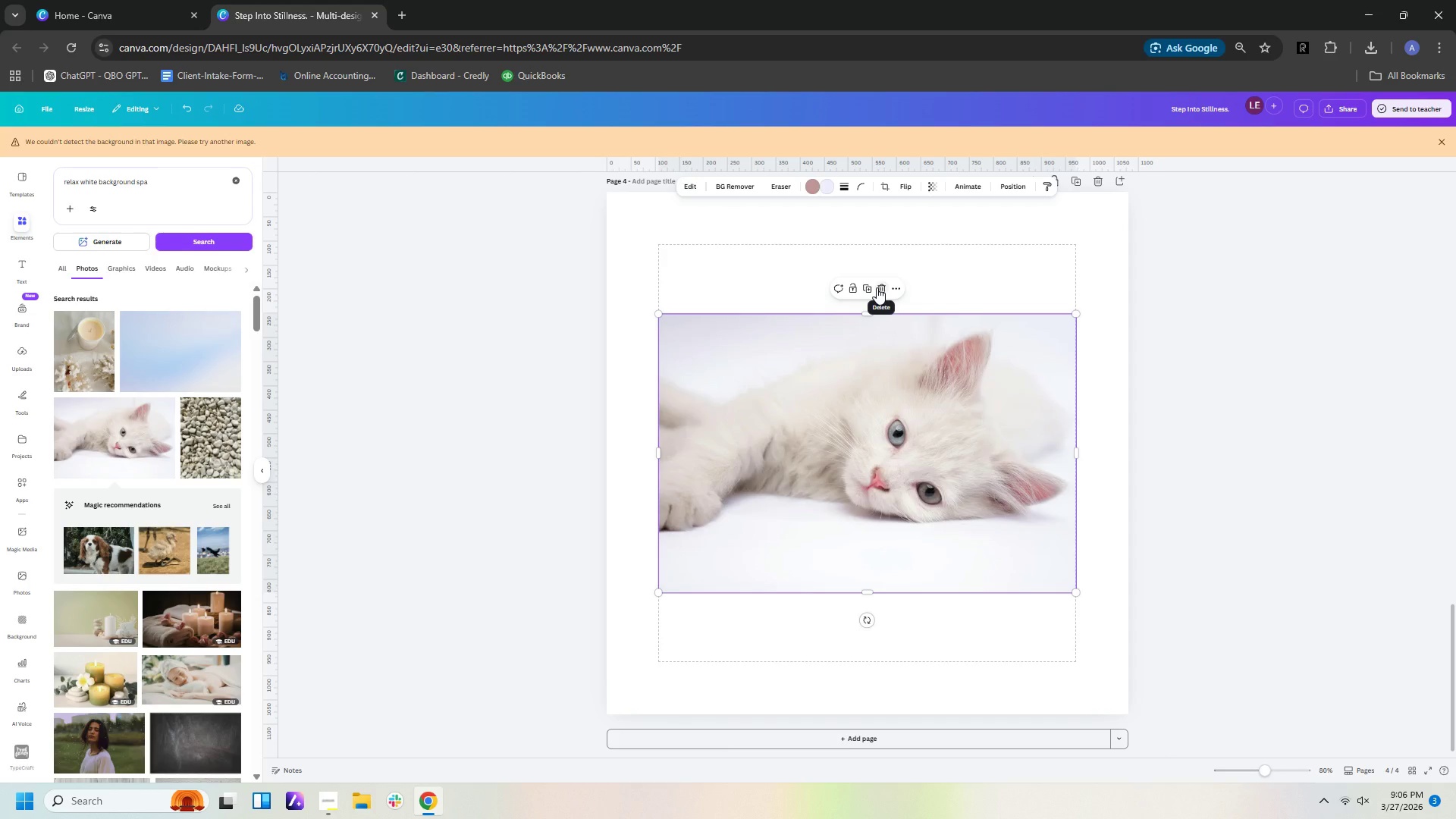 
wait(12.39)
 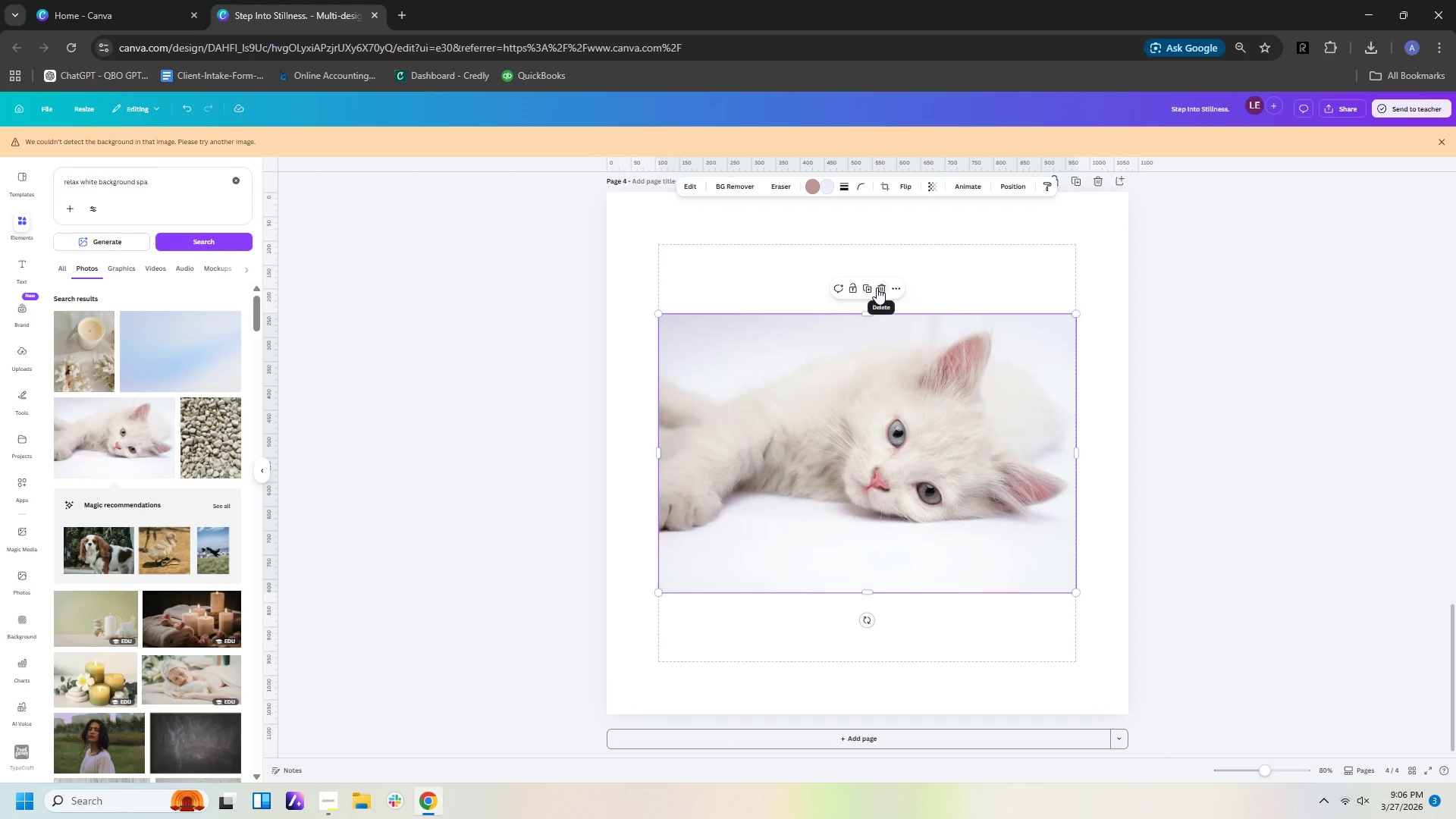 
left_click([877, 284])
 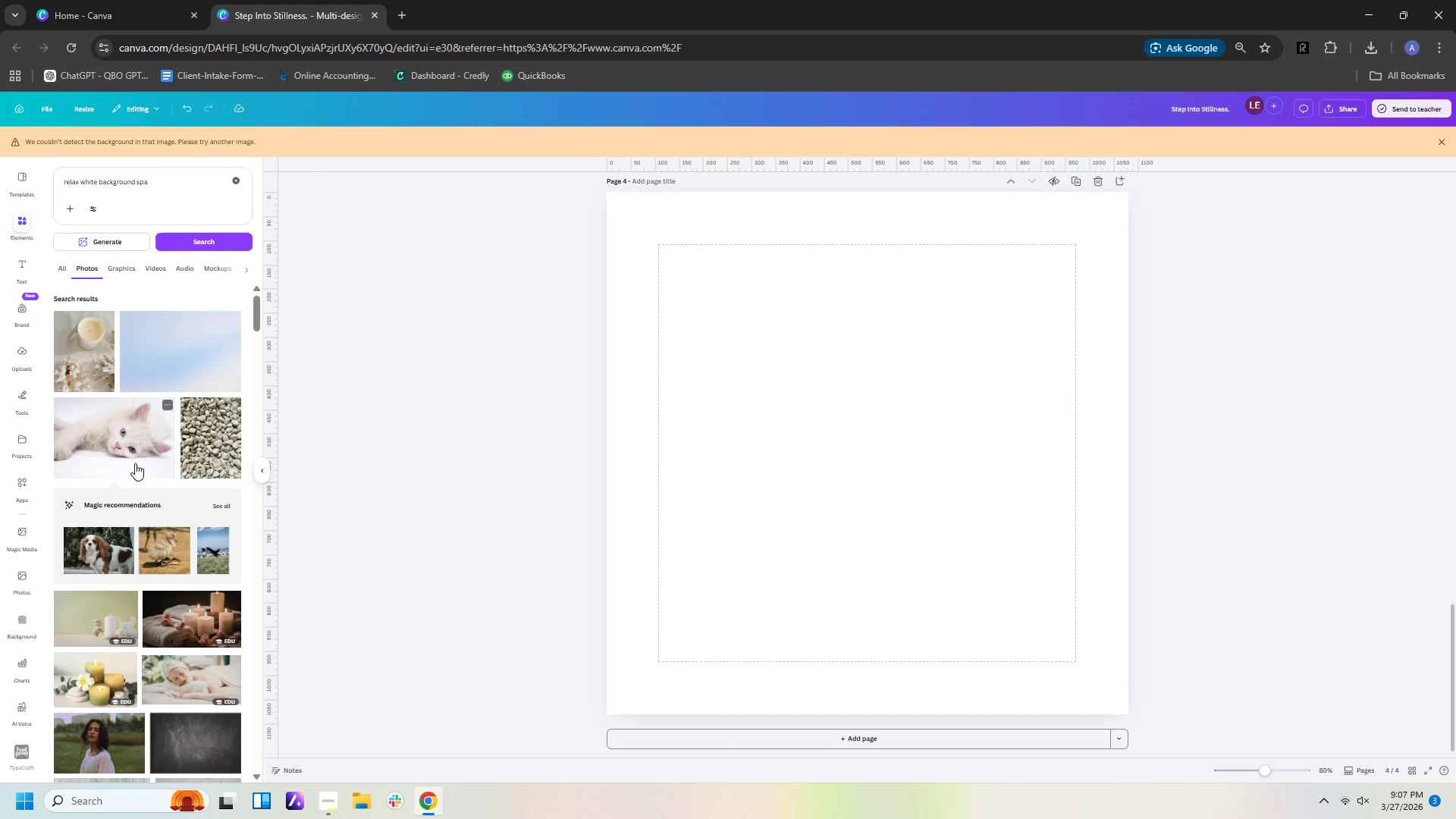 
wait(5.98)
 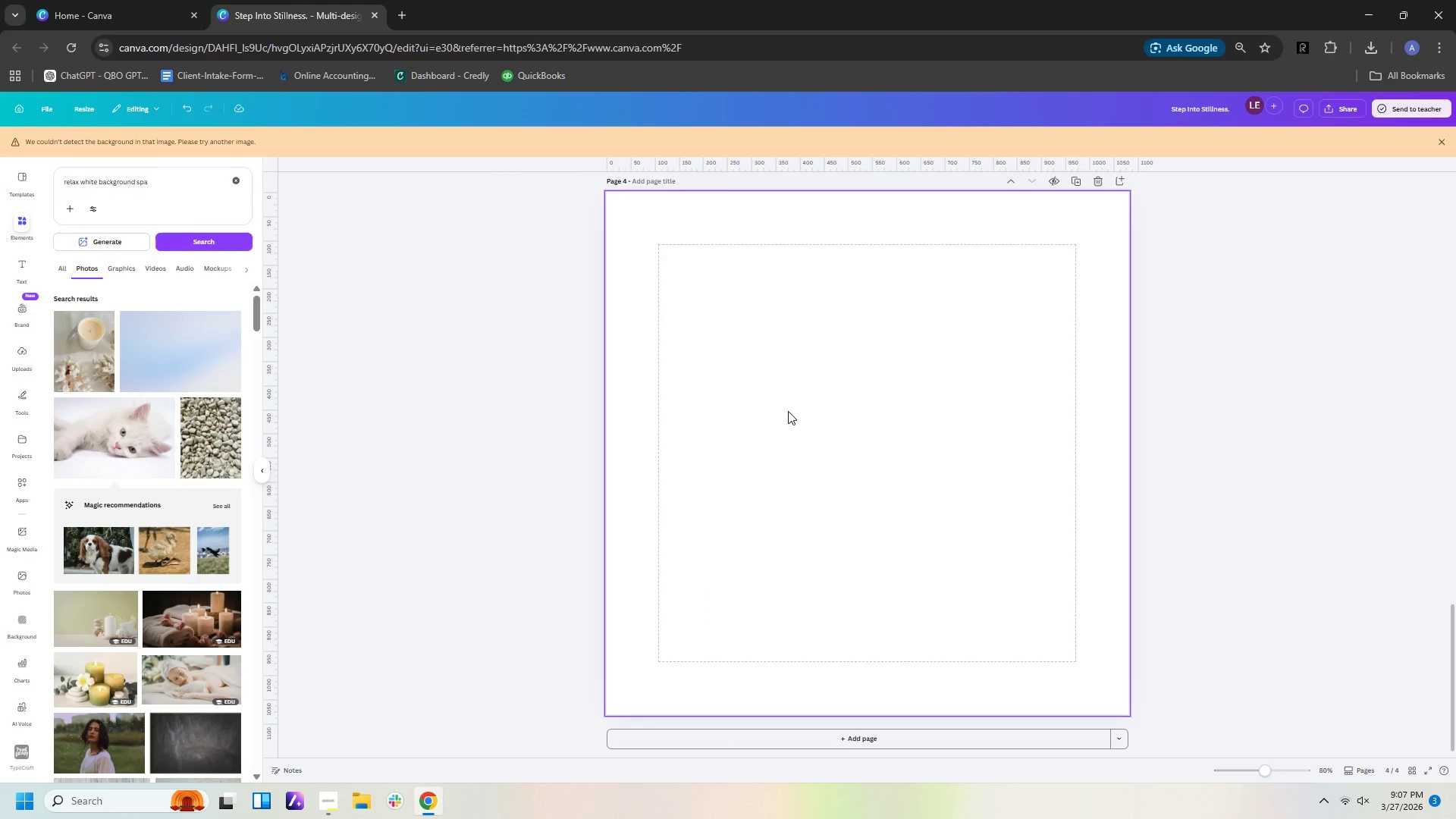 
left_click([115, 441])
 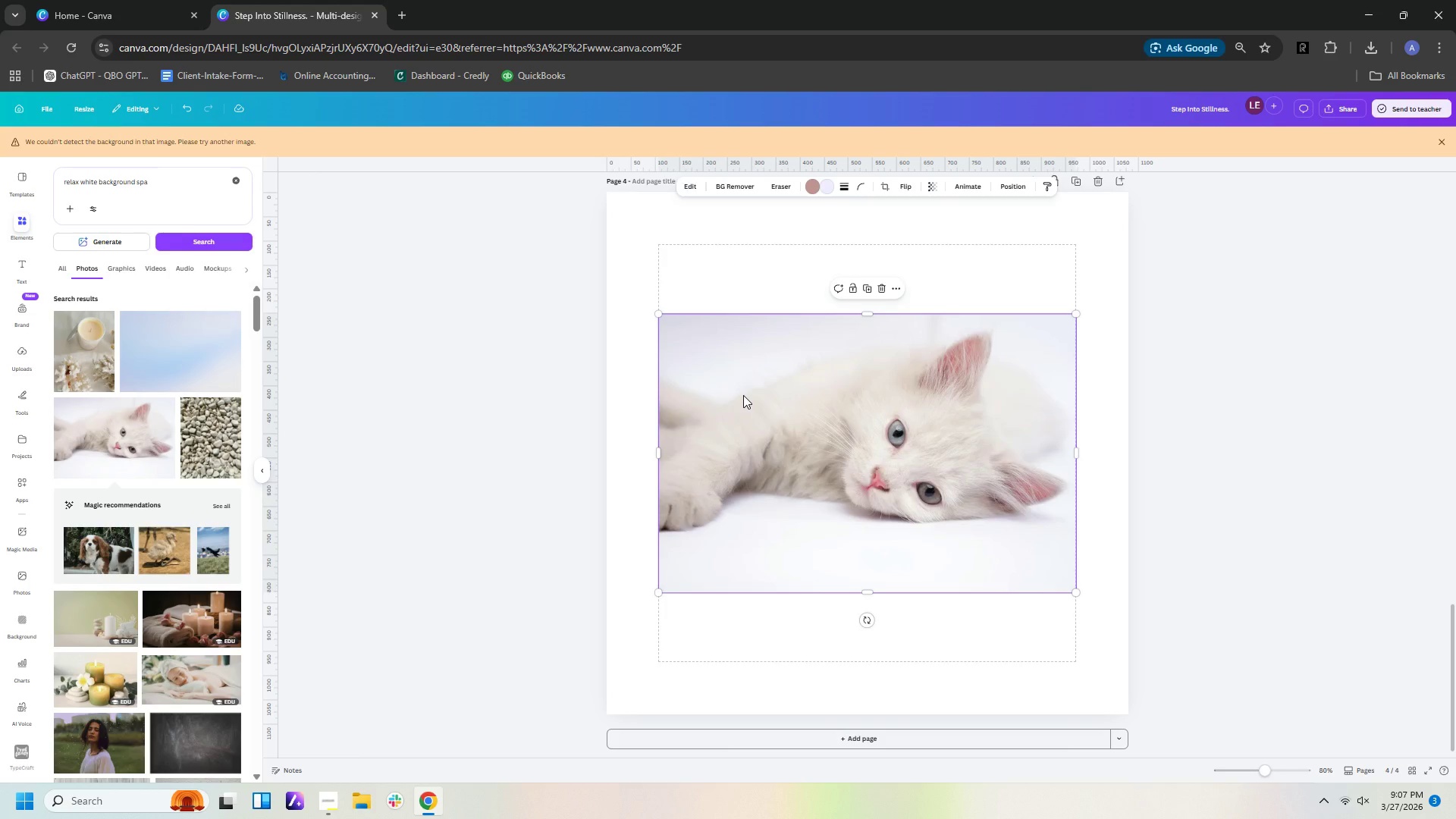 
left_click_drag(start_coordinate=[753, 425], to_coordinate=[817, 539])
 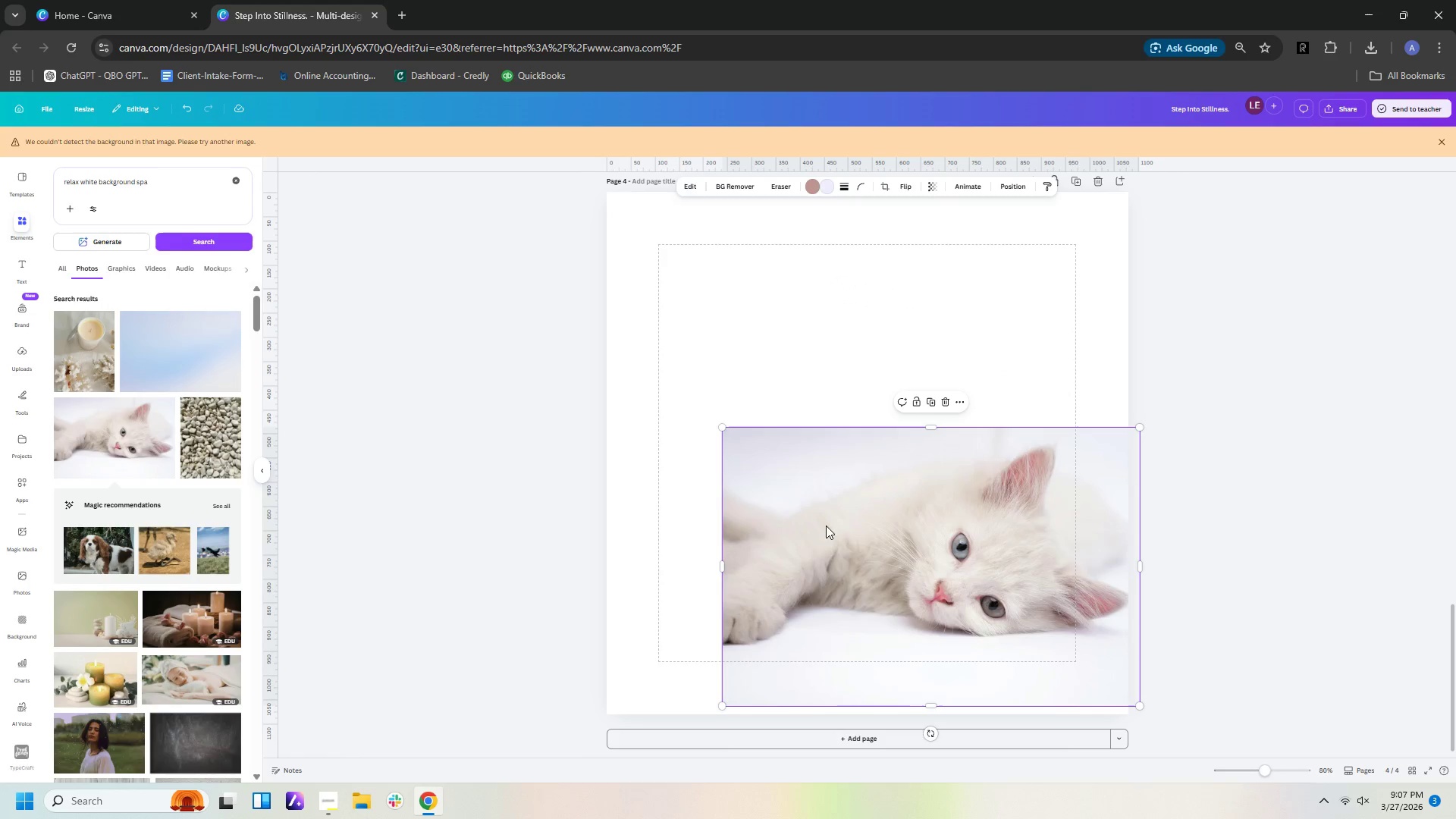 
left_click_drag(start_coordinate=[841, 546], to_coordinate=[622, 541])
 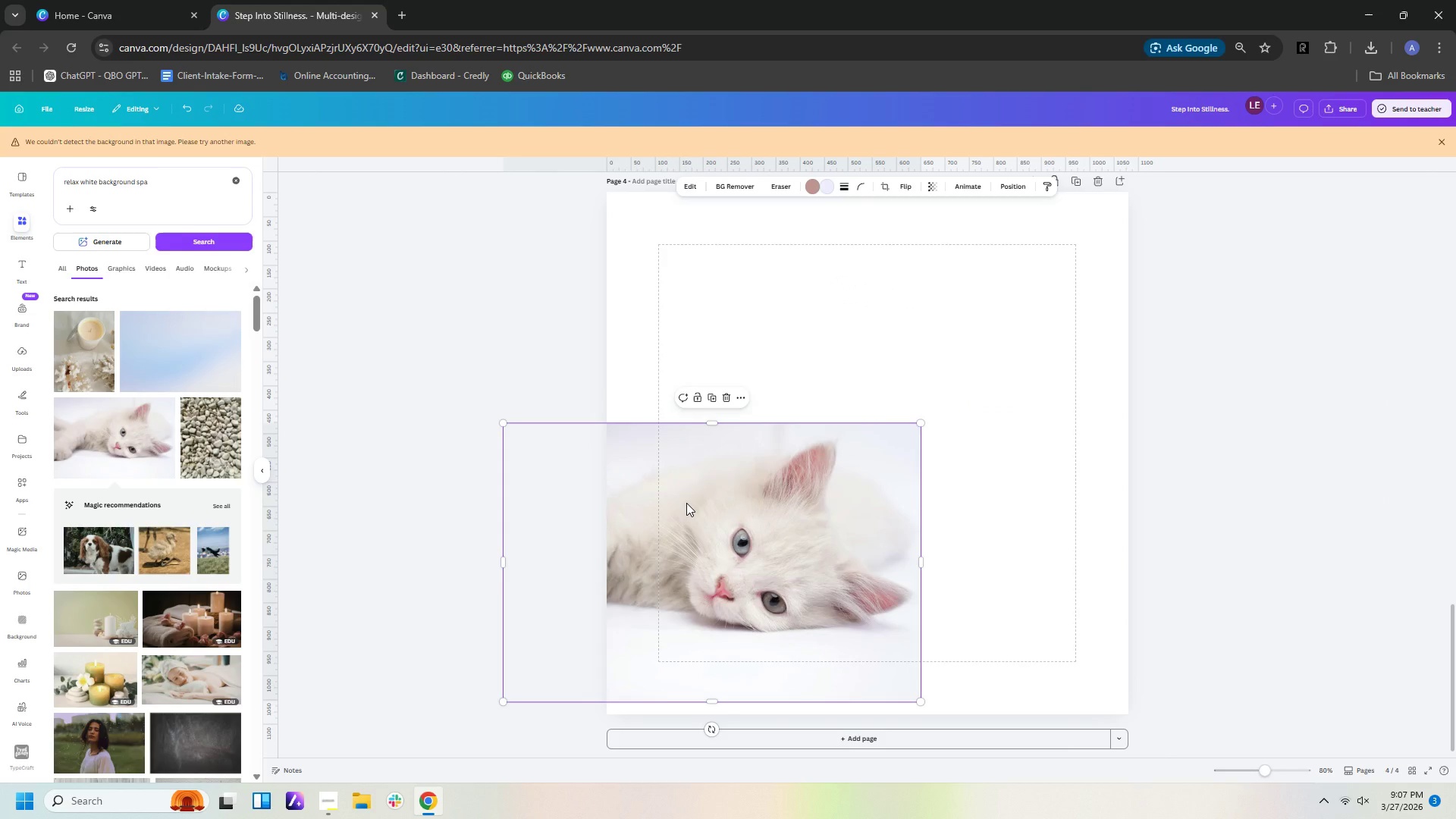 
left_click_drag(start_coordinate=[686, 503], to_coordinate=[833, 390])
 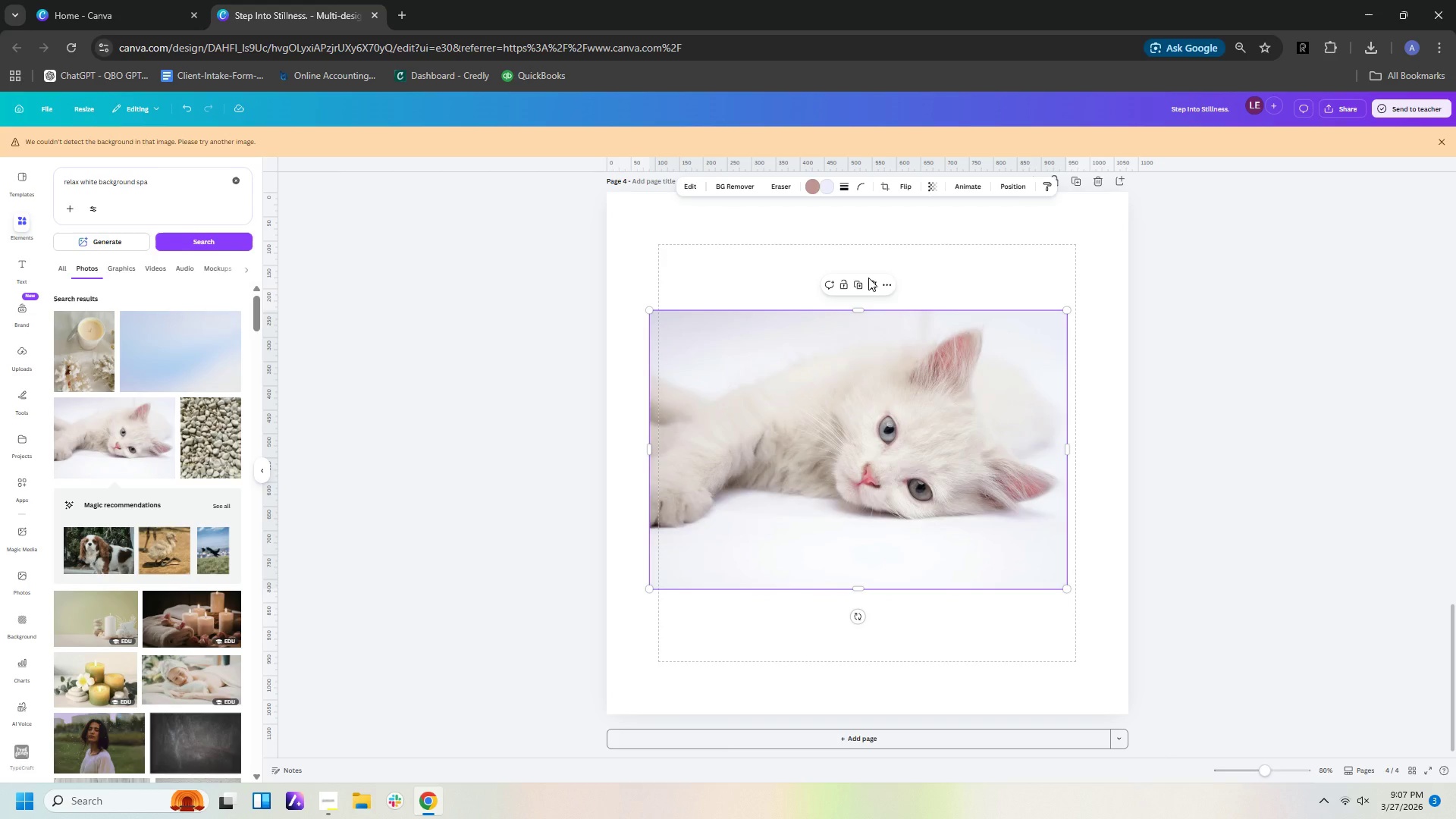 
wait(5.42)
 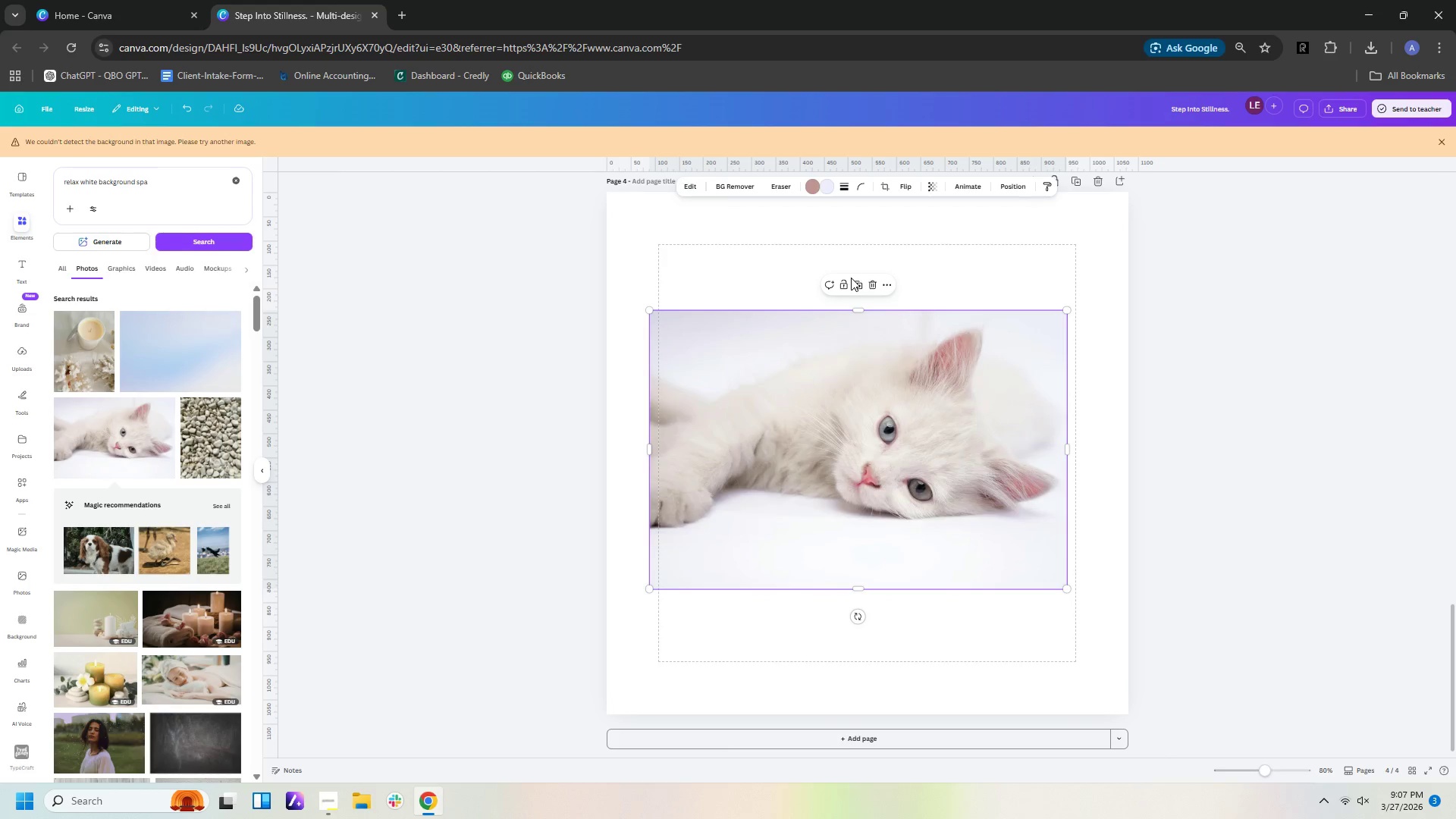 
left_click([882, 282])
 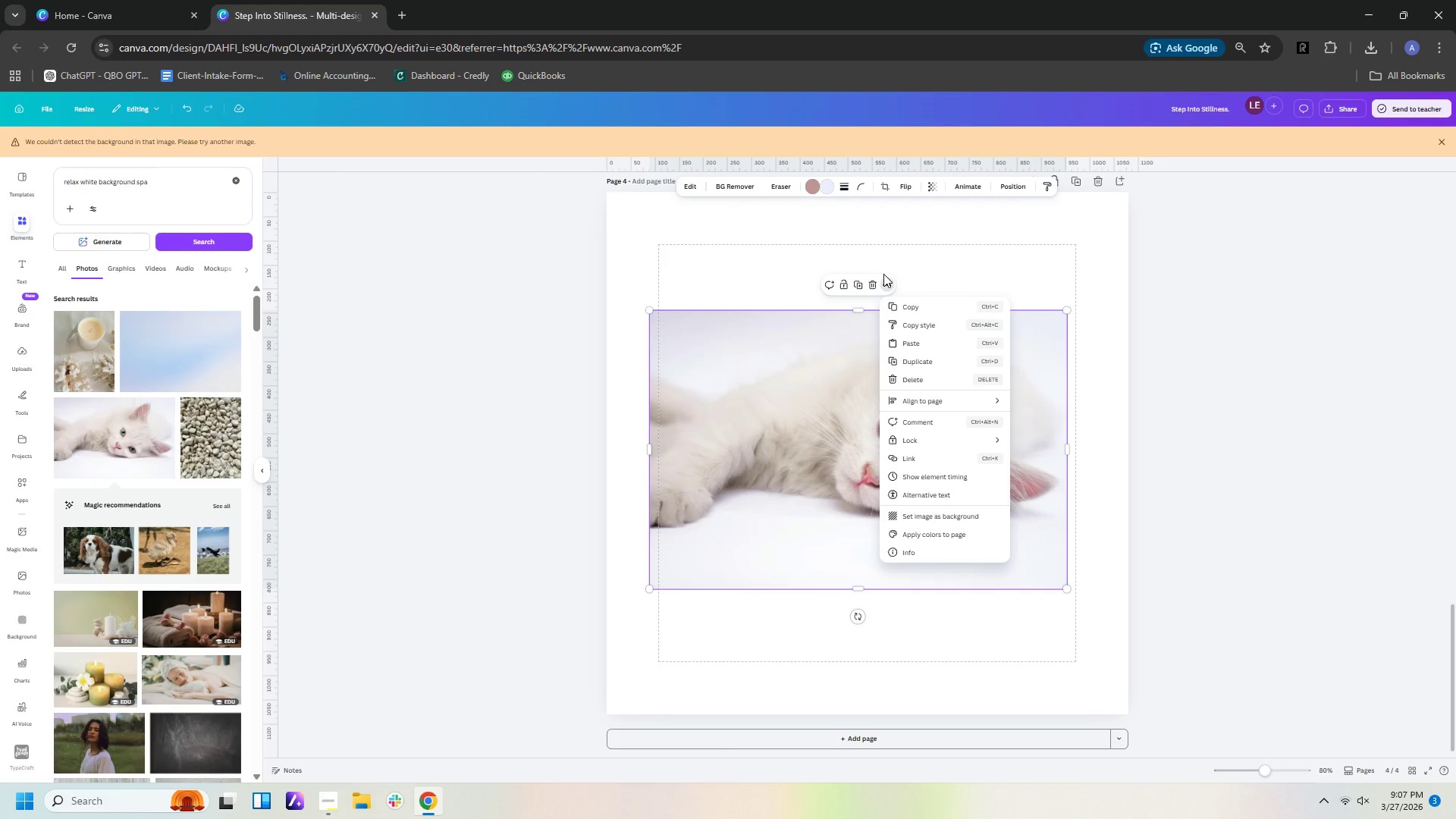 
left_click_drag(start_coordinate=[890, 279], to_coordinate=[899, 287])
 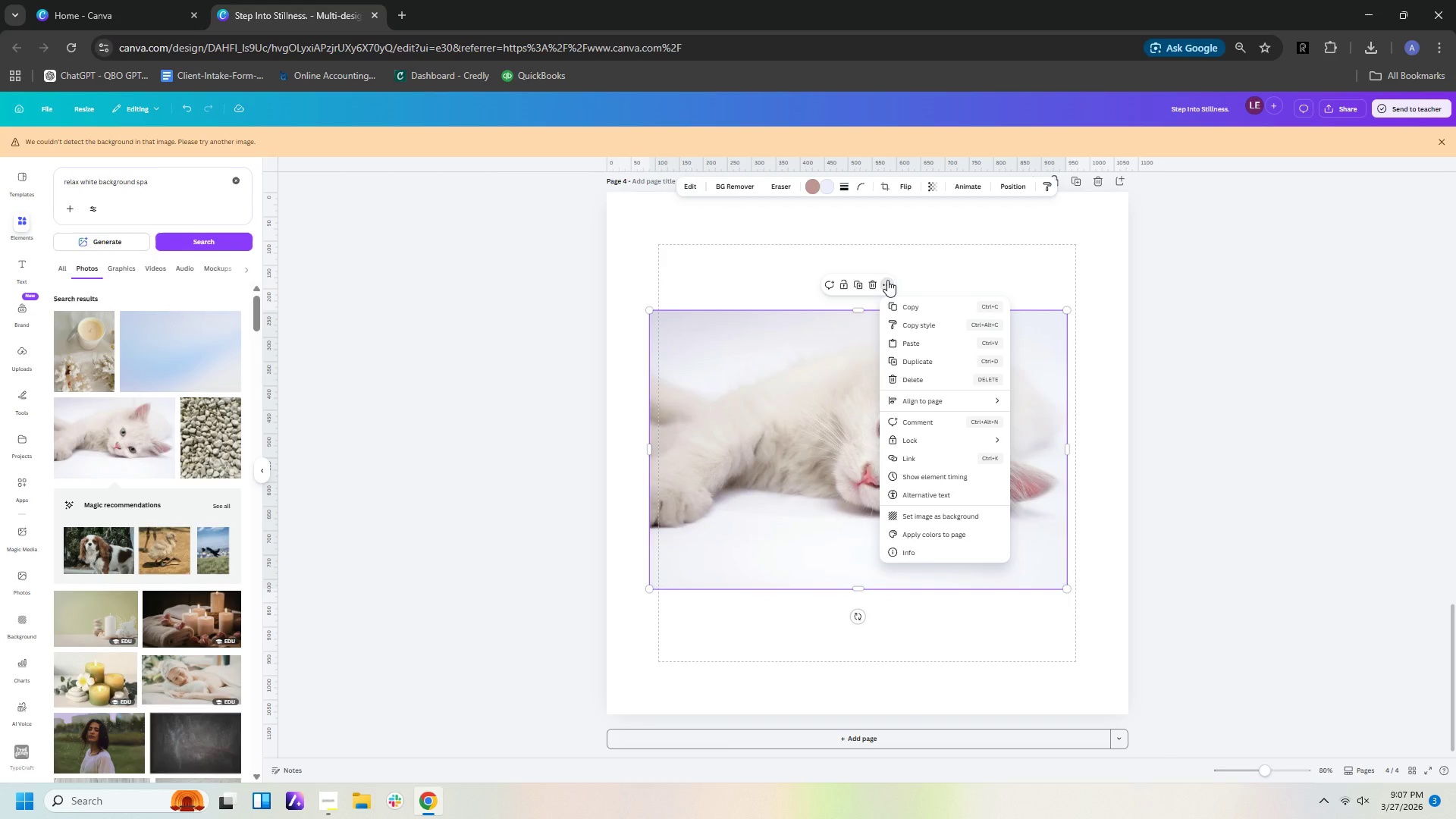 
left_click([887, 280])
 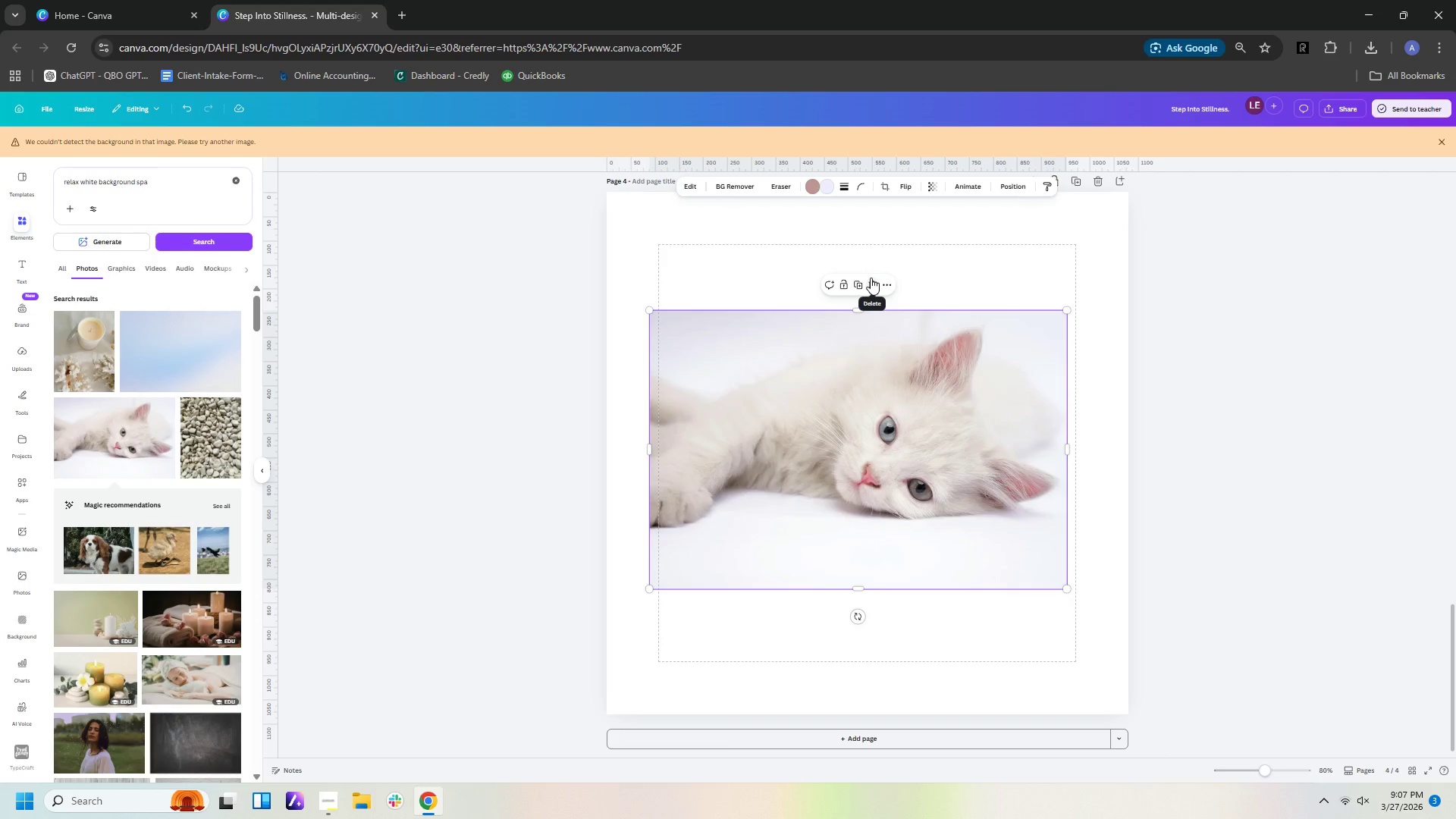 
left_click([871, 278])
 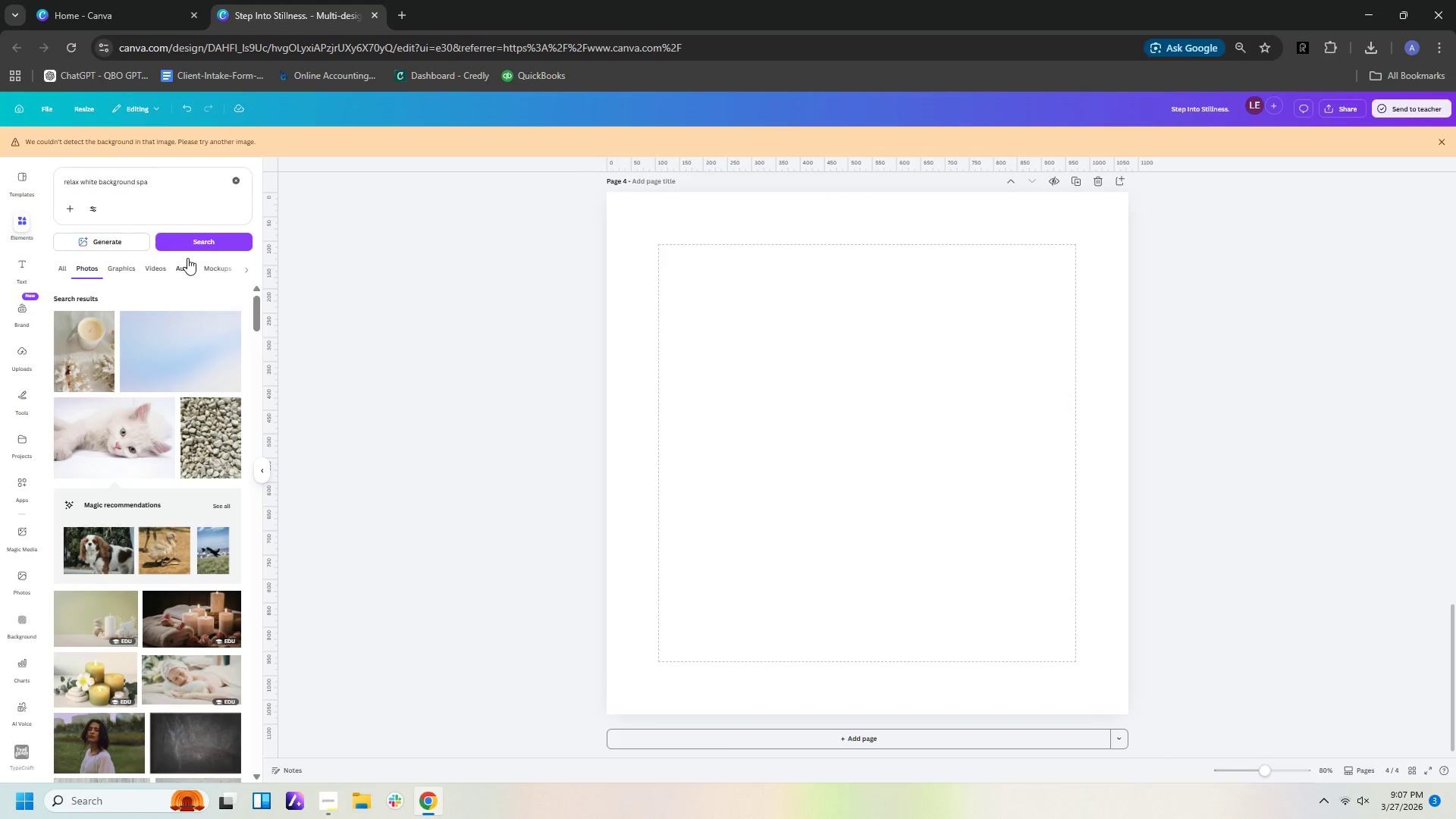 
left_click_drag(start_coordinate=[184, 356], to_coordinate=[194, 374])
 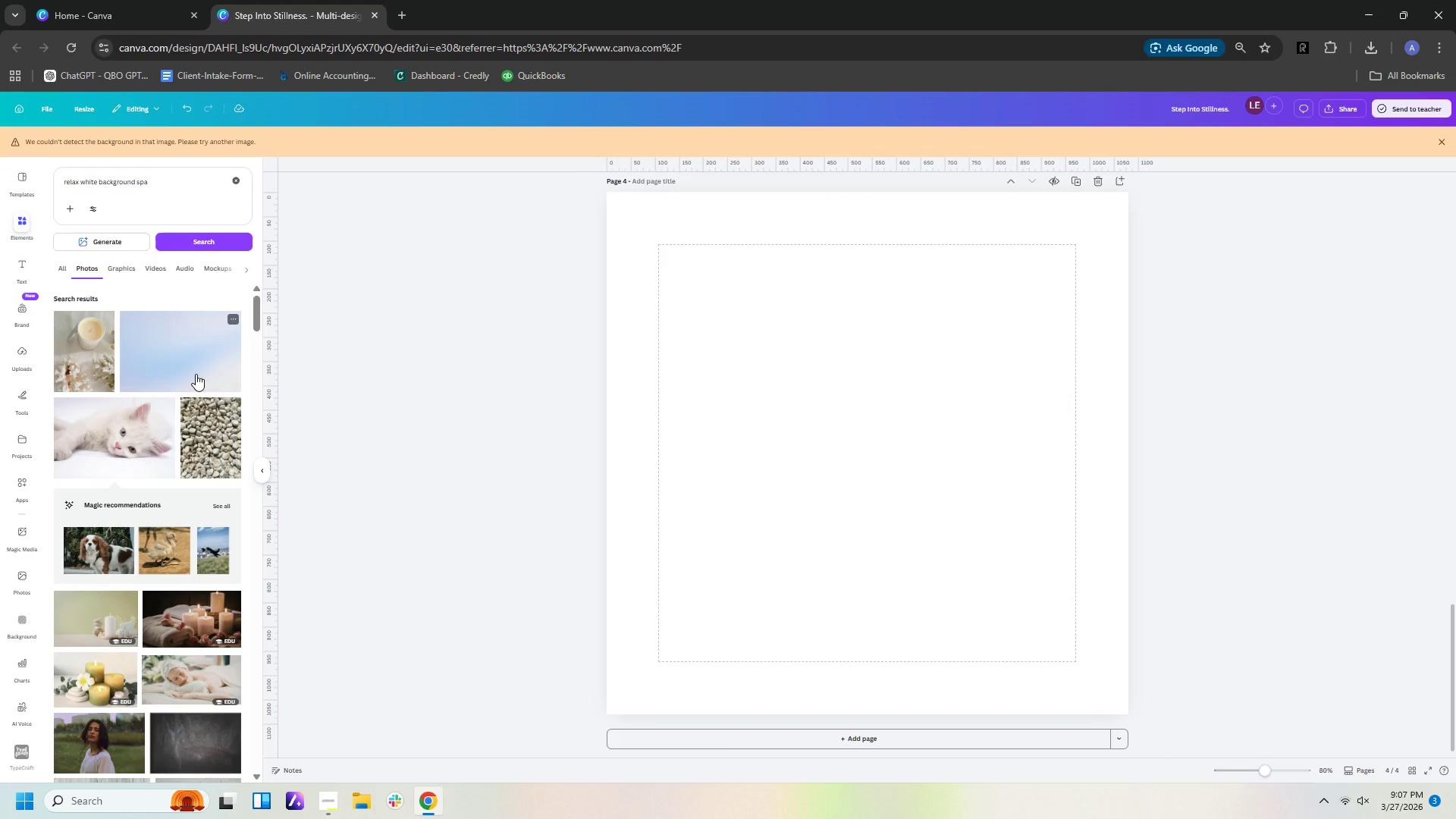 
left_click([196, 374])
 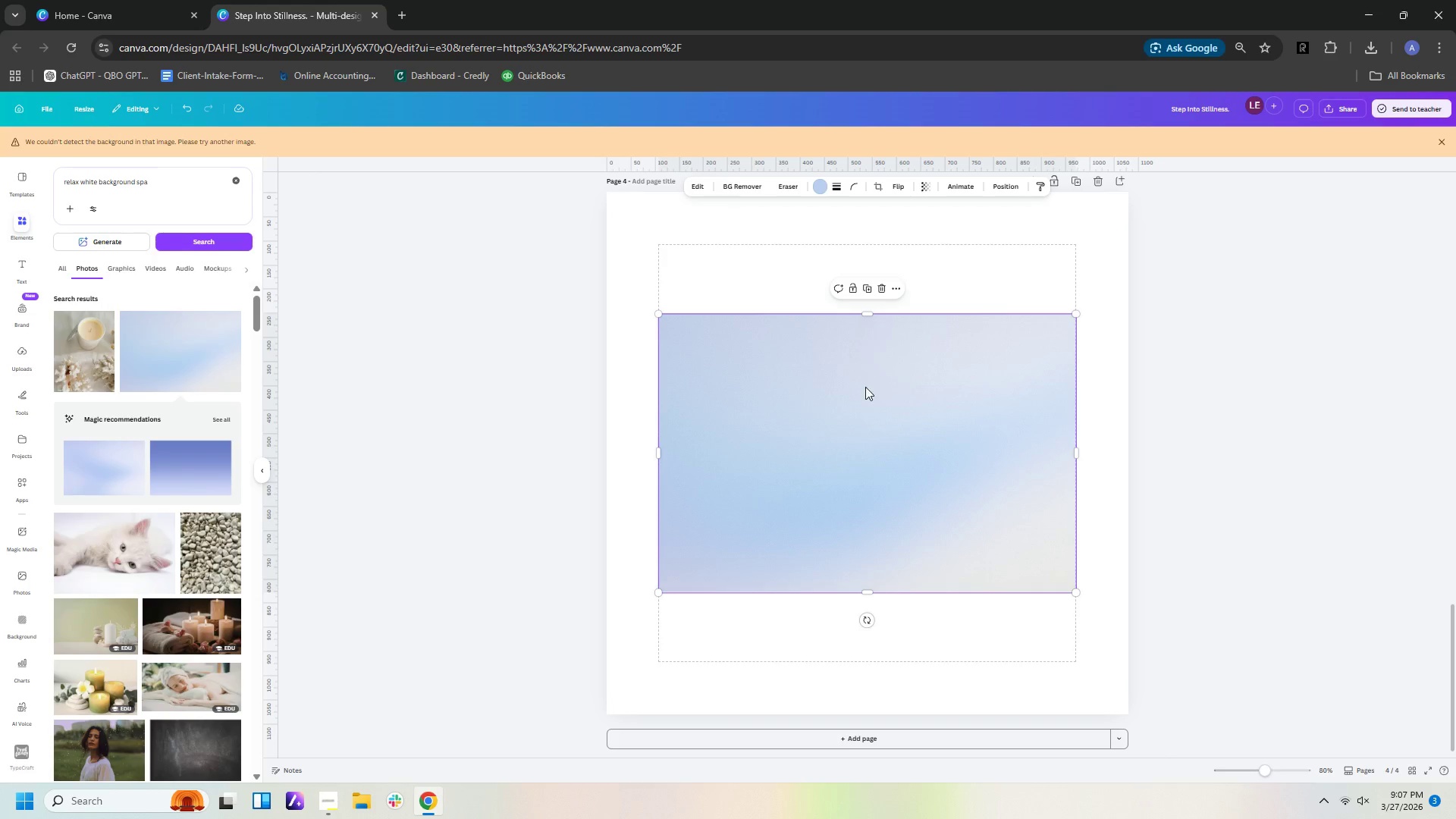 
left_click_drag(start_coordinate=[884, 427], to_coordinate=[877, 344])
 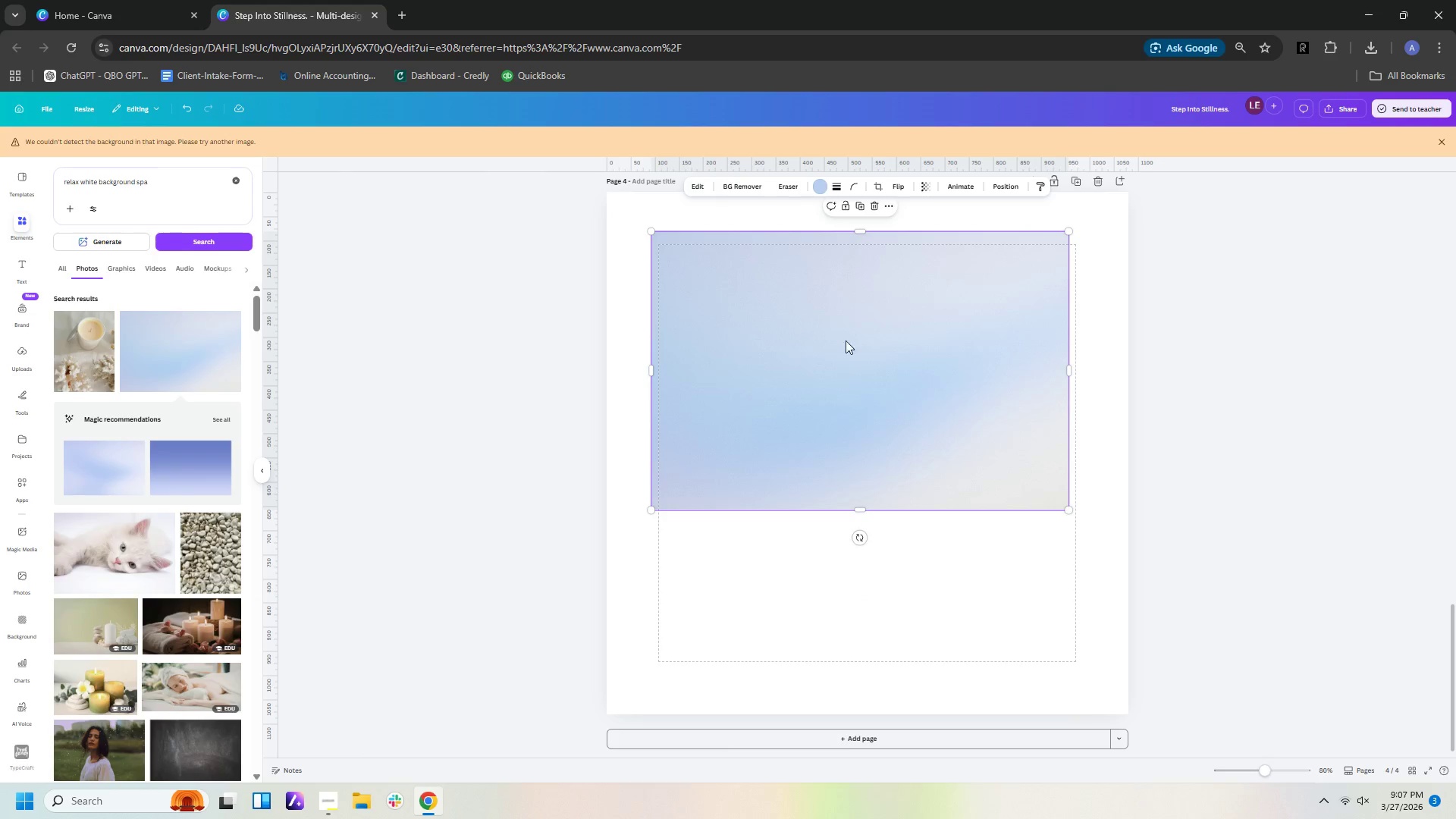 
wait(6.28)
 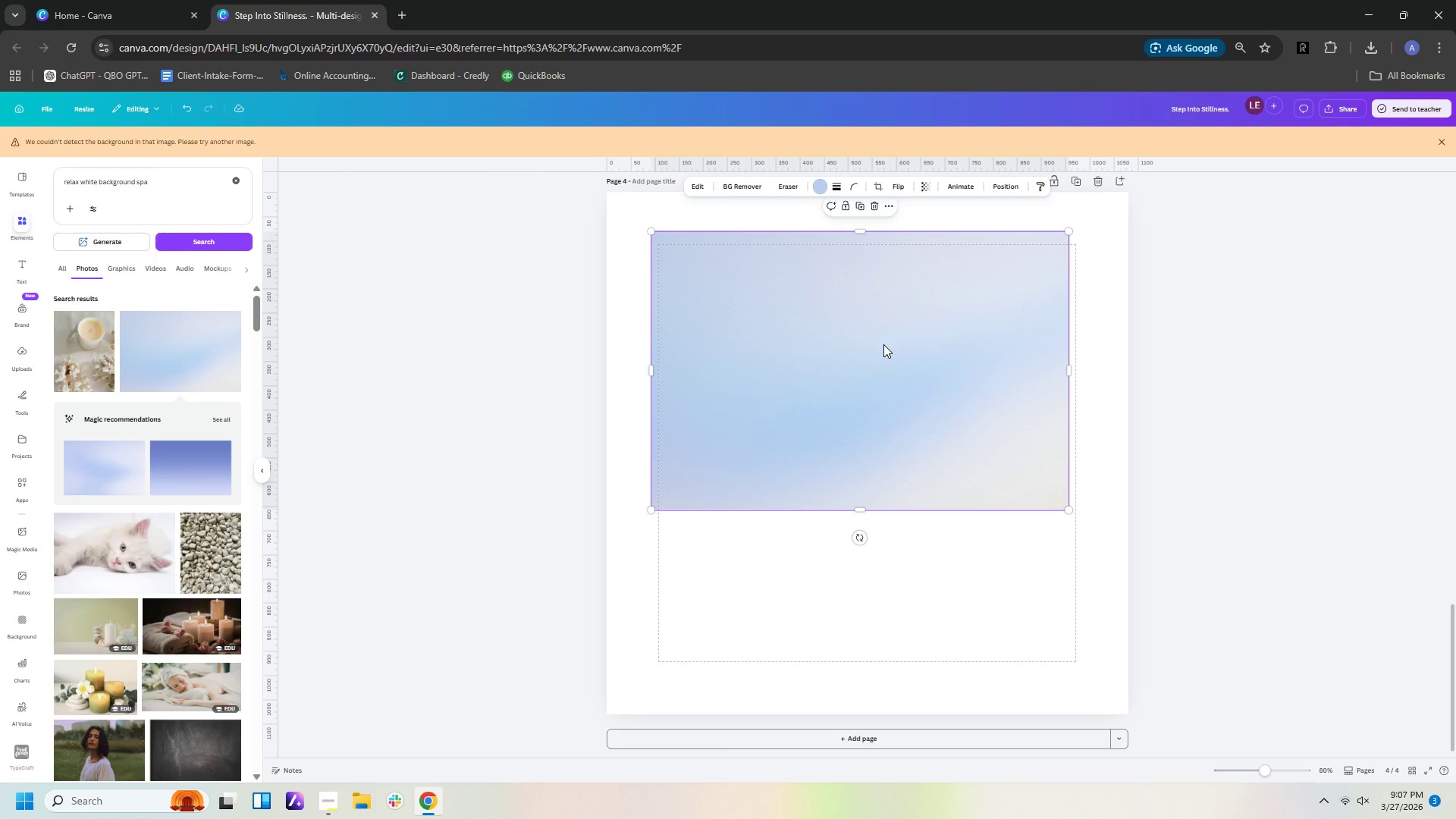 
left_click([873, 198])
 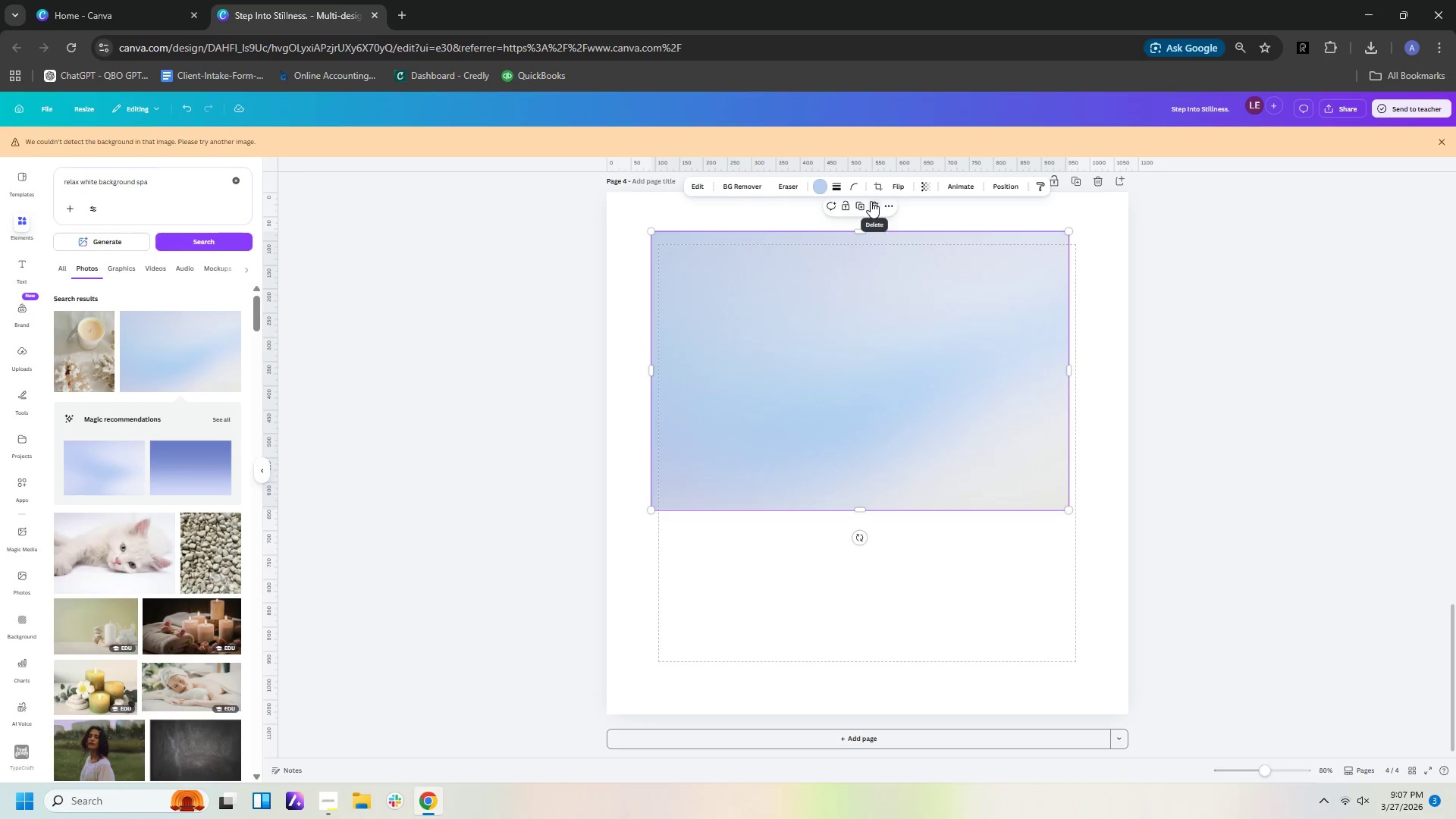 
left_click_drag(start_coordinate=[871, 201], to_coordinate=[886, 224])
 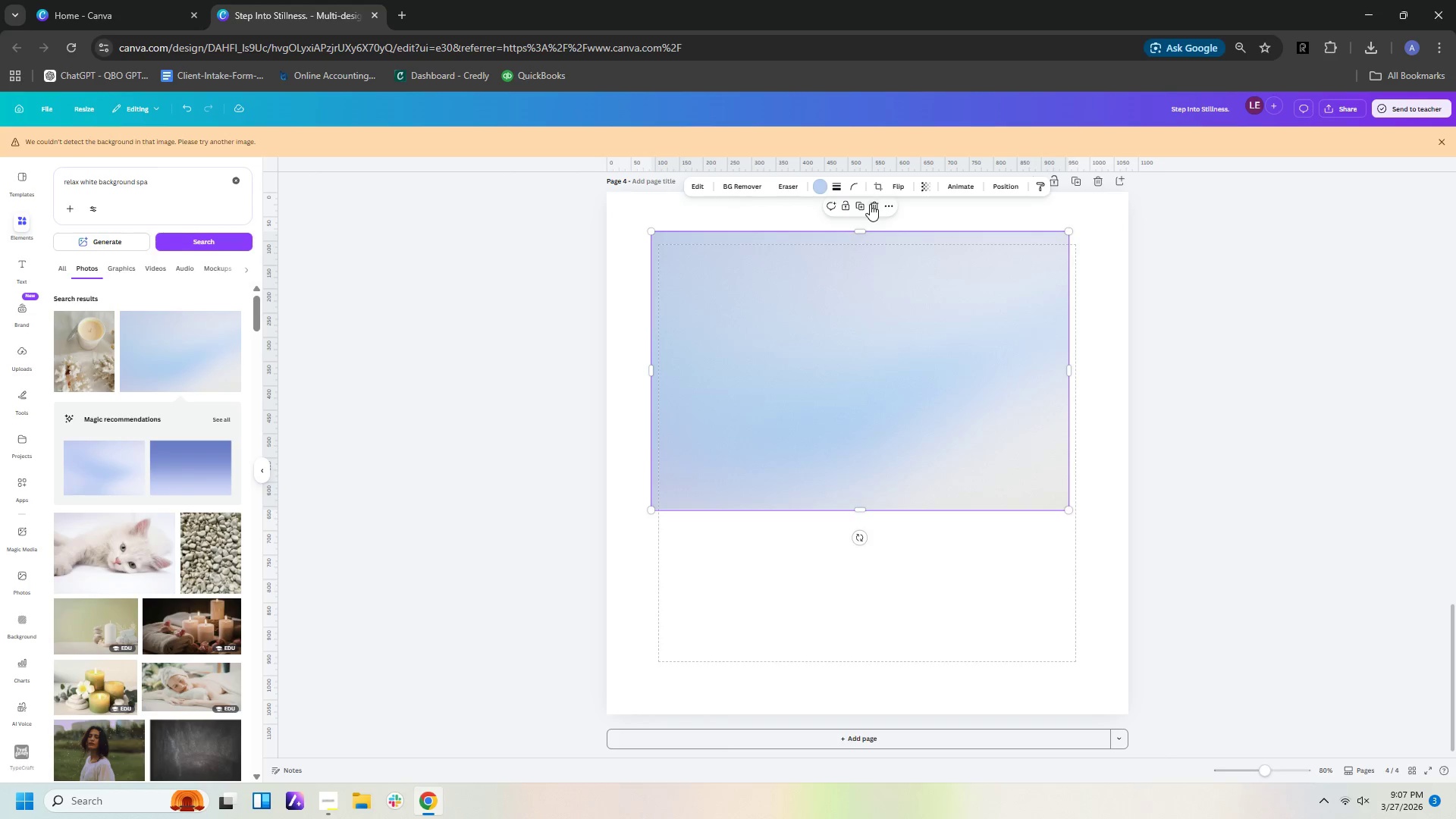 
left_click([870, 204])
 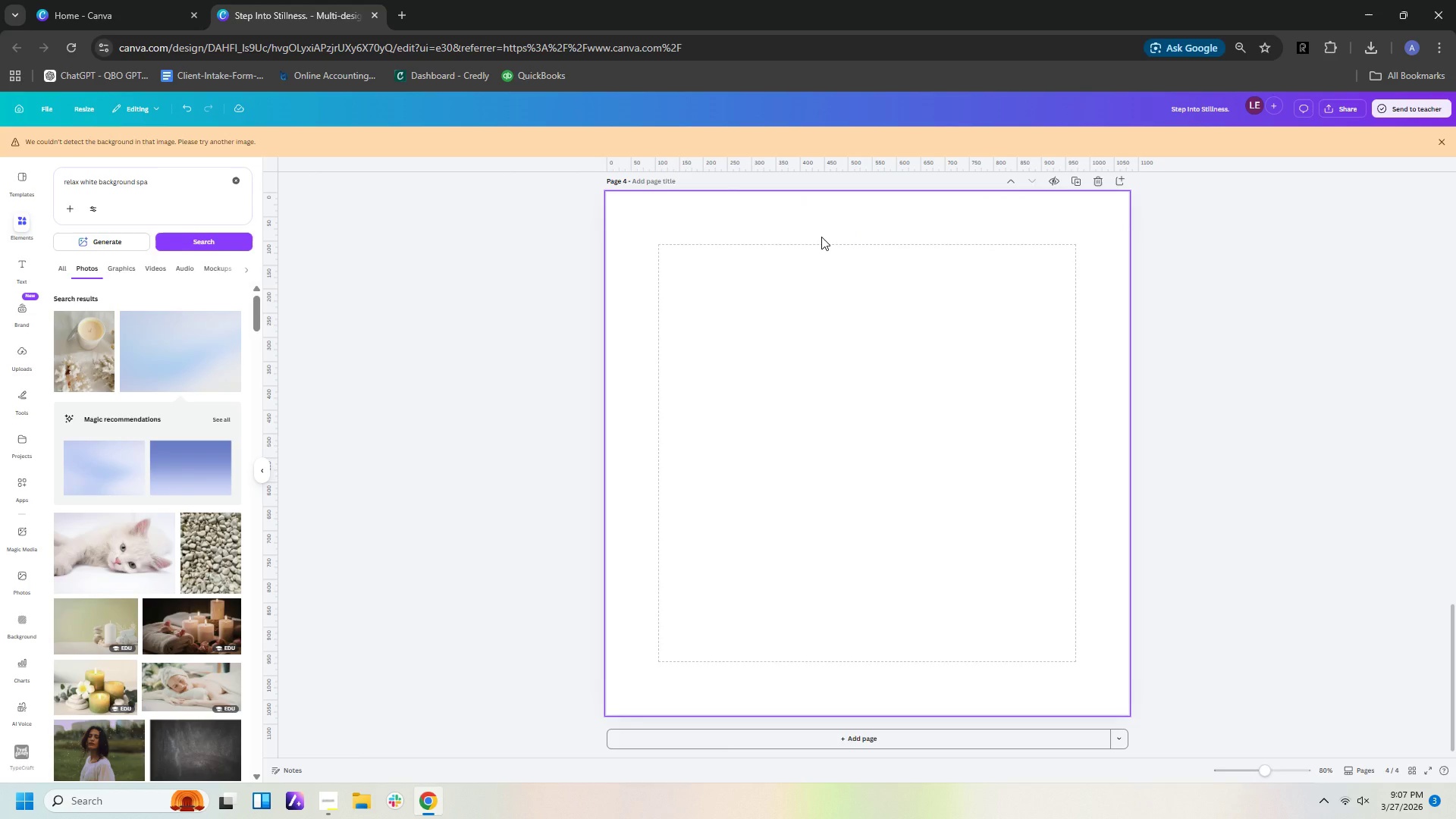 
wait(8.81)
 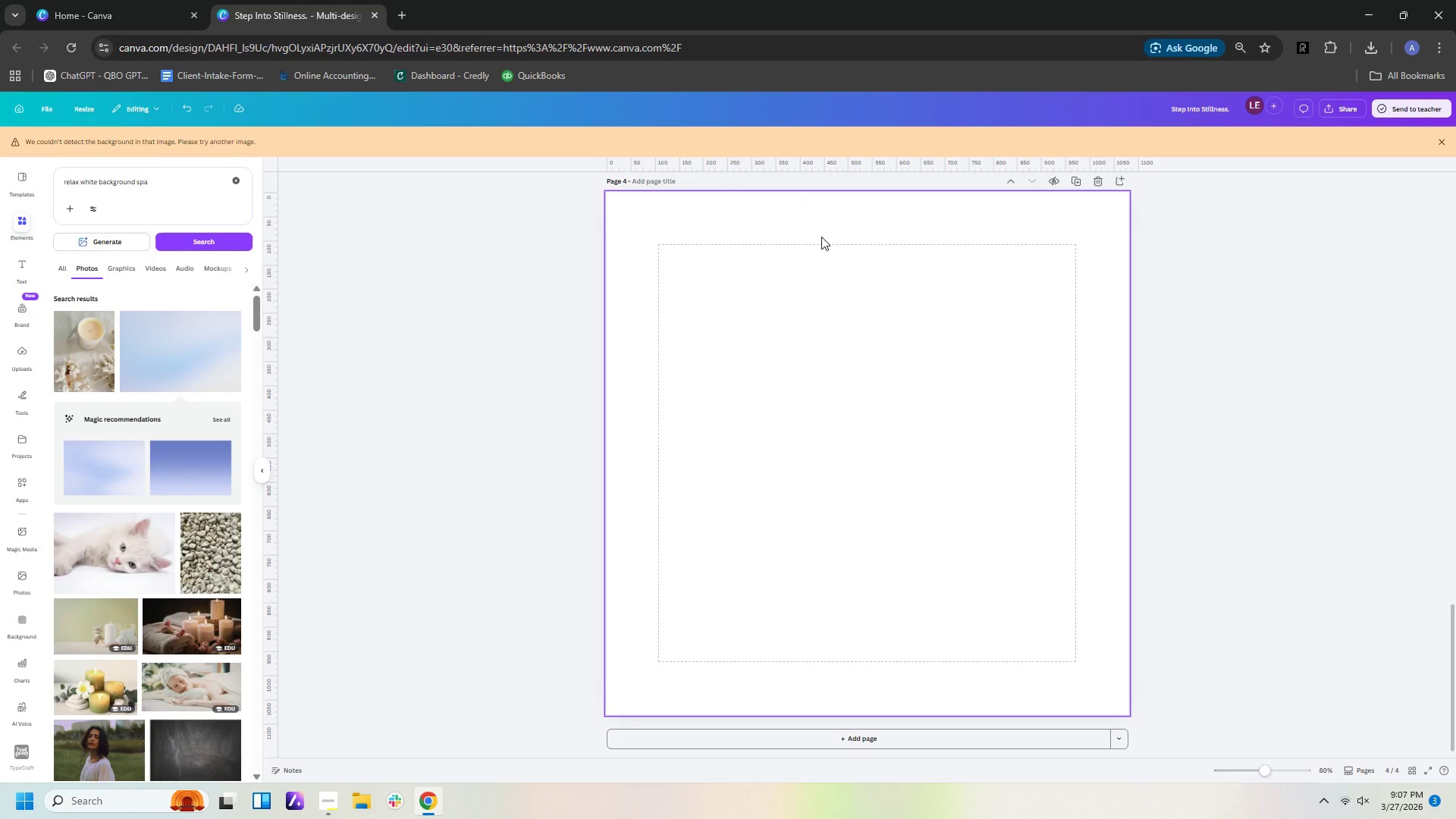 
mouse_move([104, 80])
 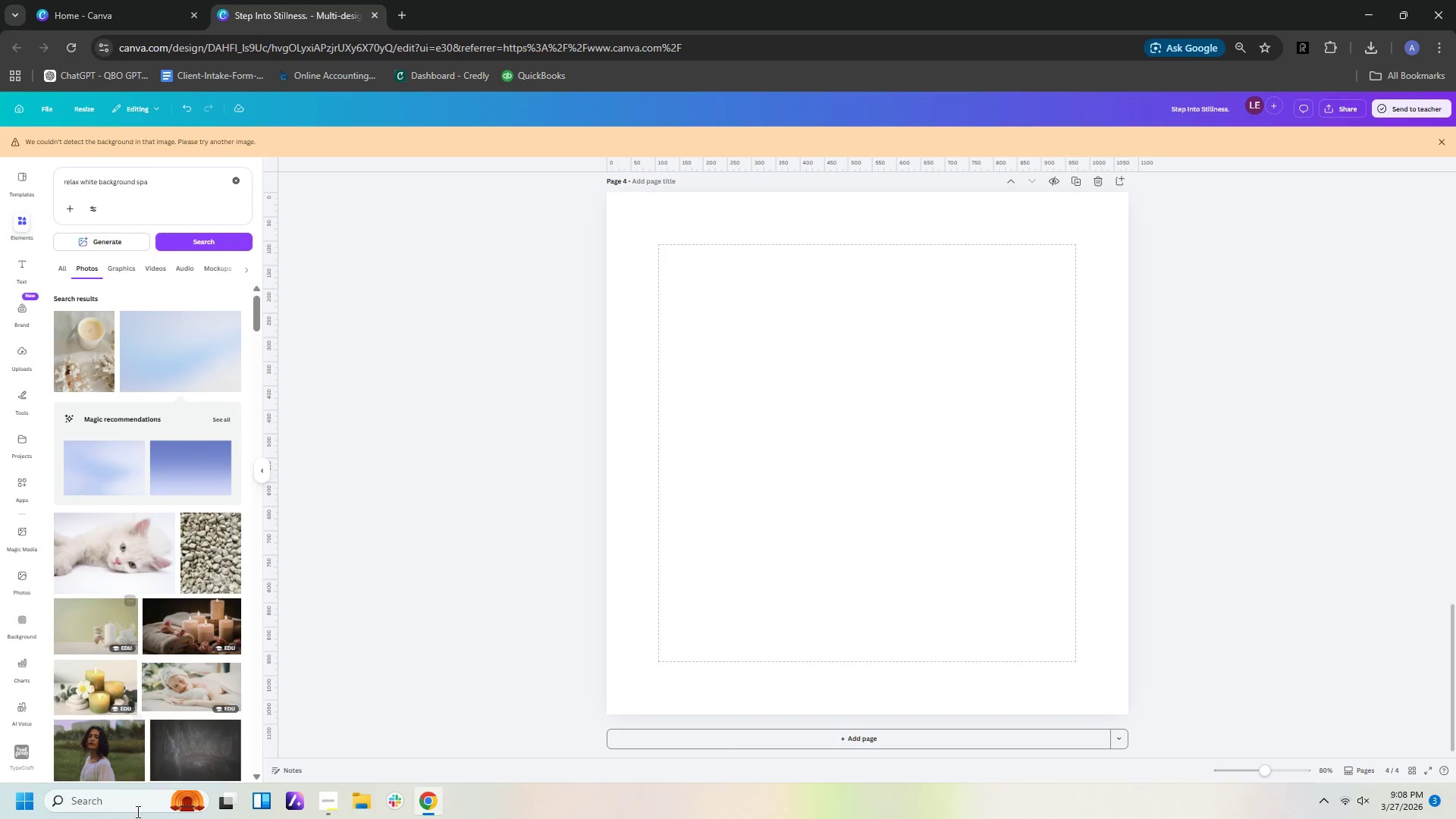 
wait(11.0)
 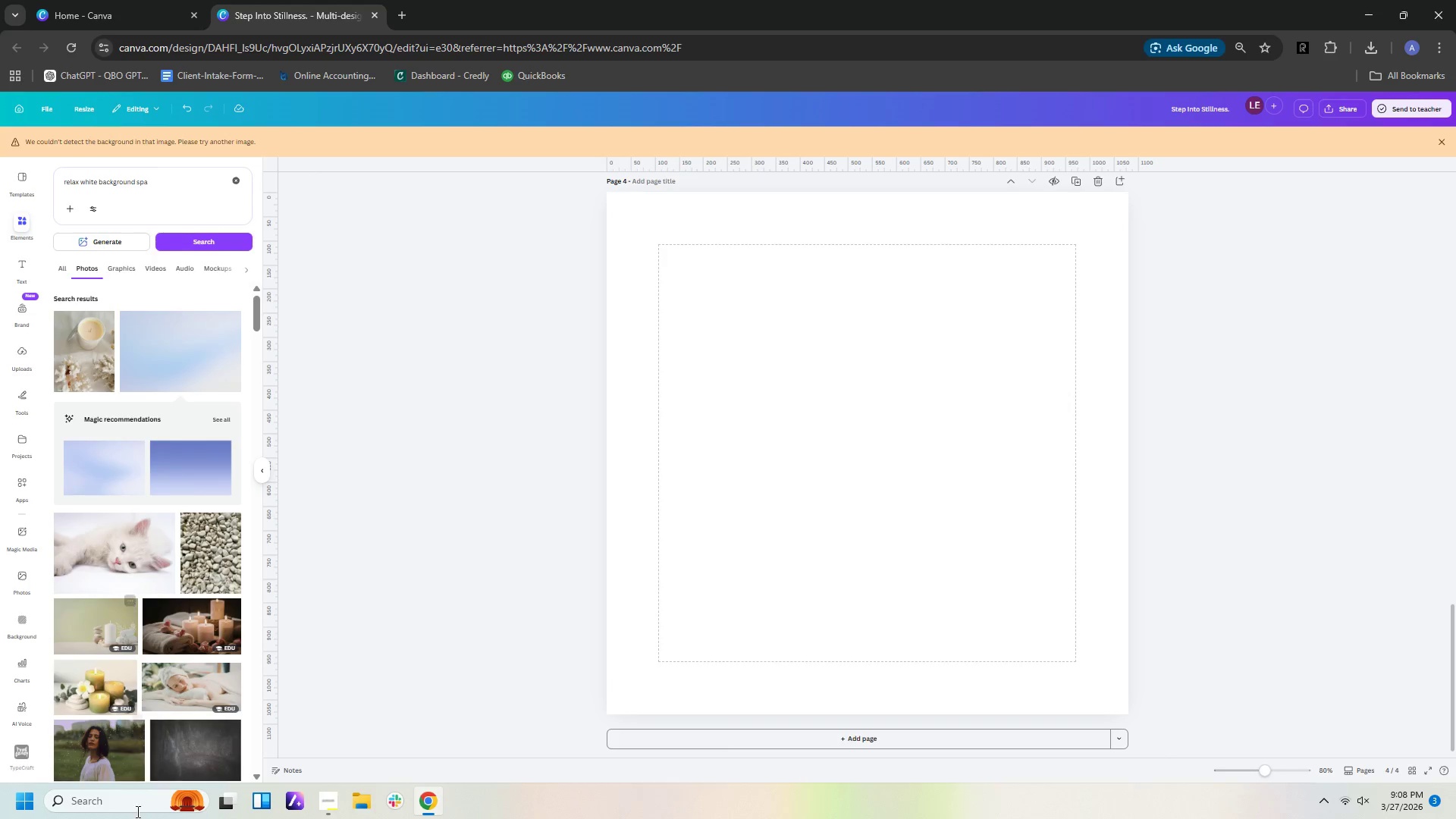 
left_click([92, 340])
 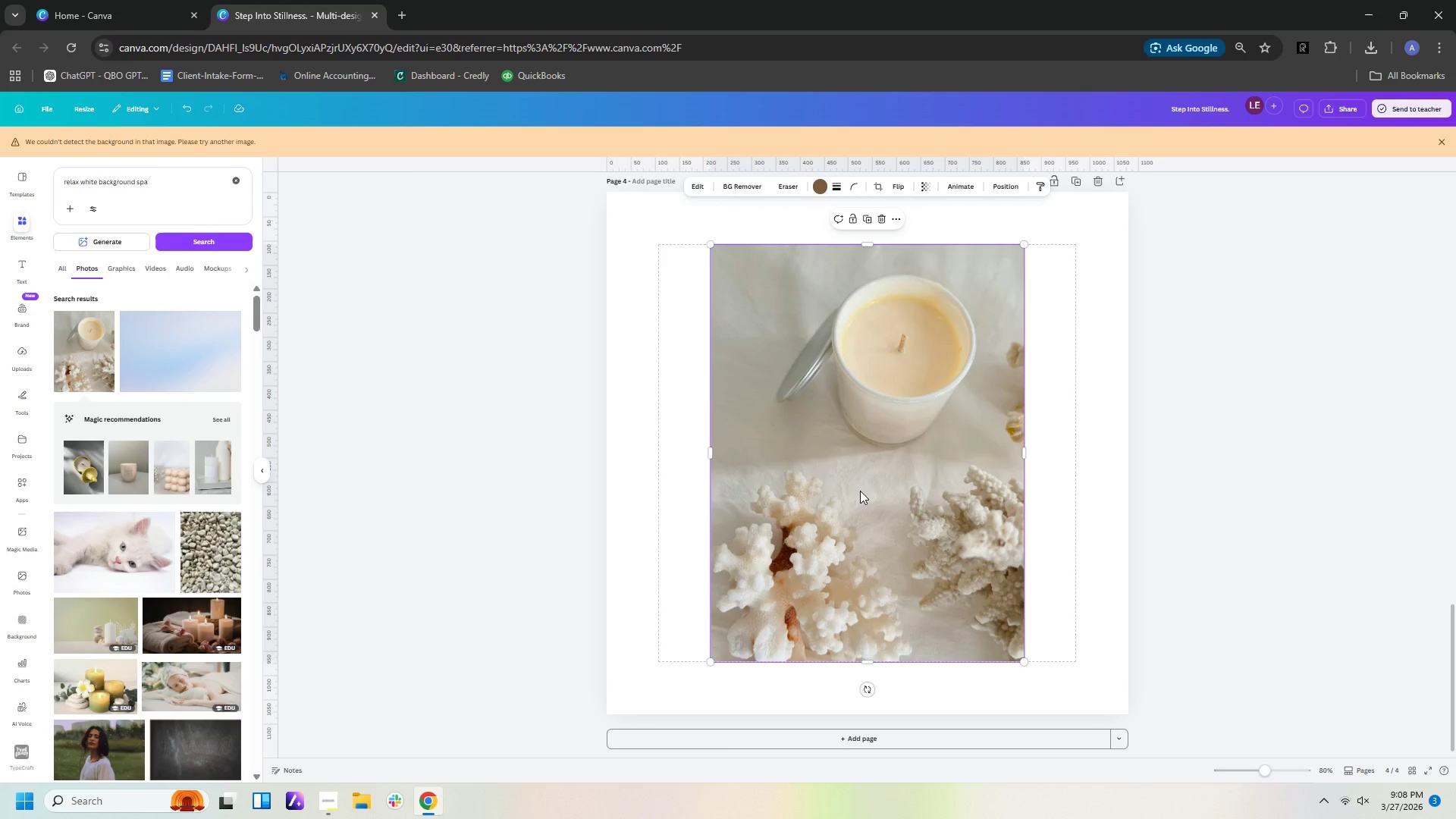 
left_click_drag(start_coordinate=[857, 491], to_coordinate=[934, 537])
 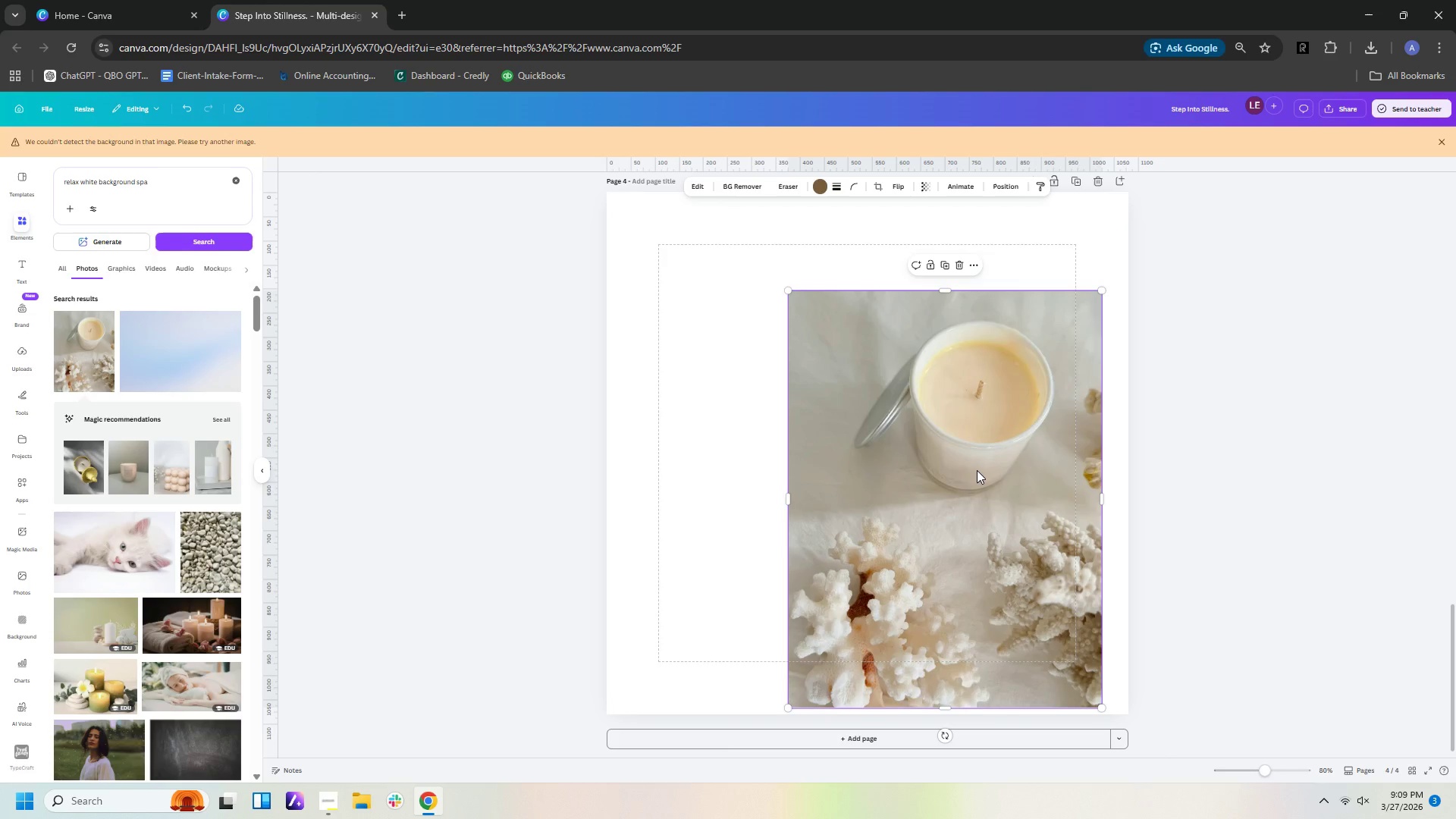 
wait(51.22)
 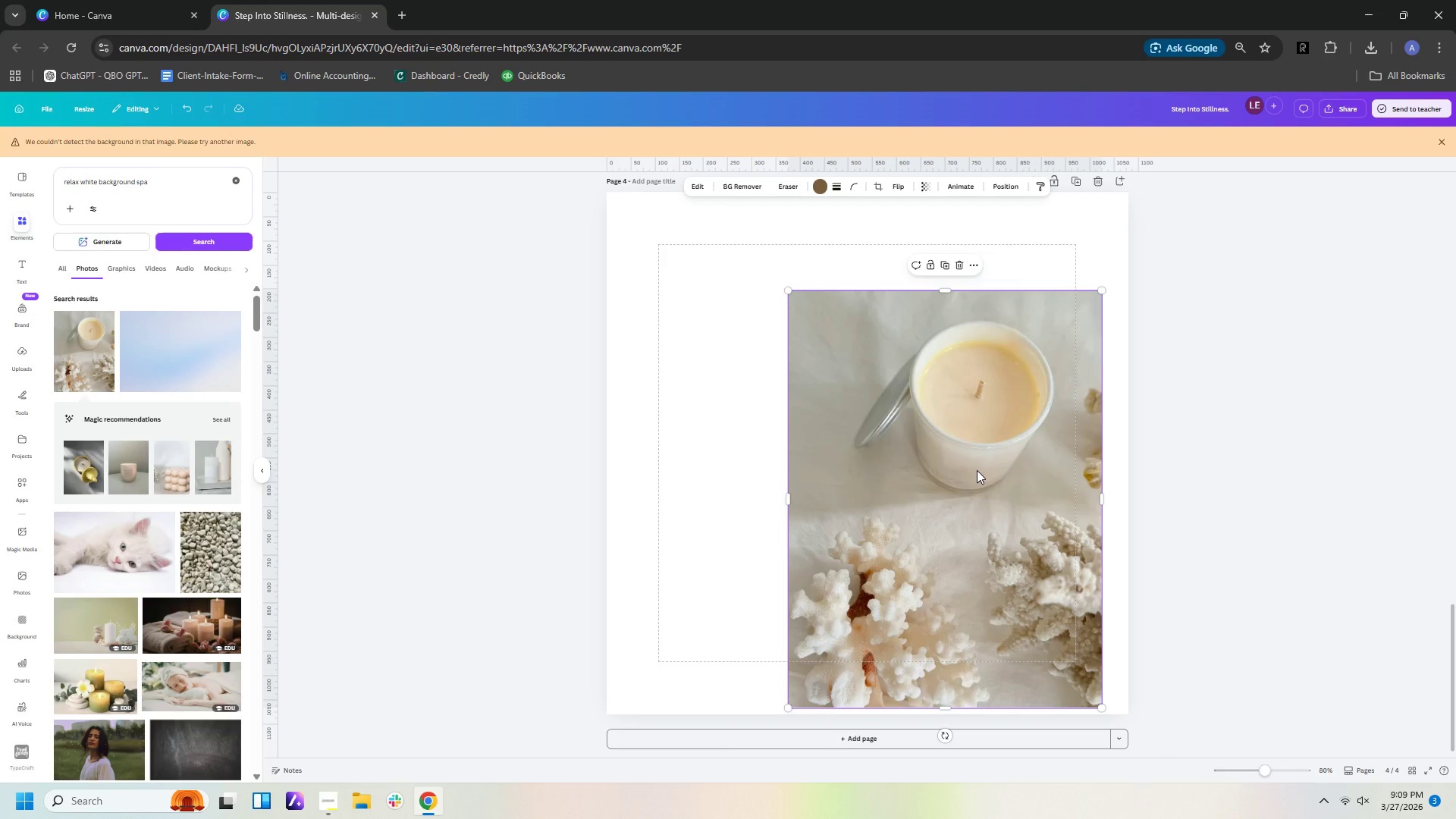 
left_click_drag(start_coordinate=[820, 441], to_coordinate=[601, 212])
 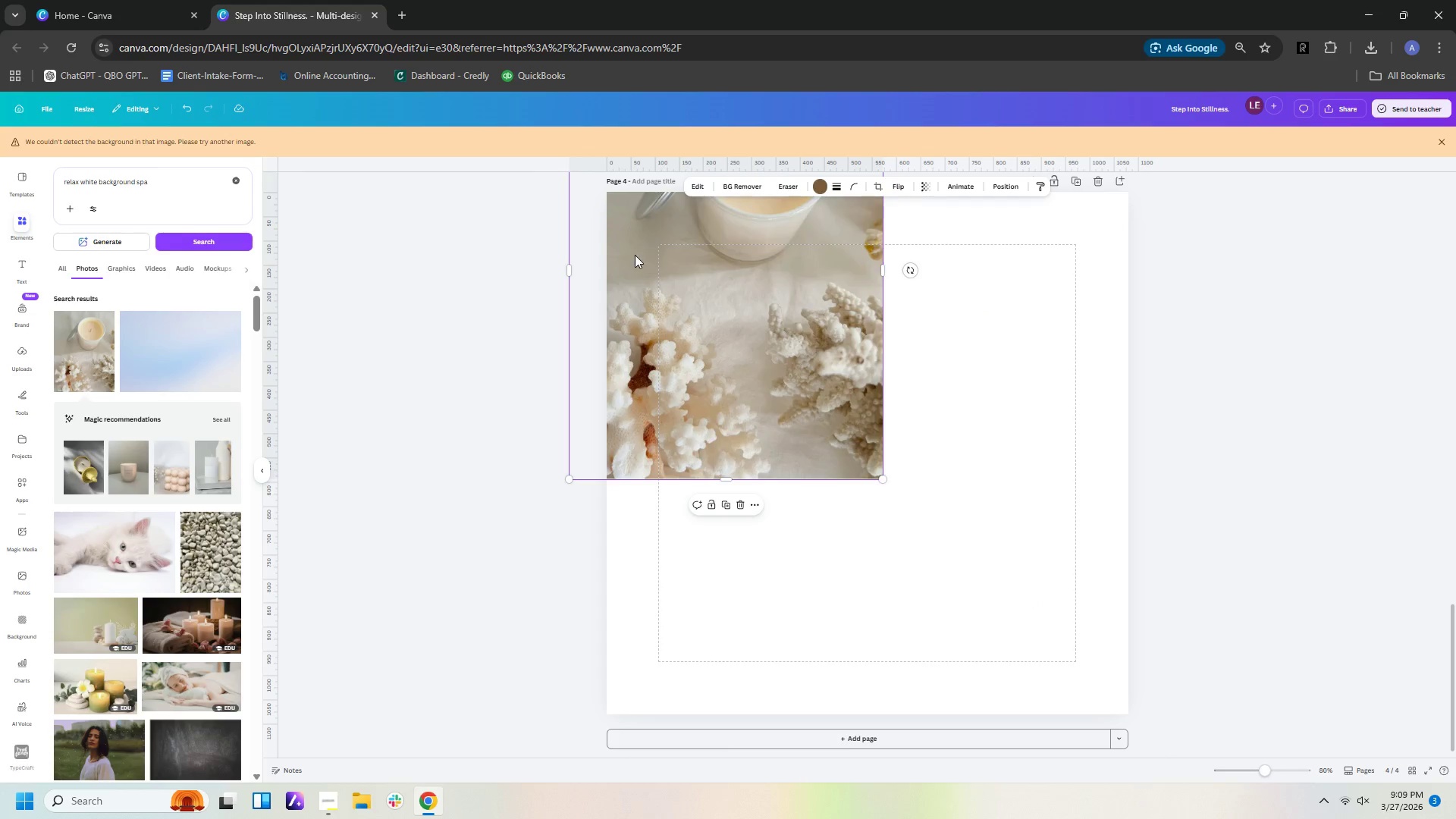 
left_click_drag(start_coordinate=[635, 255], to_coordinate=[871, 516])
 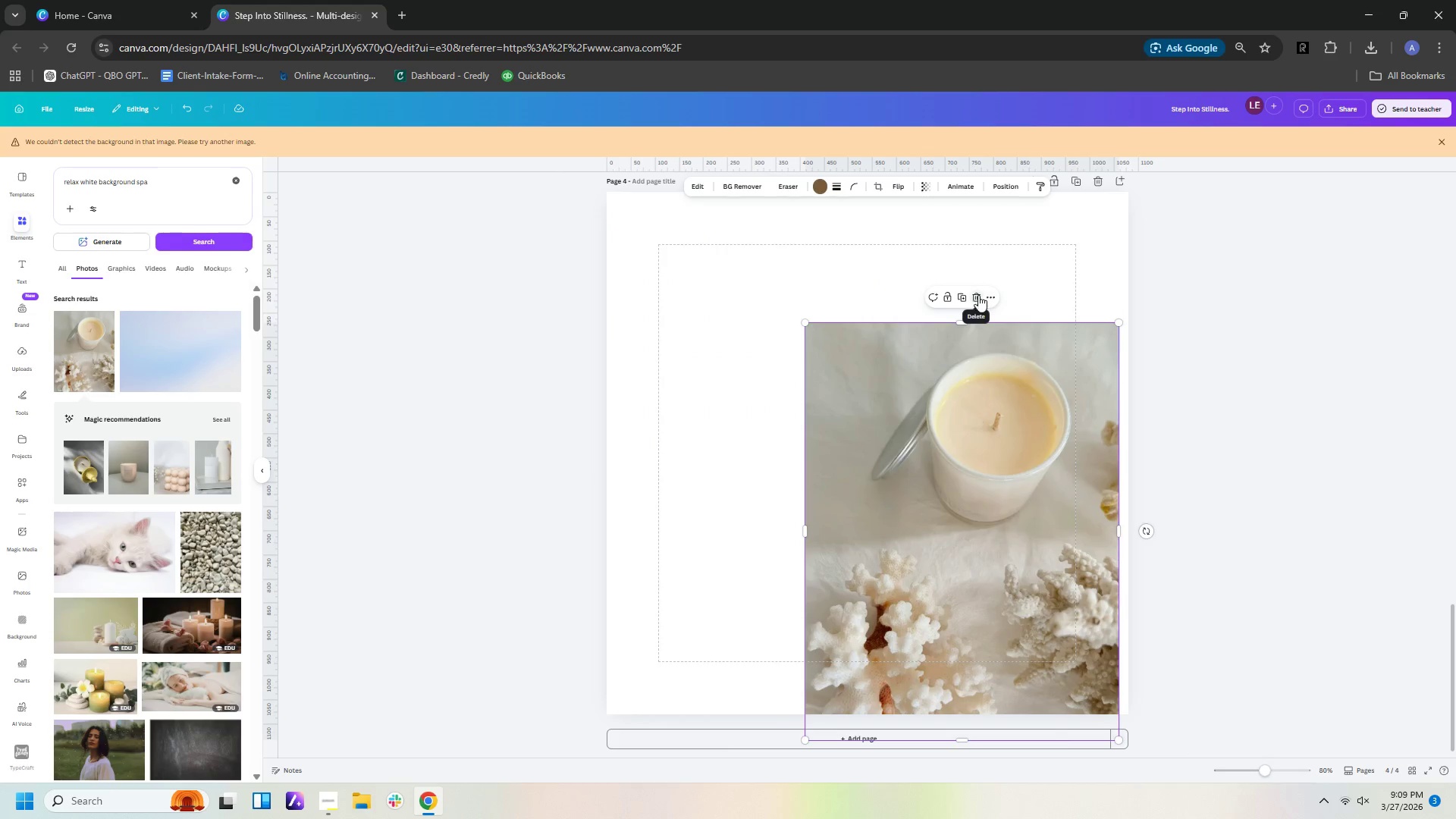 
wait(6.66)
 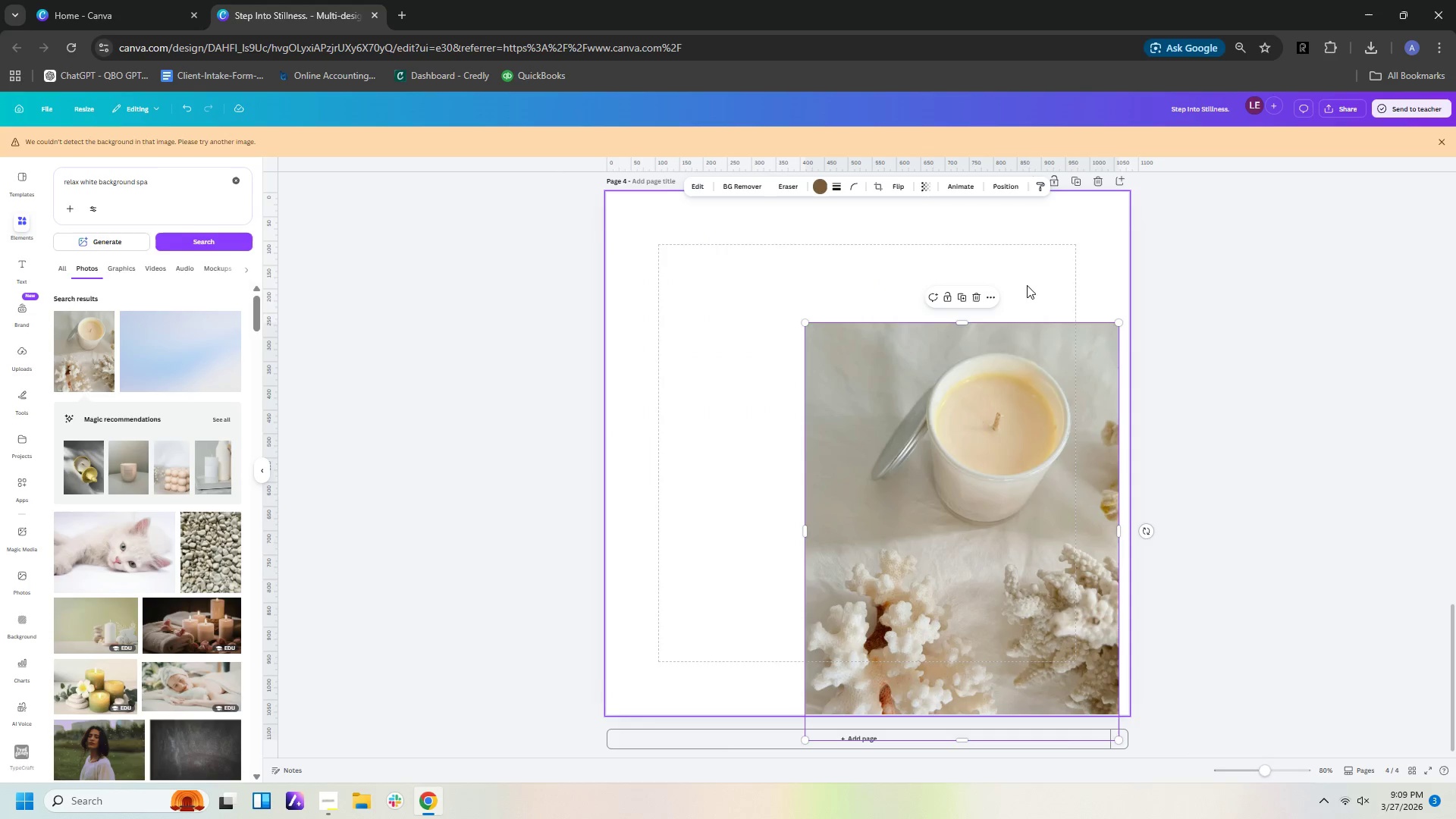 
left_click([977, 294])
 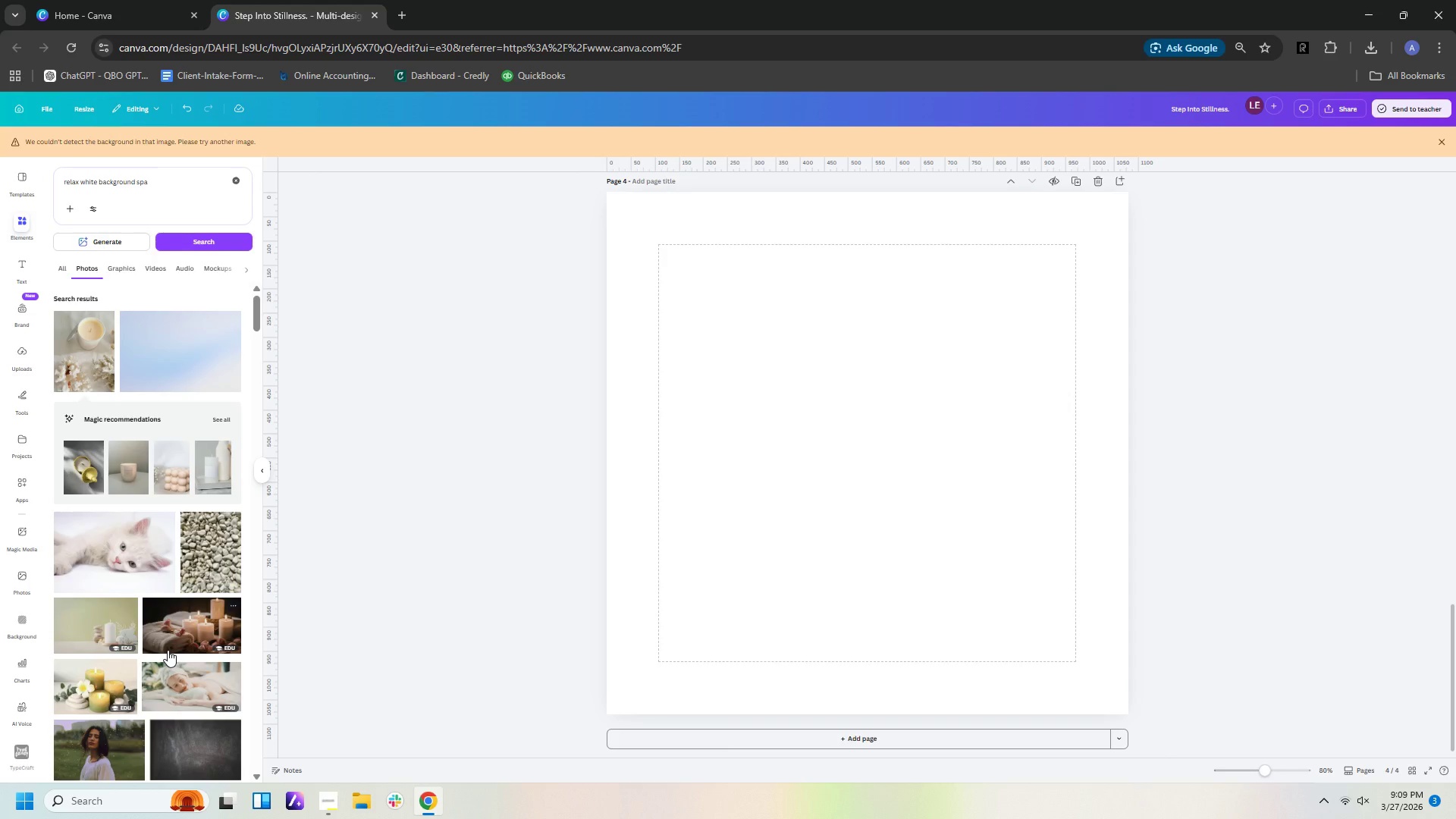 
wait(5.67)
 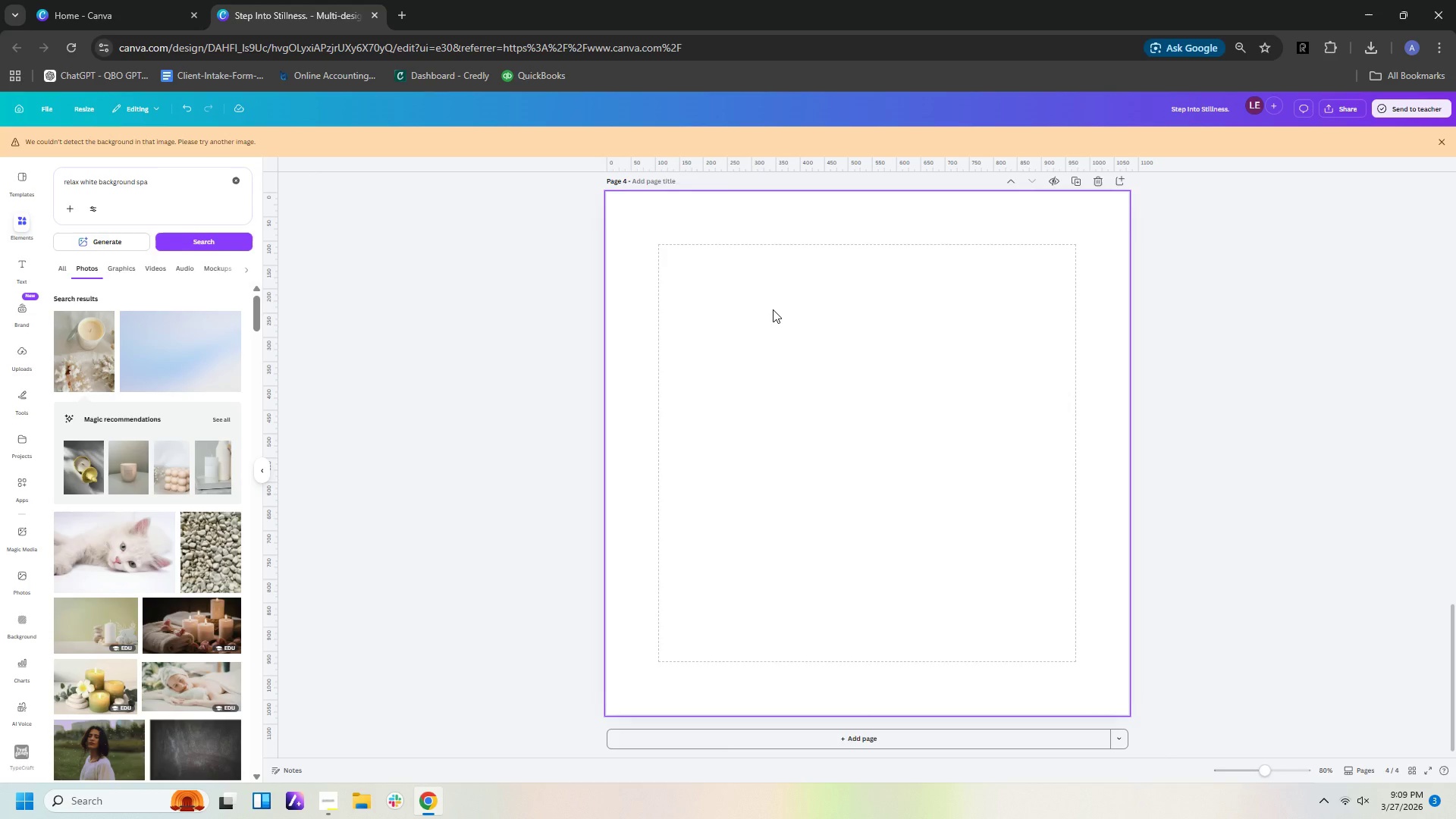 
scroll: coordinate [155, 670], scroll_direction: down, amount: 5.0
 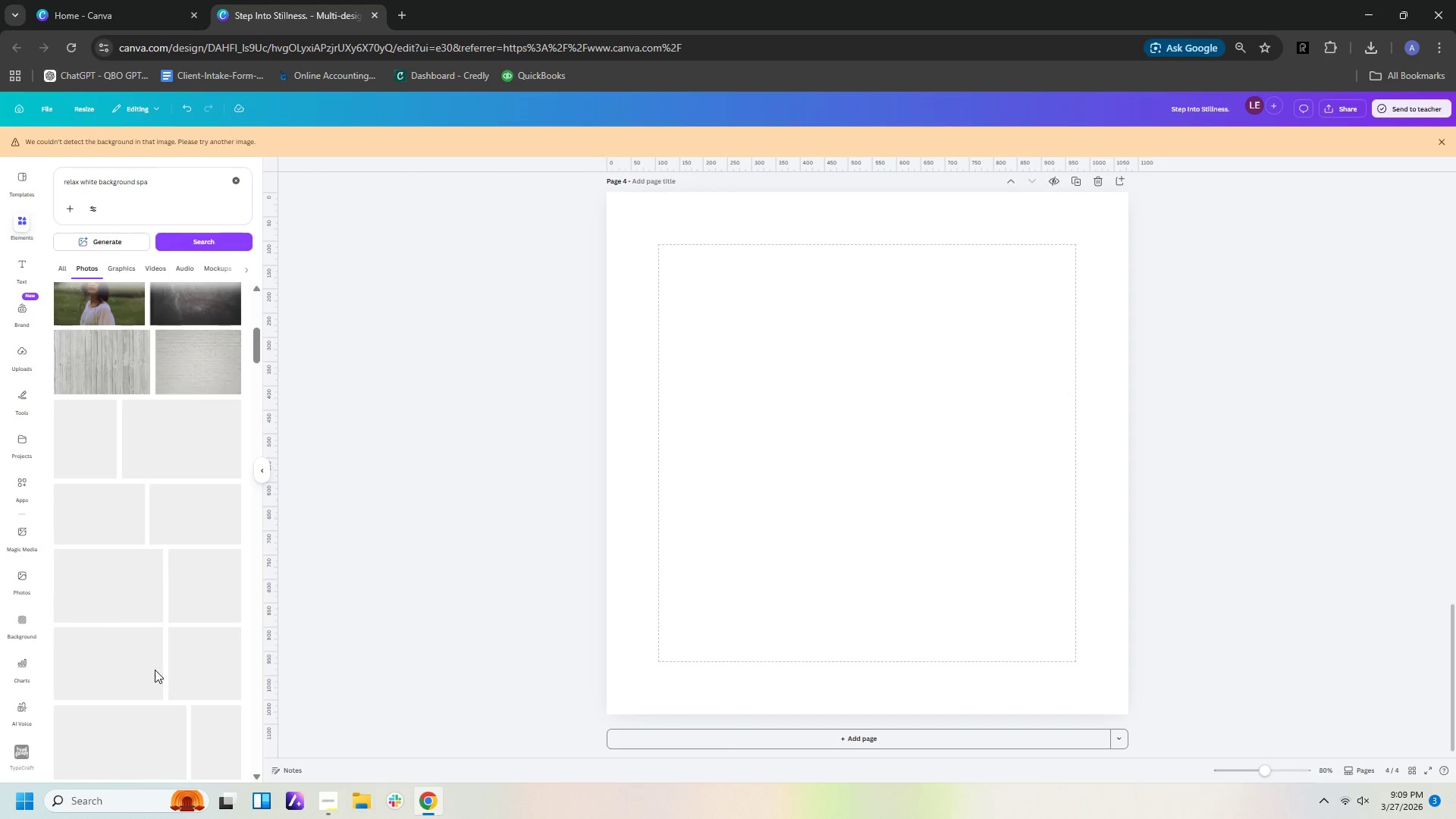 
mouse_move([172, 634])
 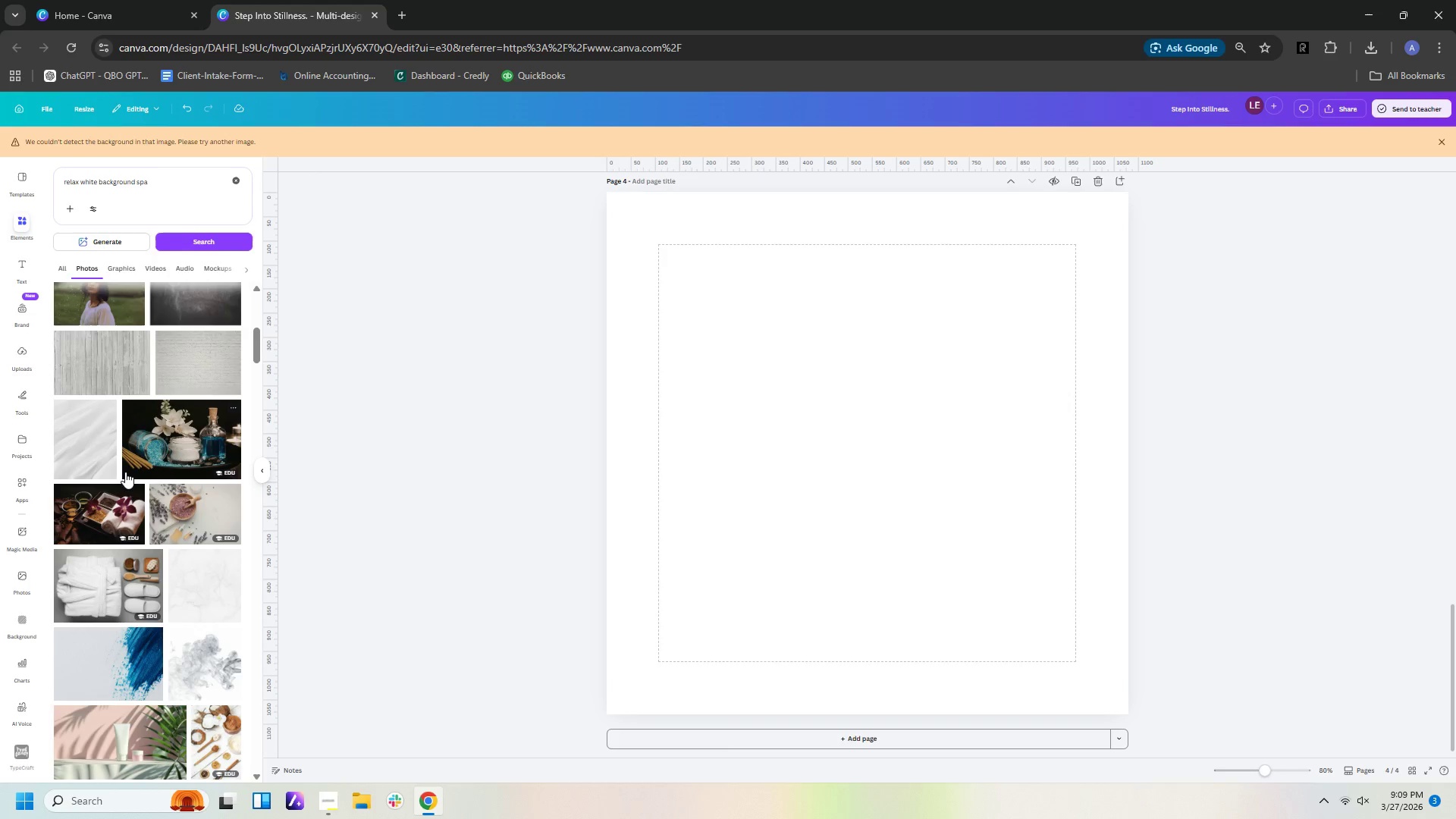 
scroll: coordinate [72, 470], scroll_direction: down, amount: 26.0
 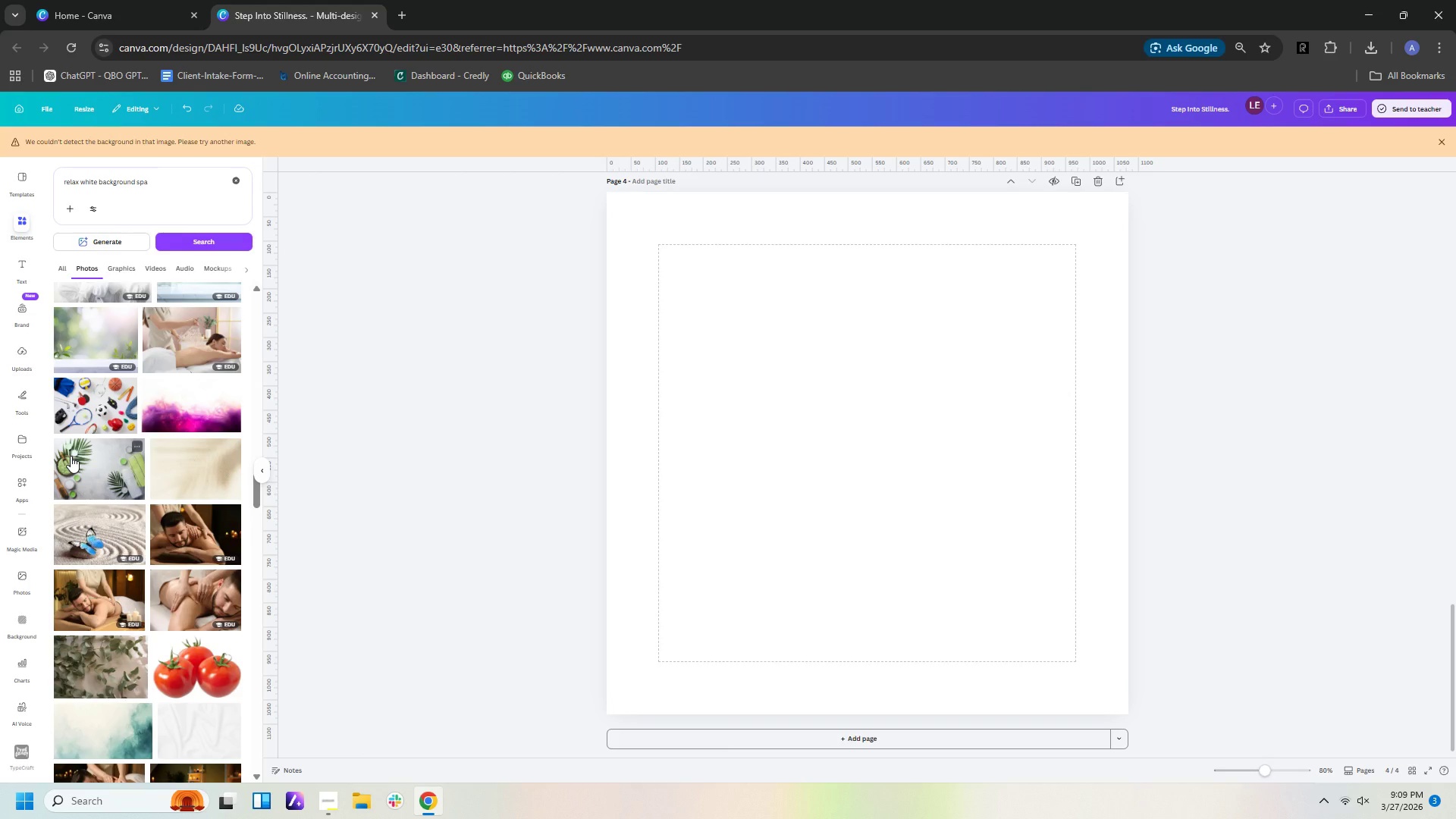 
wait(13.63)
 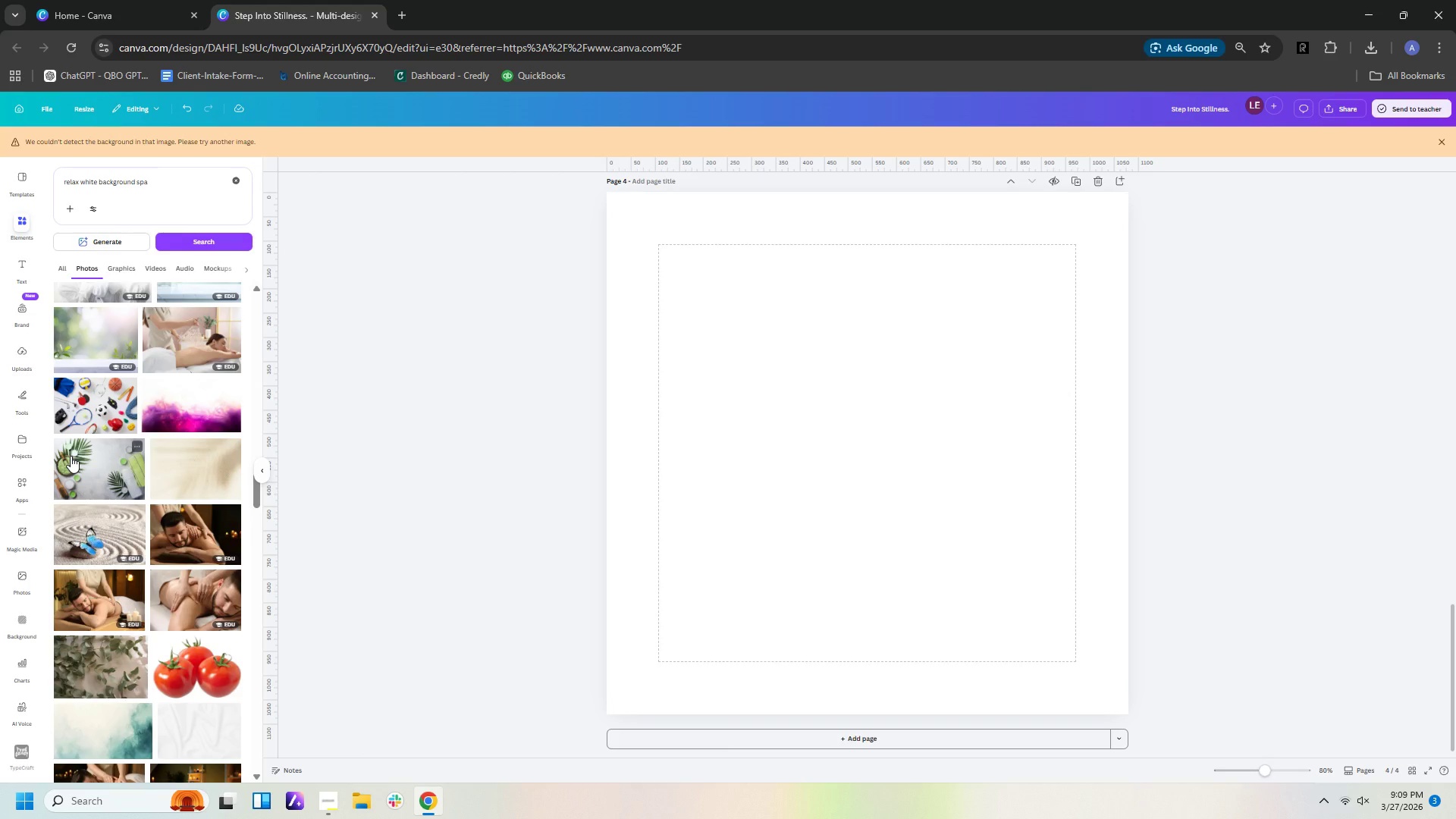 
scroll: coordinate [150, 413], scroll_direction: down, amount: 1.0
 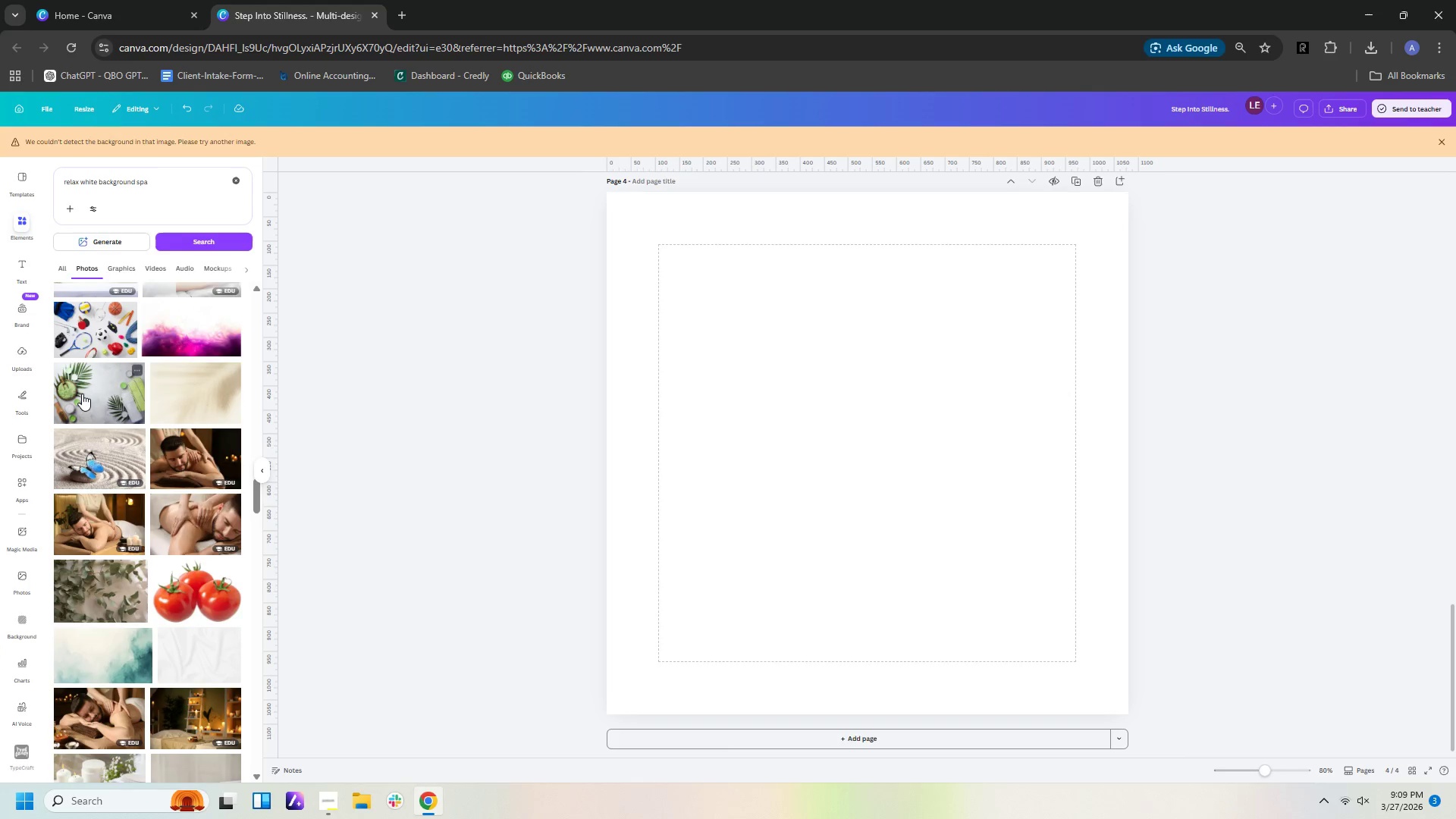 
left_click([82, 394])
 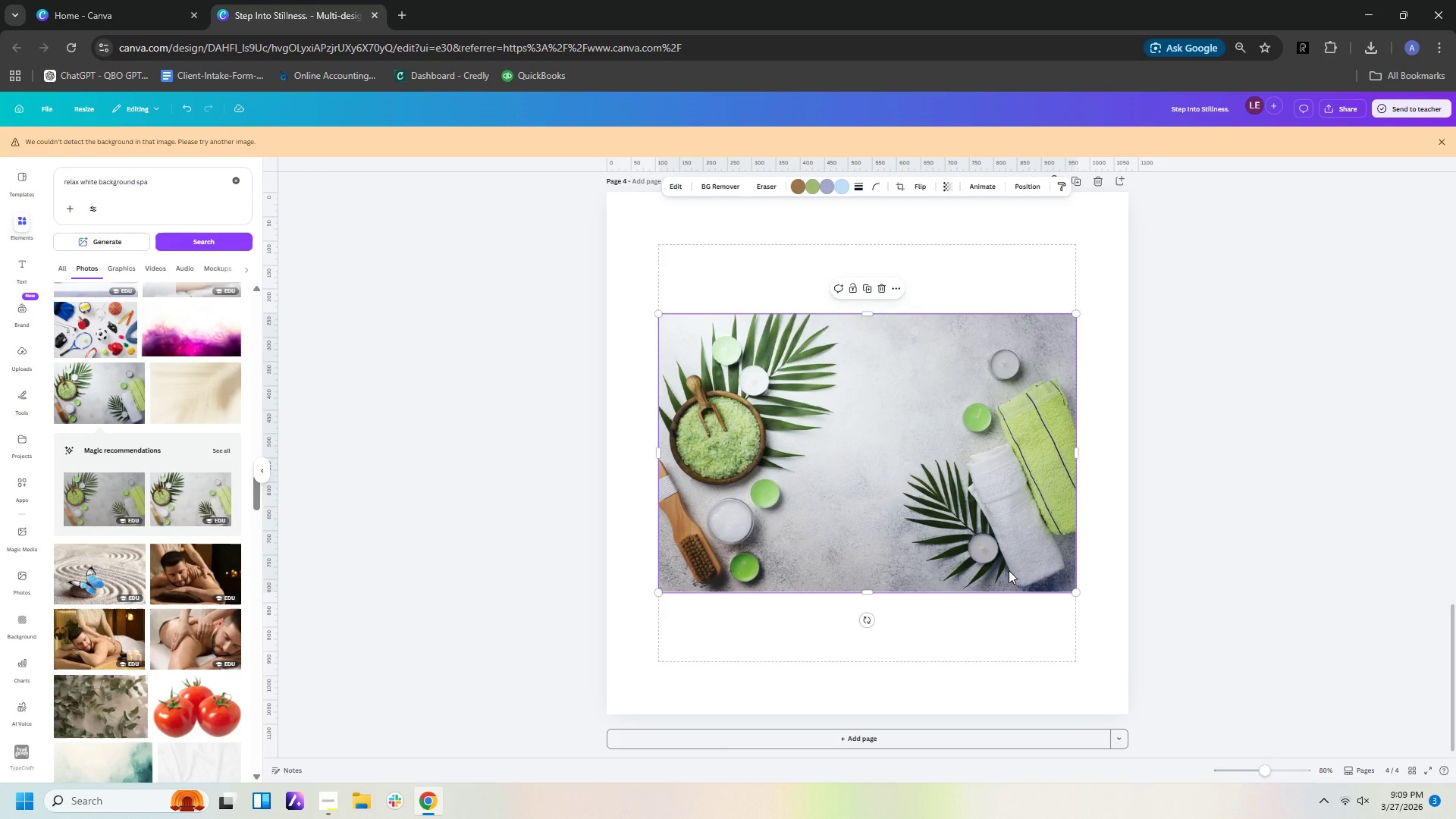 
left_click([1009, 570])
 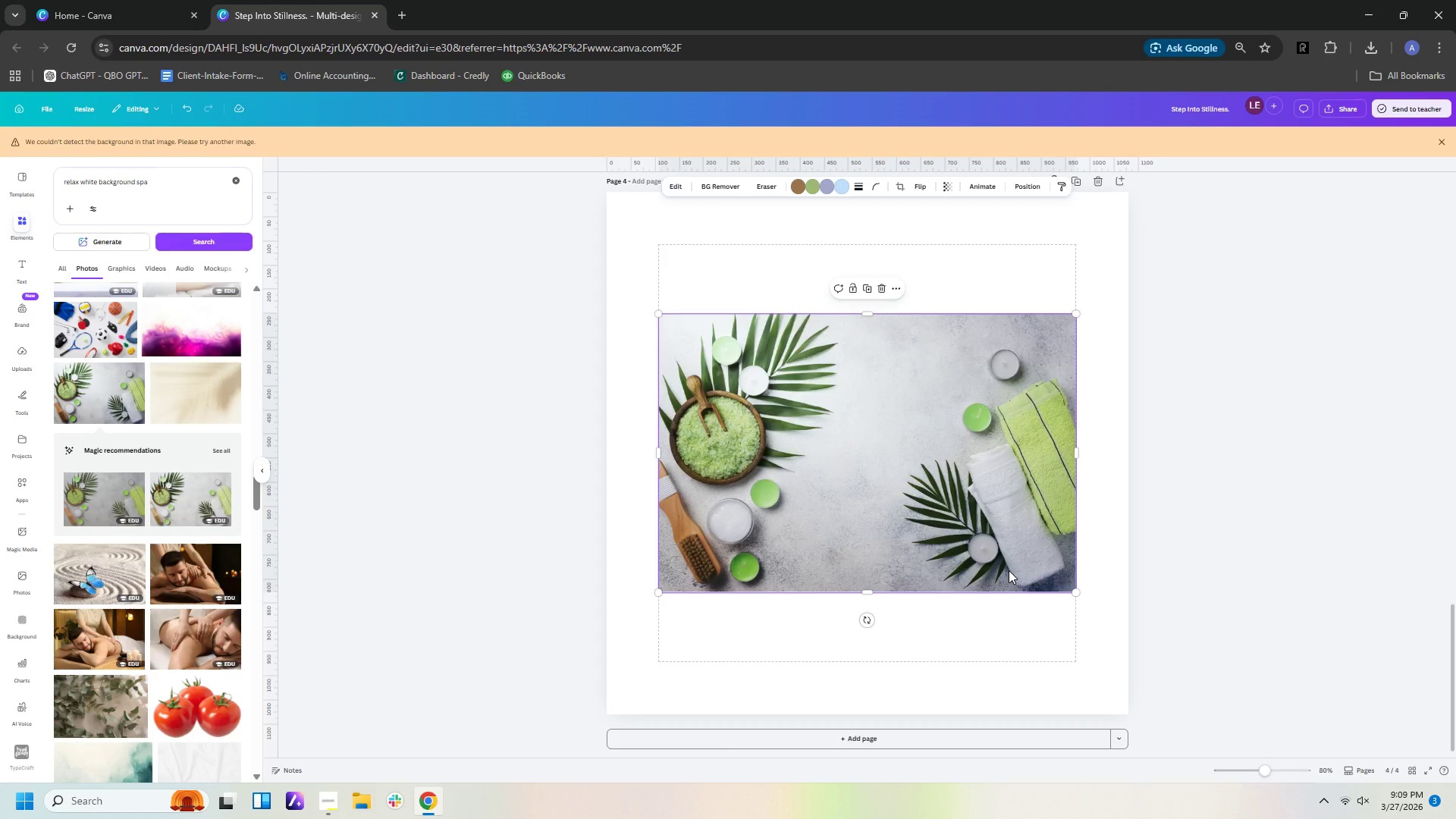 
key(Delete)
 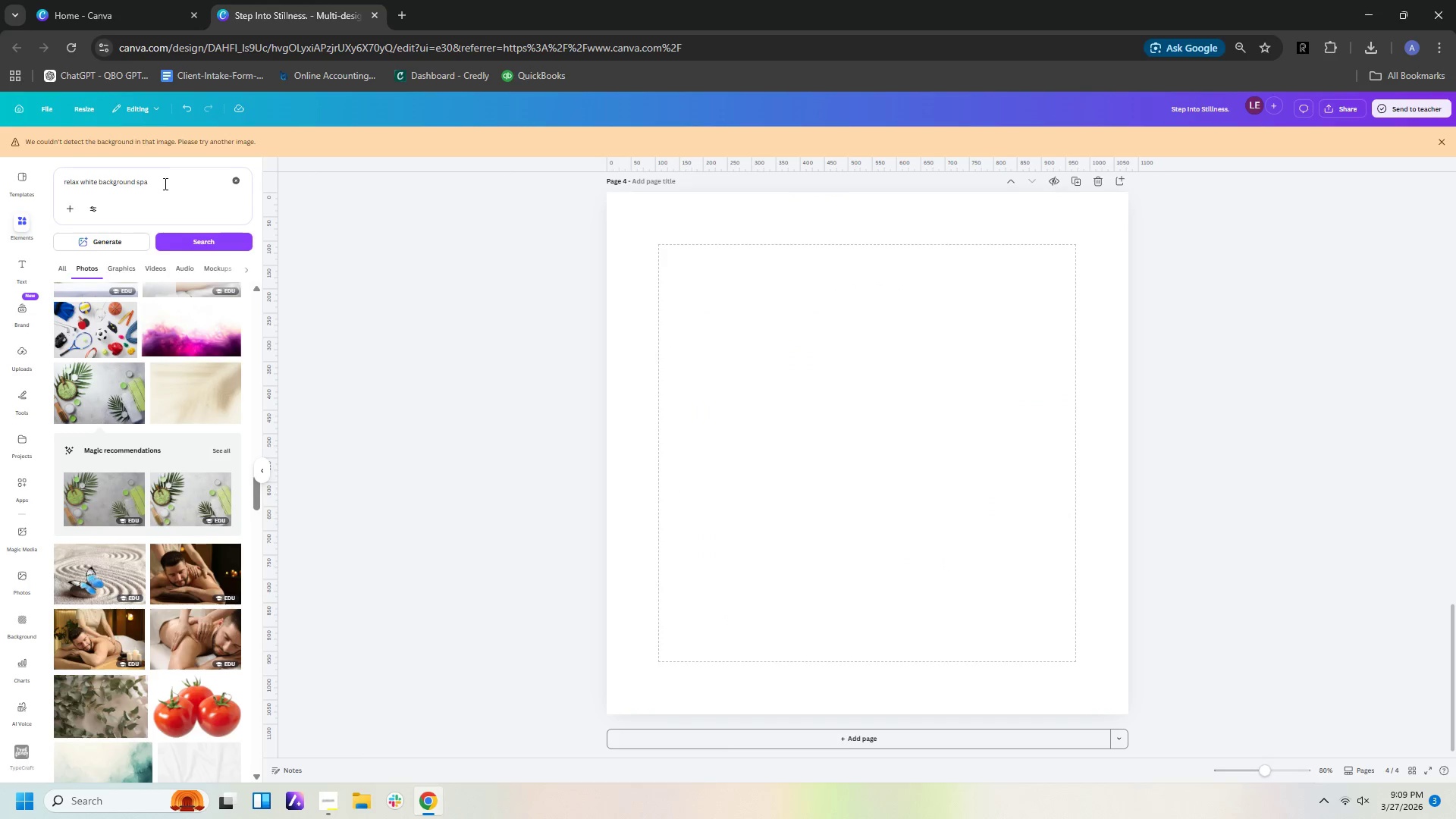 
wait(6.41)
 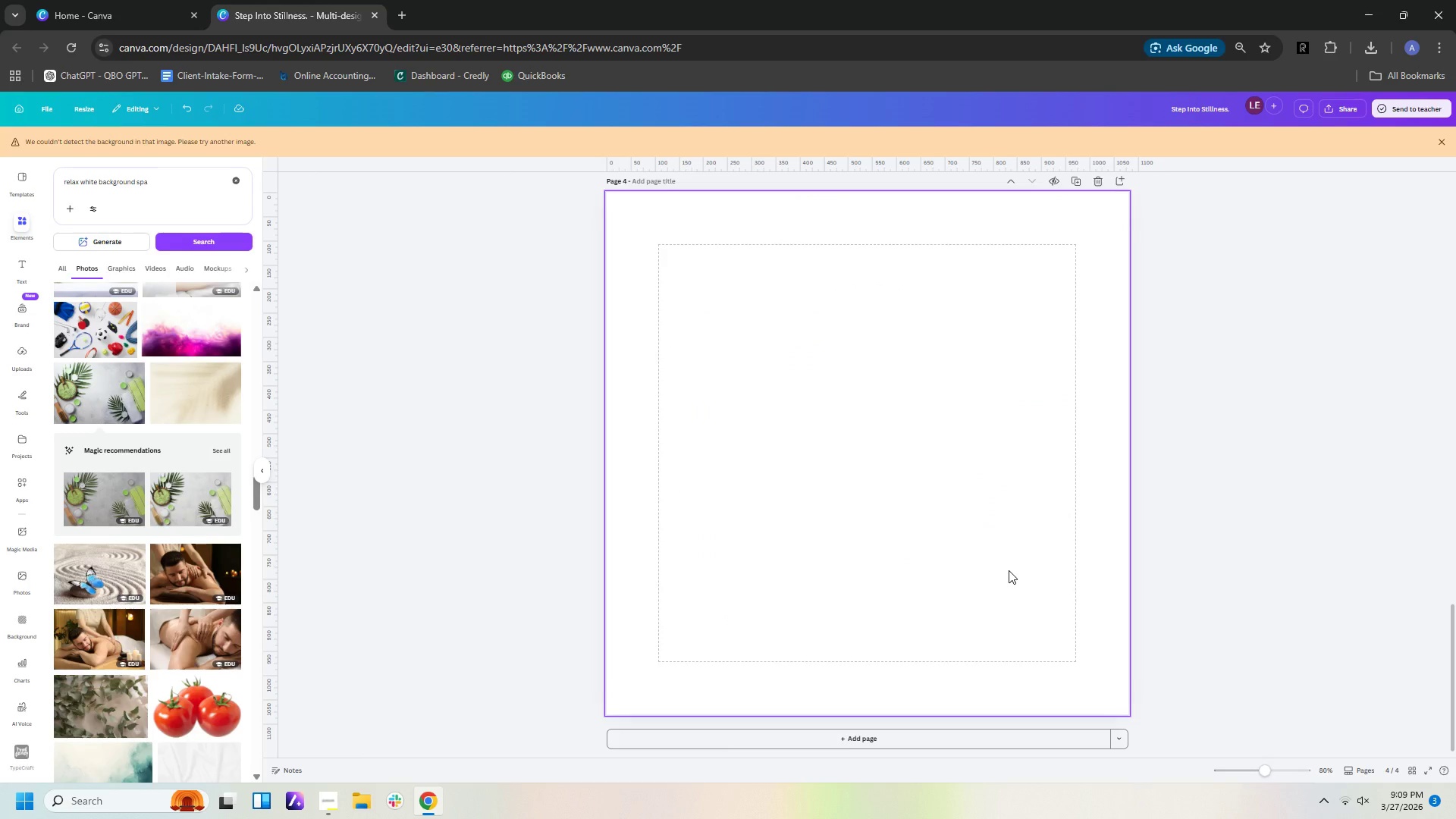 
left_click_drag(start_coordinate=[164, 184], to_coordinate=[50, 190])
 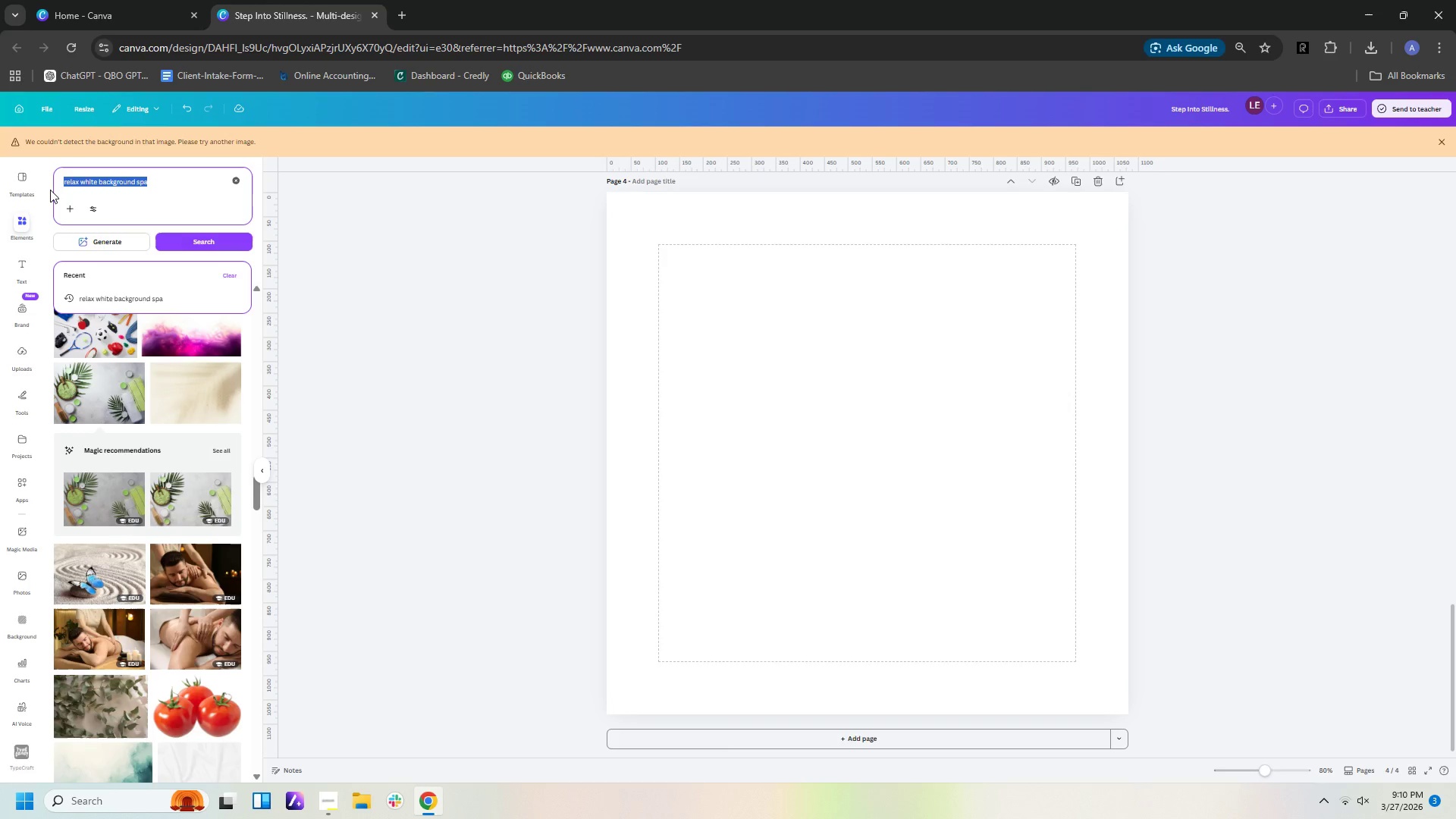 
wait(5.02)
 